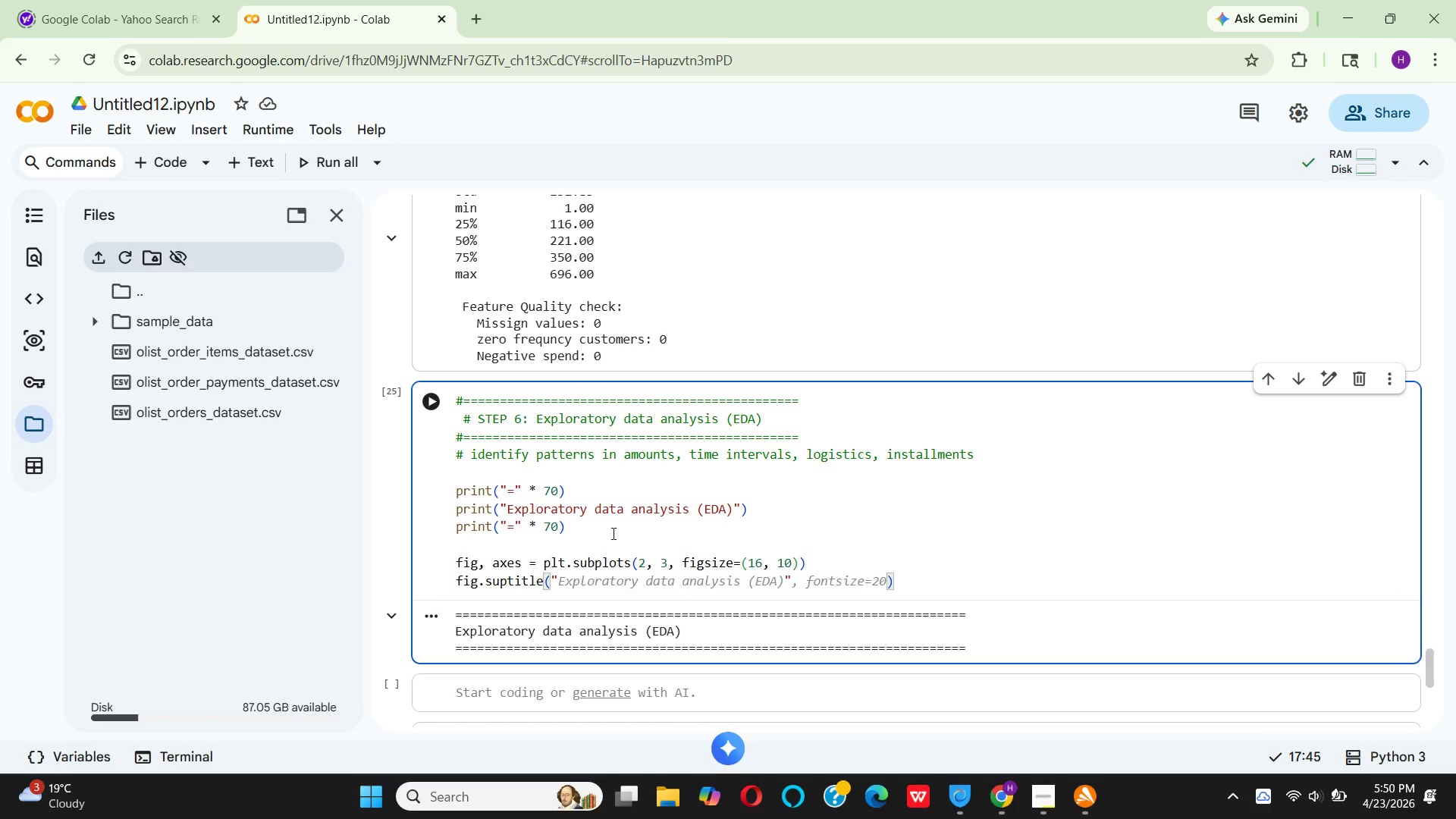 
key(Backspace)
 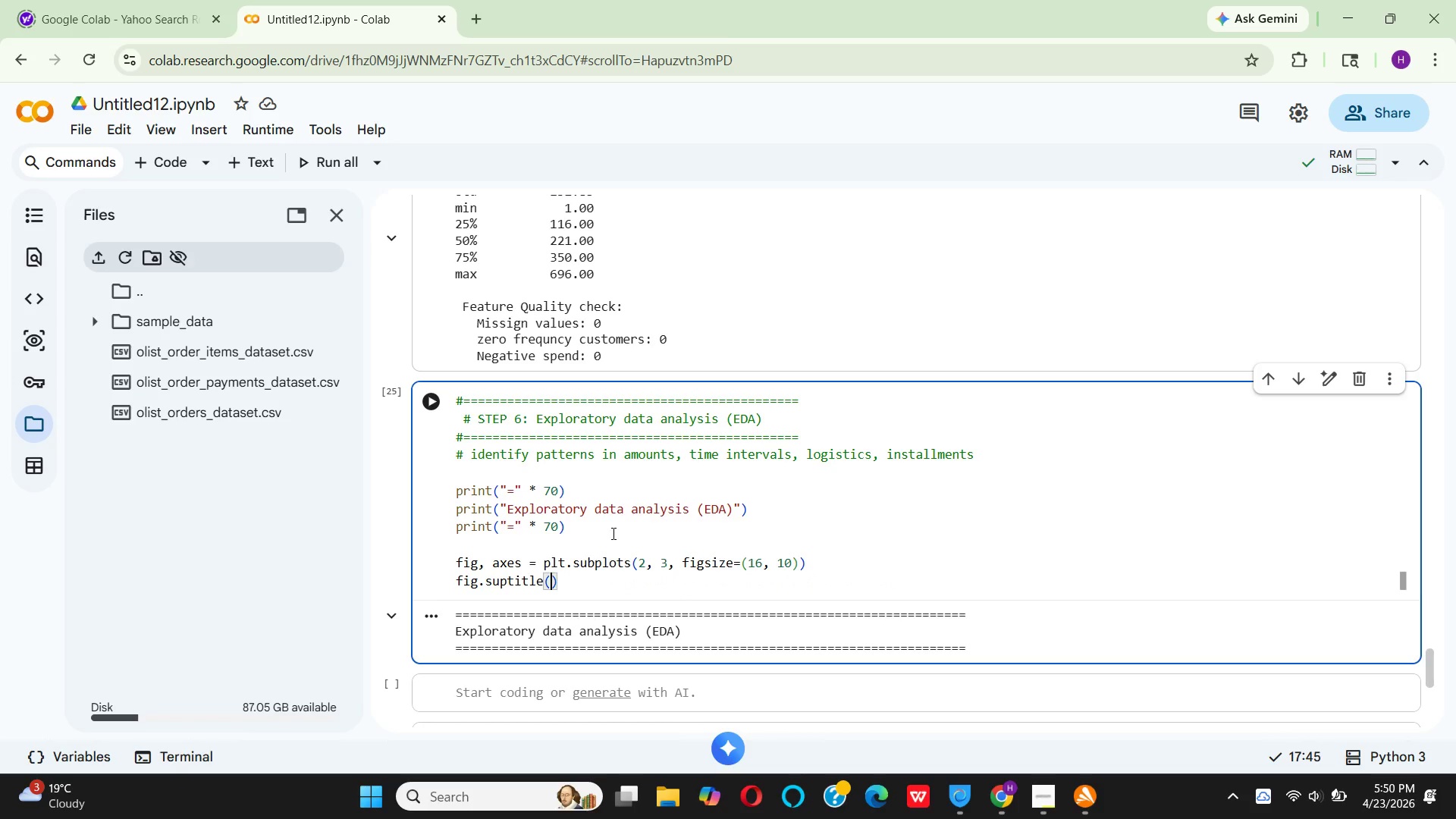 
key(Quote)
 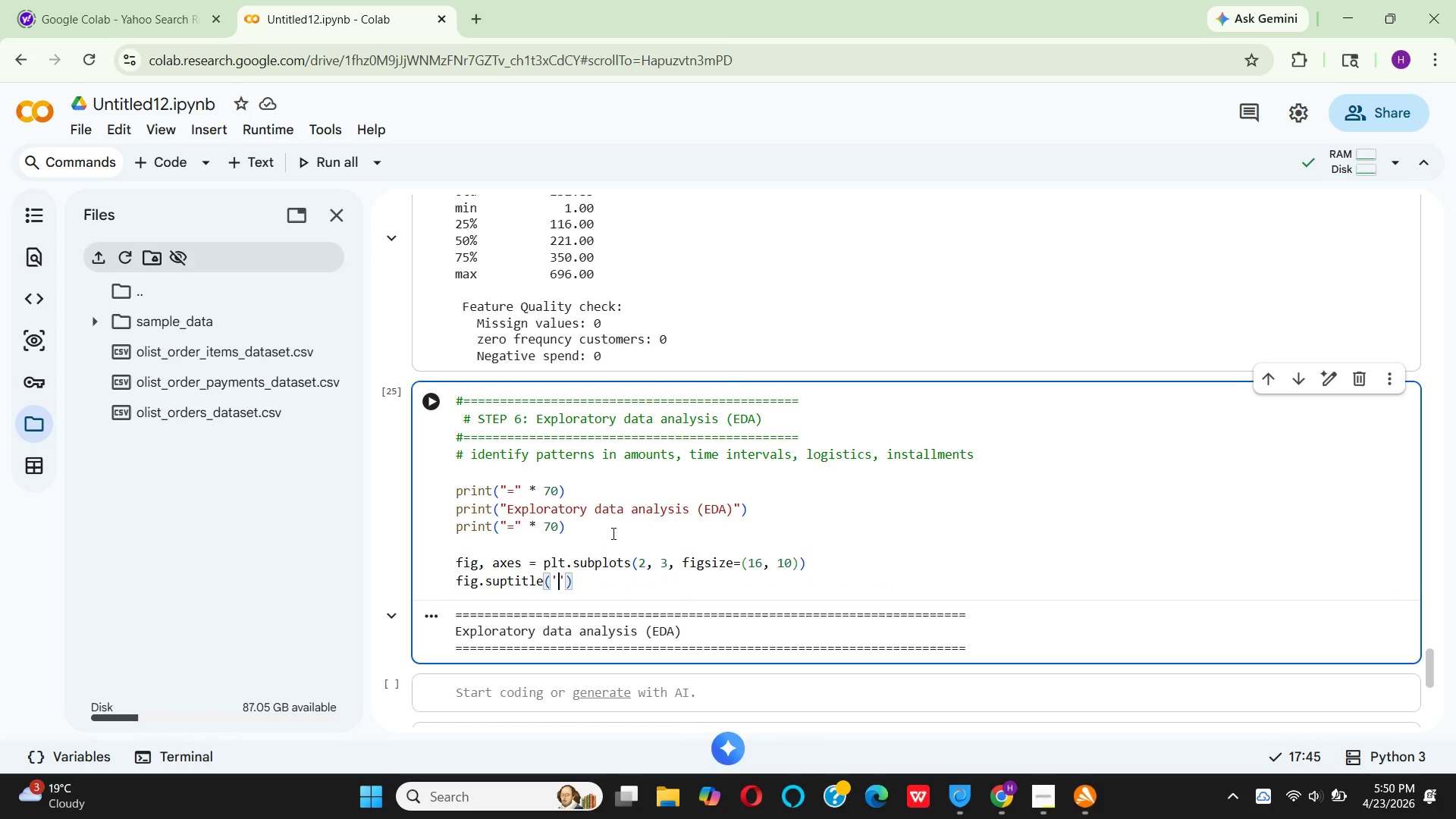 
key(CapsLock)
 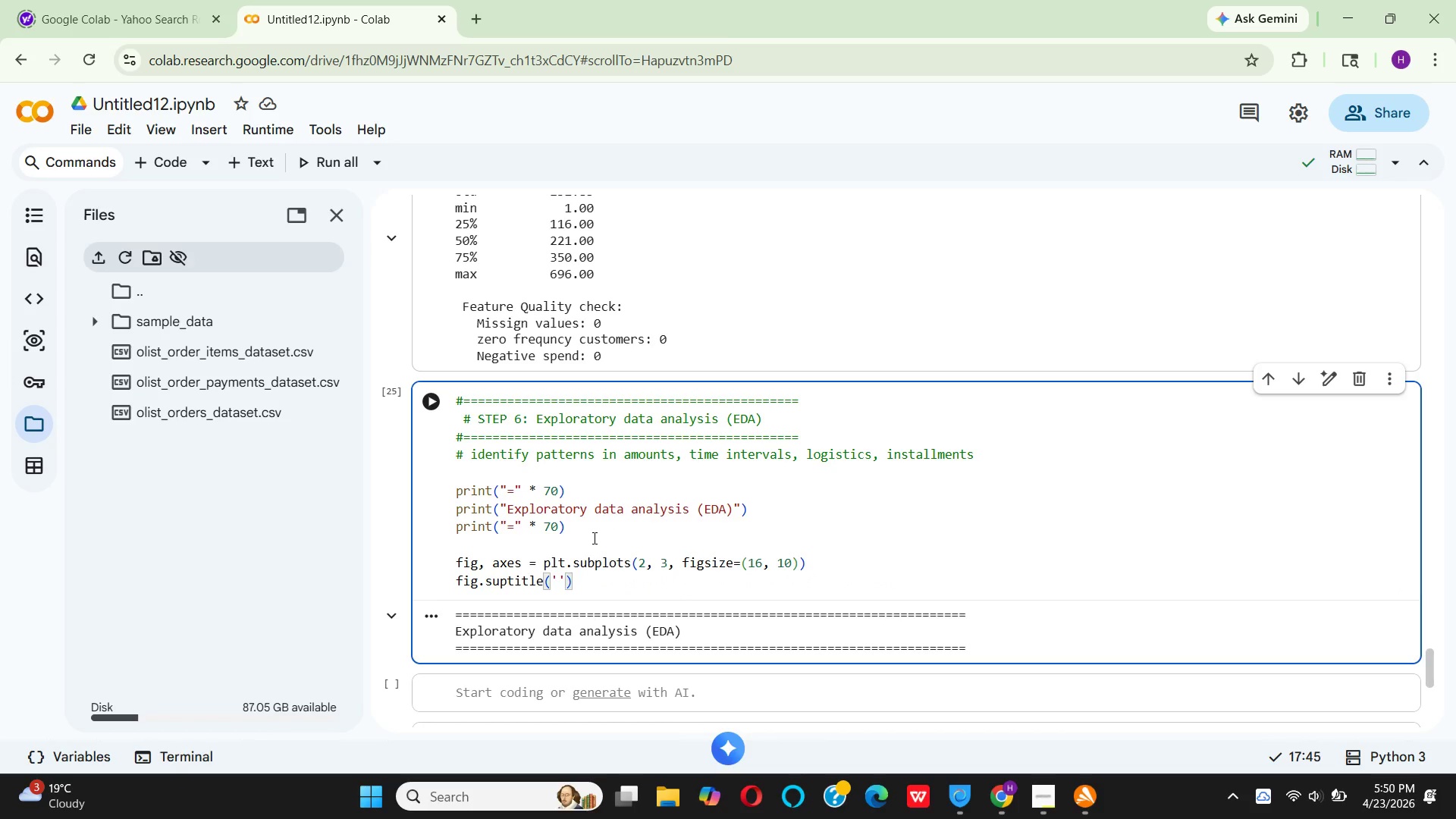 
key(T)
 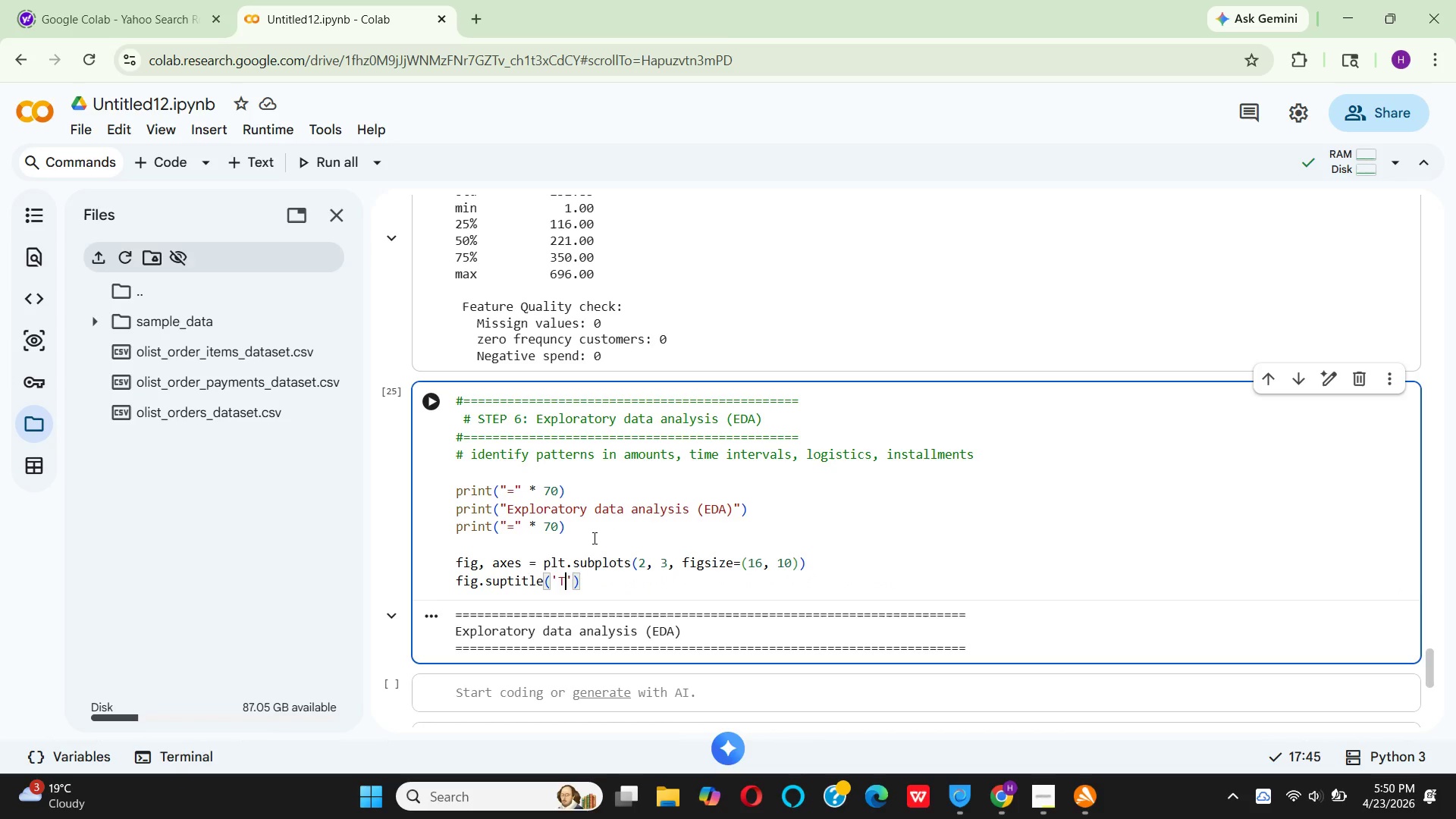 
key(CapsLock)
 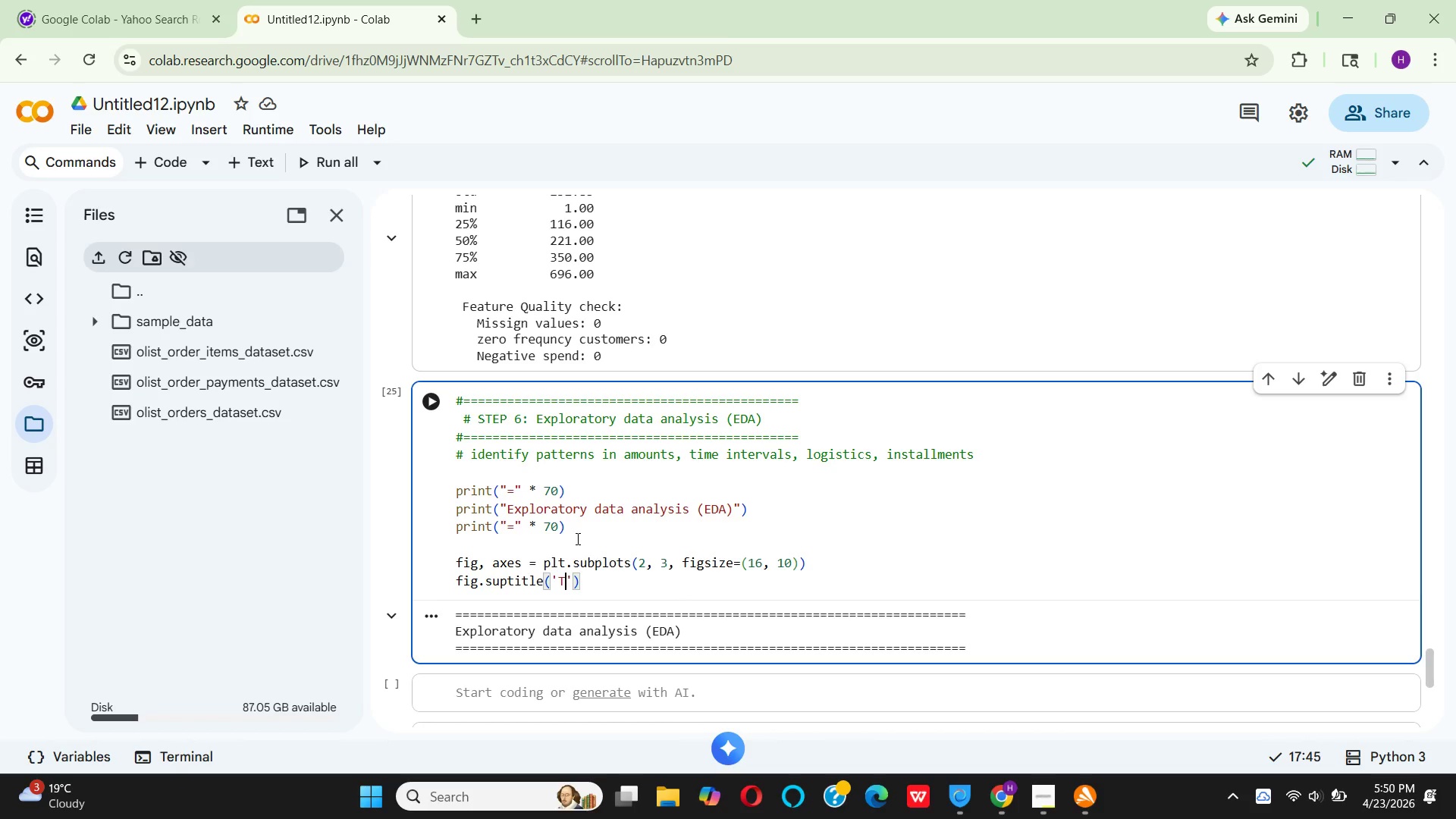 
wait(24.38)
 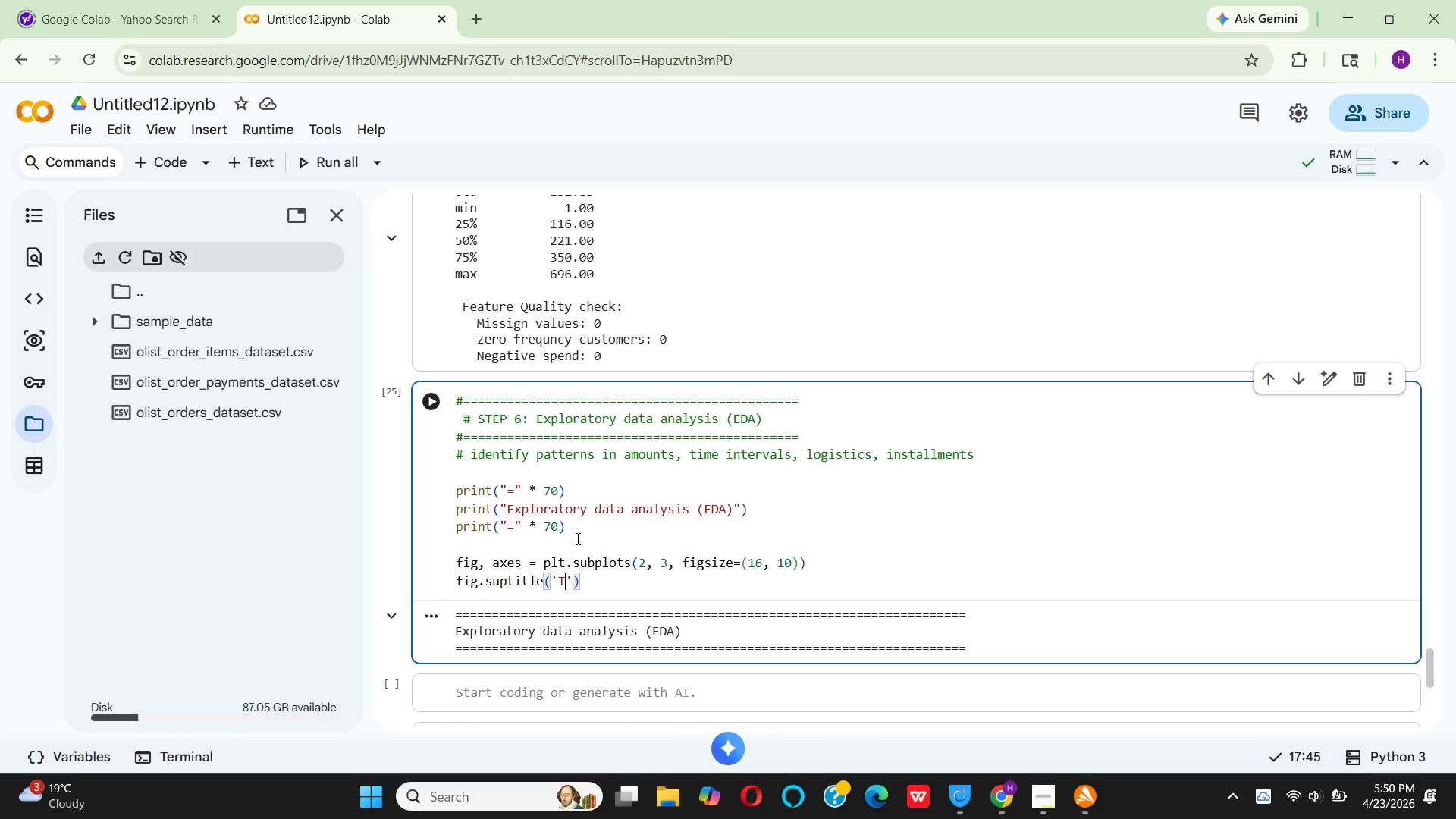 
type(ra)
 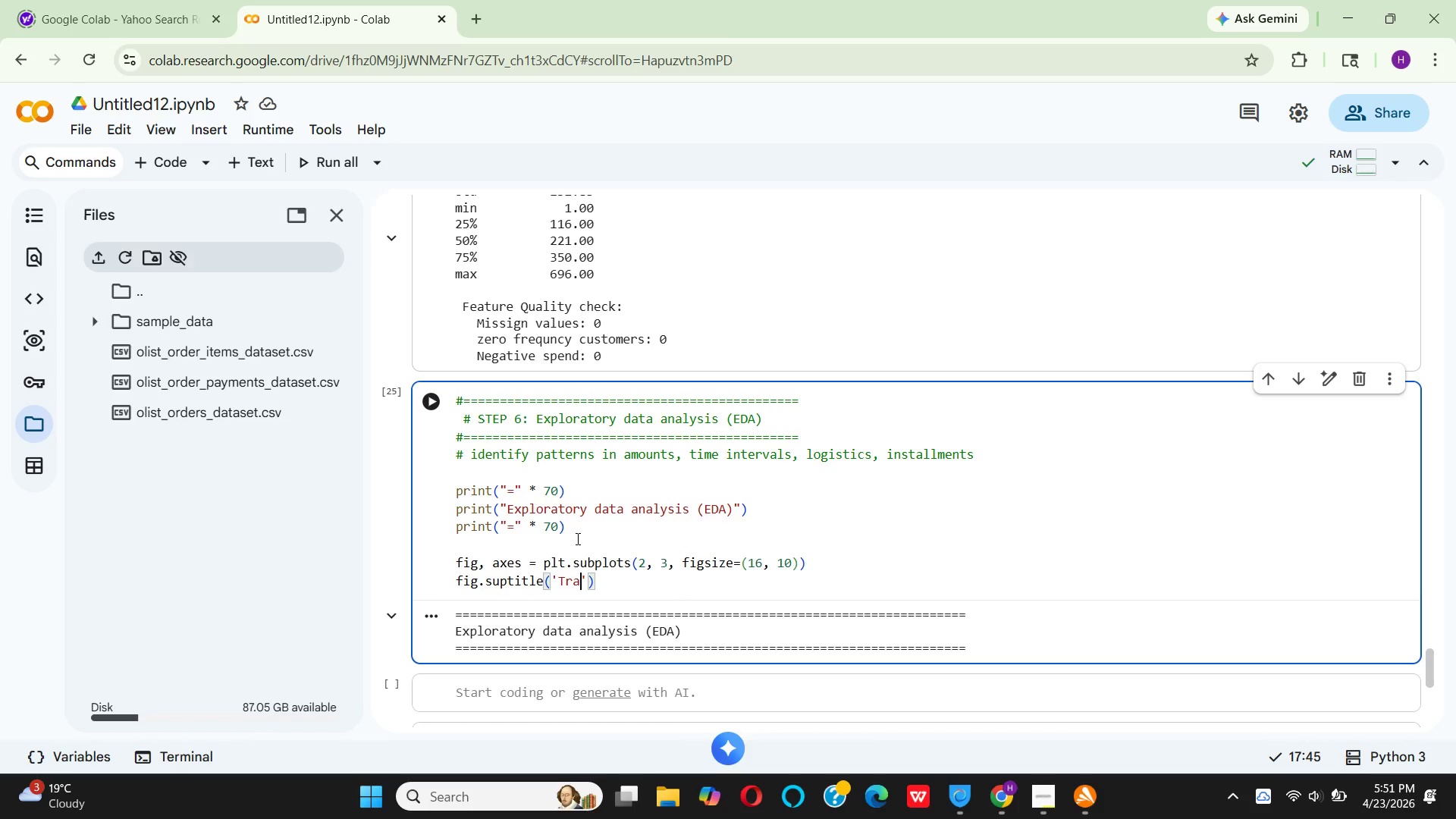 
wait(50.22)
 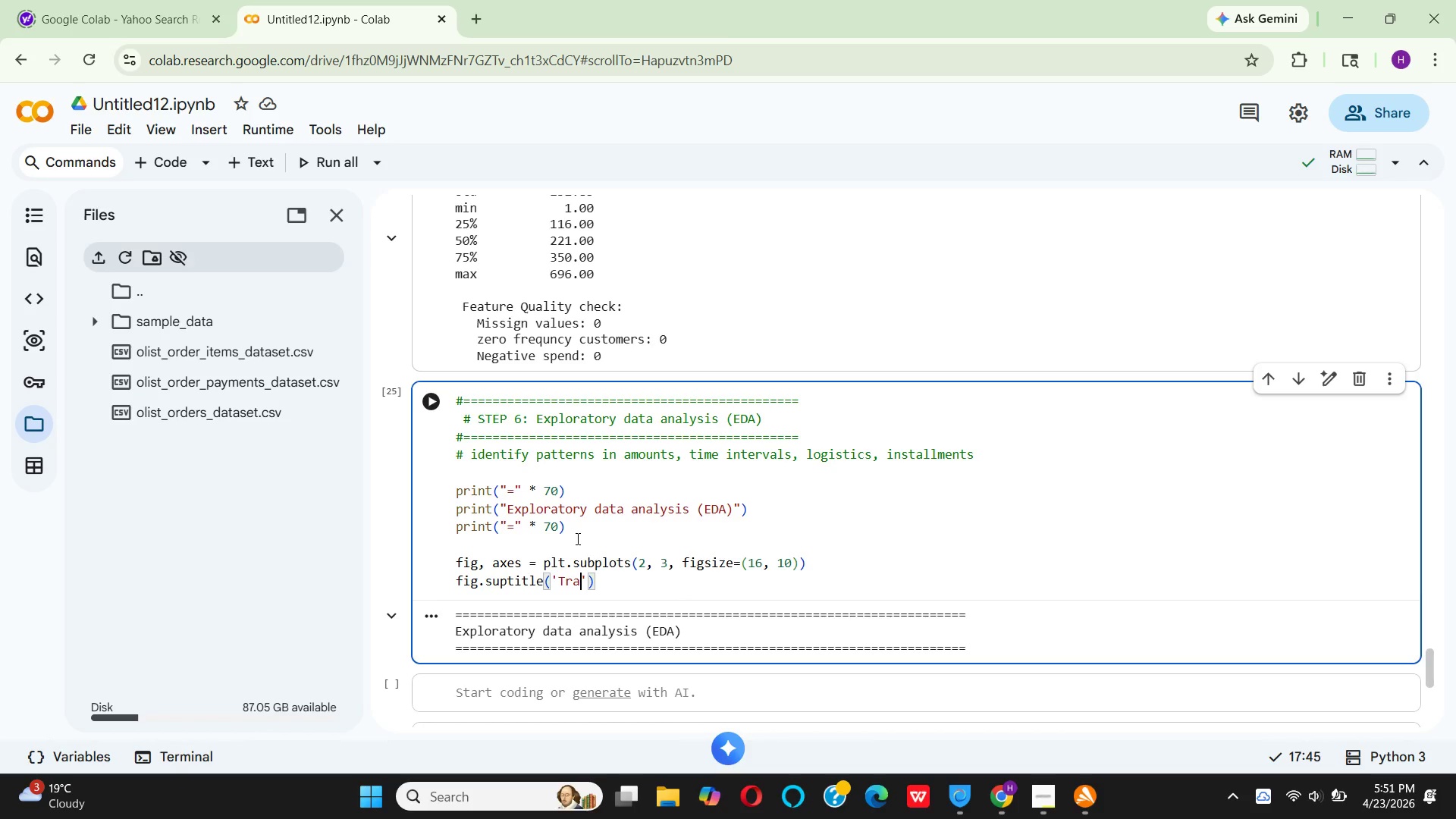 
type(nsa)
 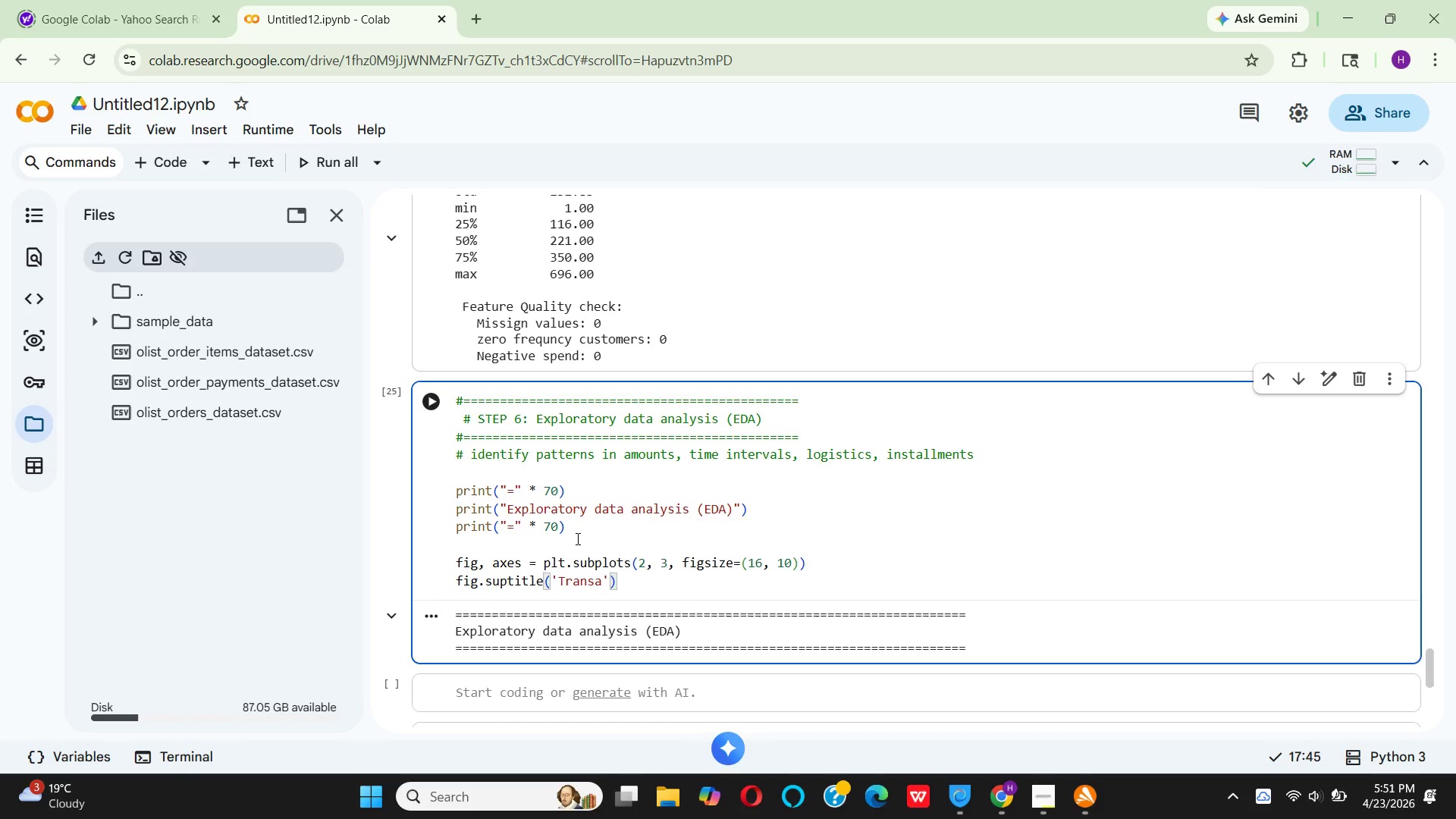 
wait(14.52)
 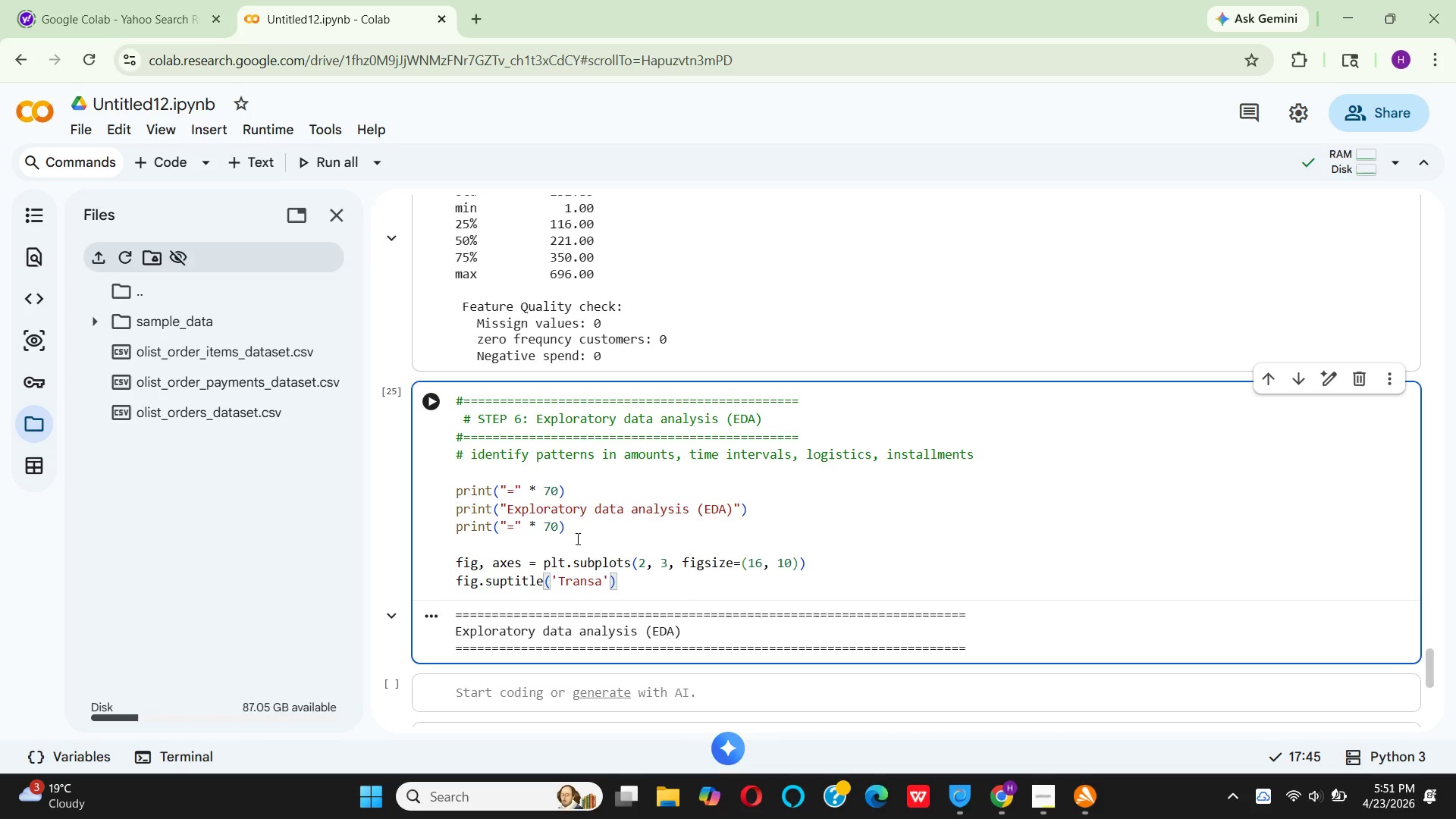 
key(C)
 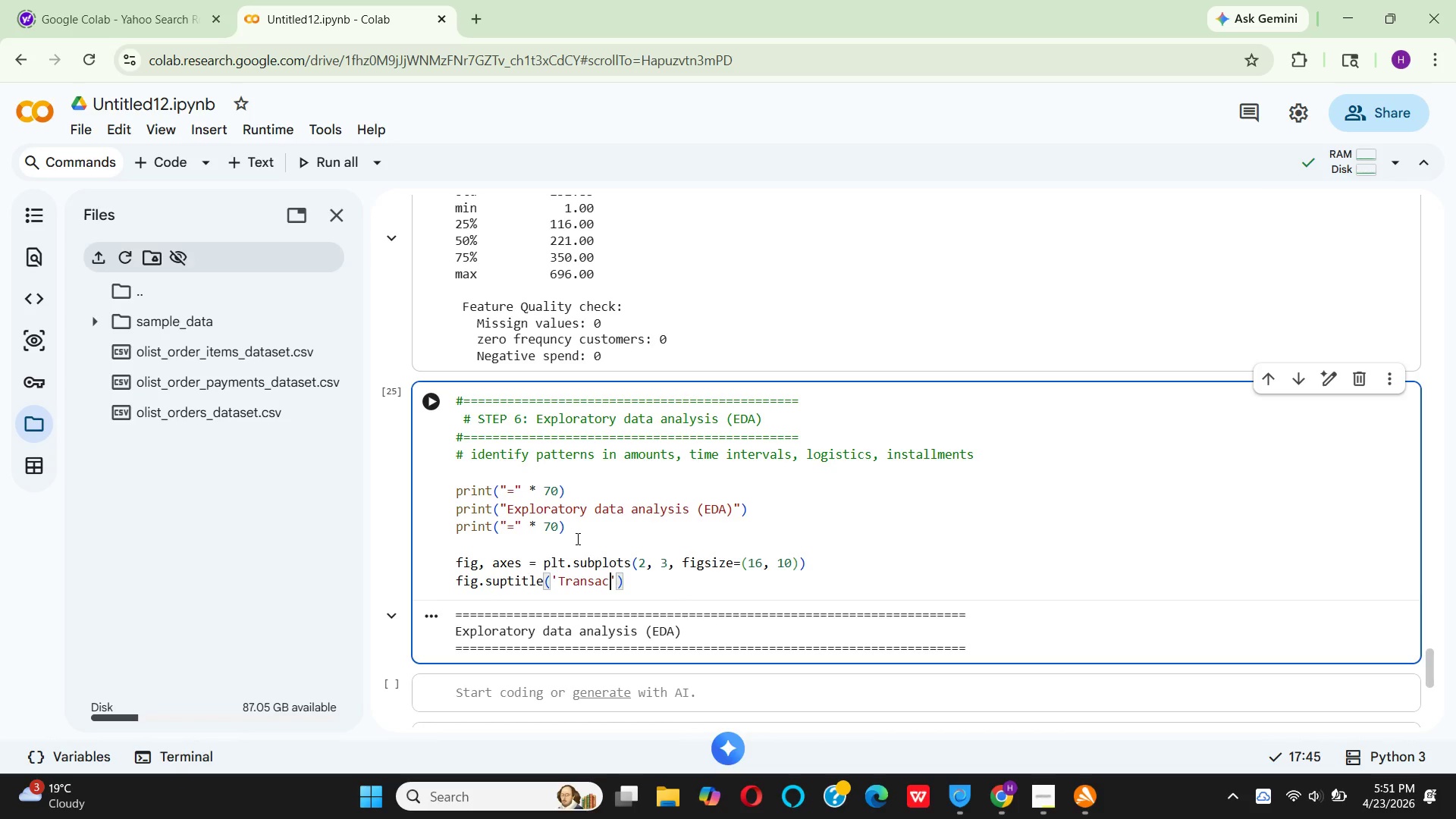 
type(tion pattern A)
 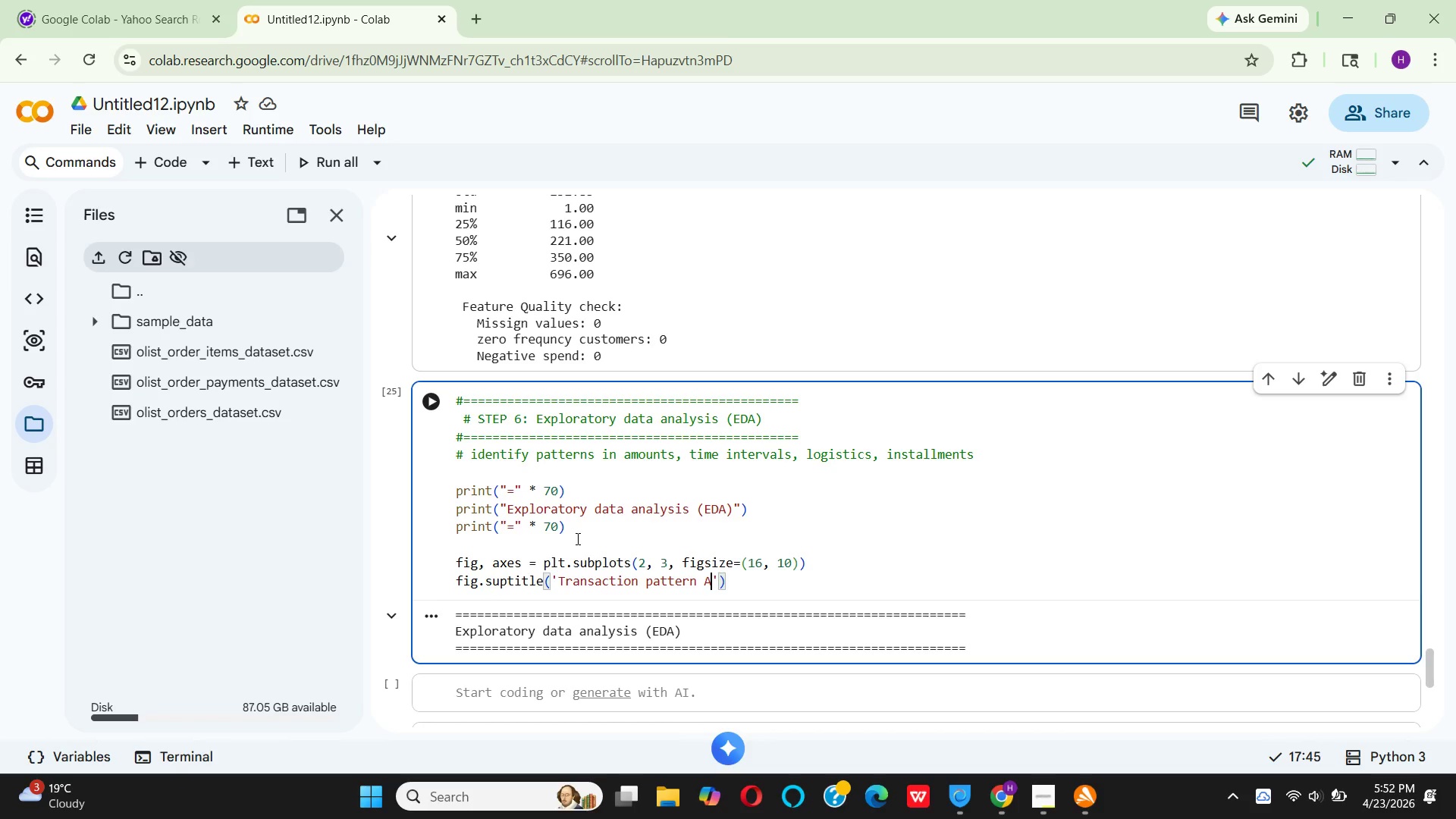 
wait(15.69)
 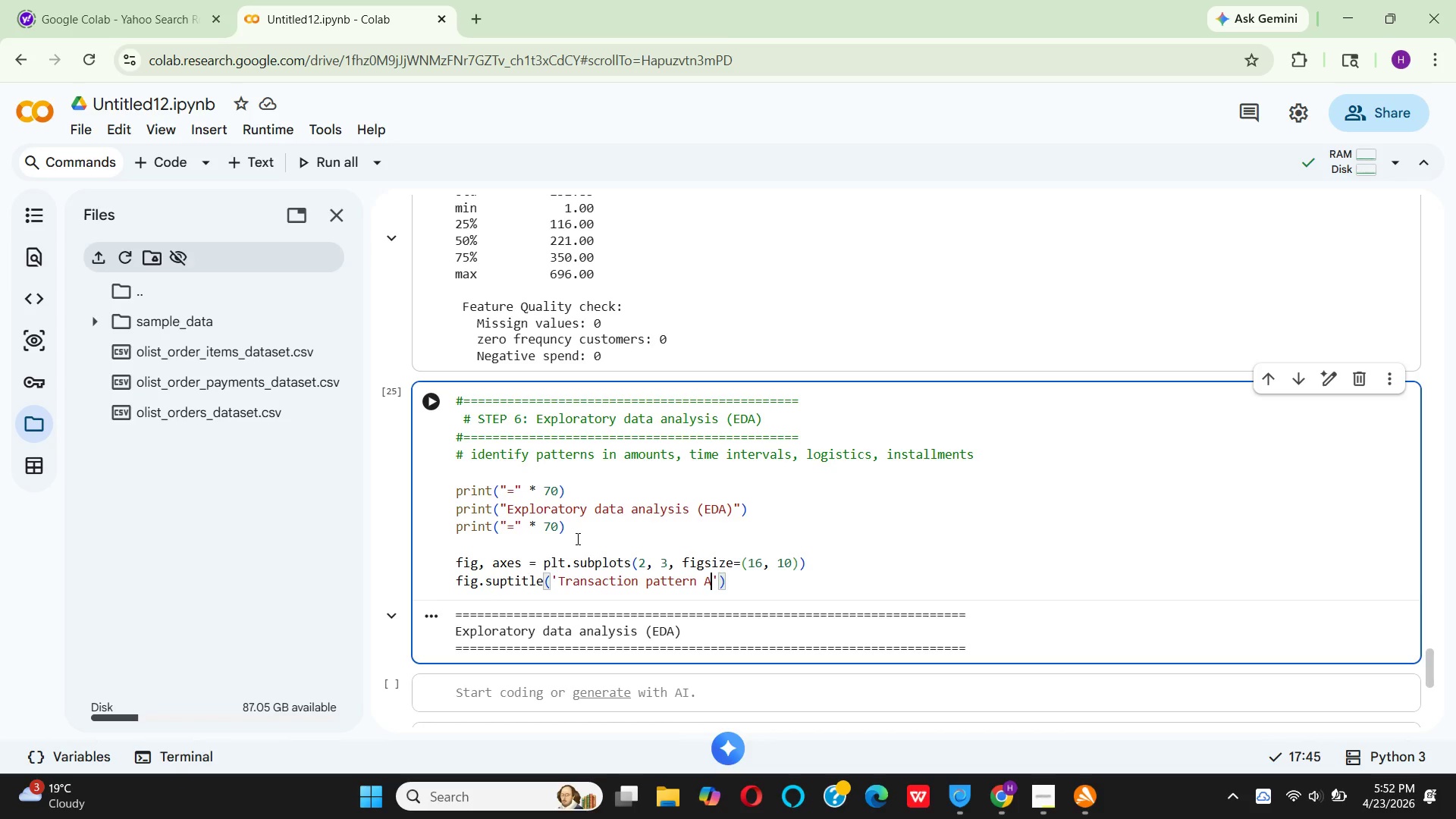 
type(naysis olist e)
key(Backspace)
type(E-commerce Dat)
 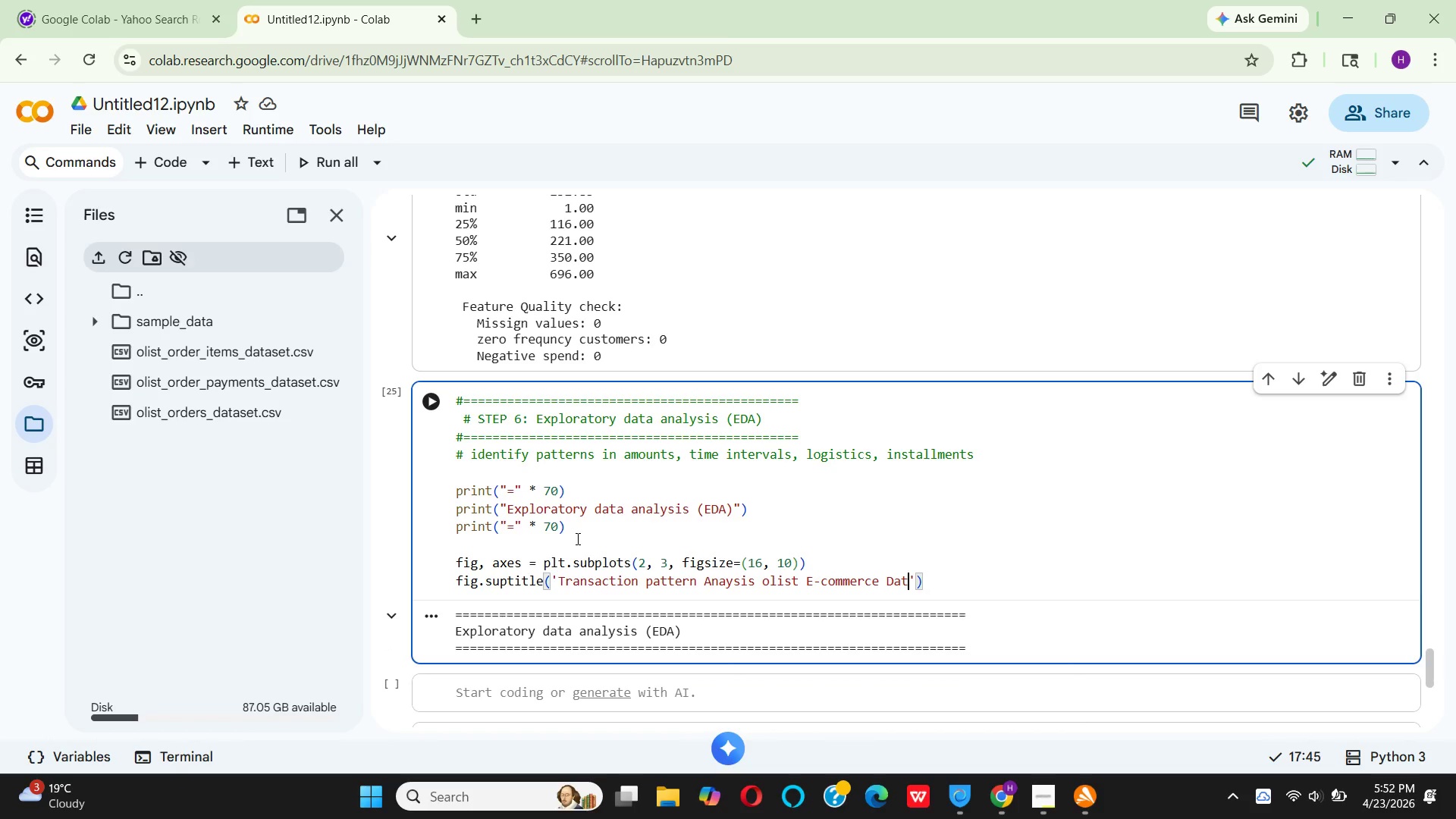 
key(ArrowRight)
 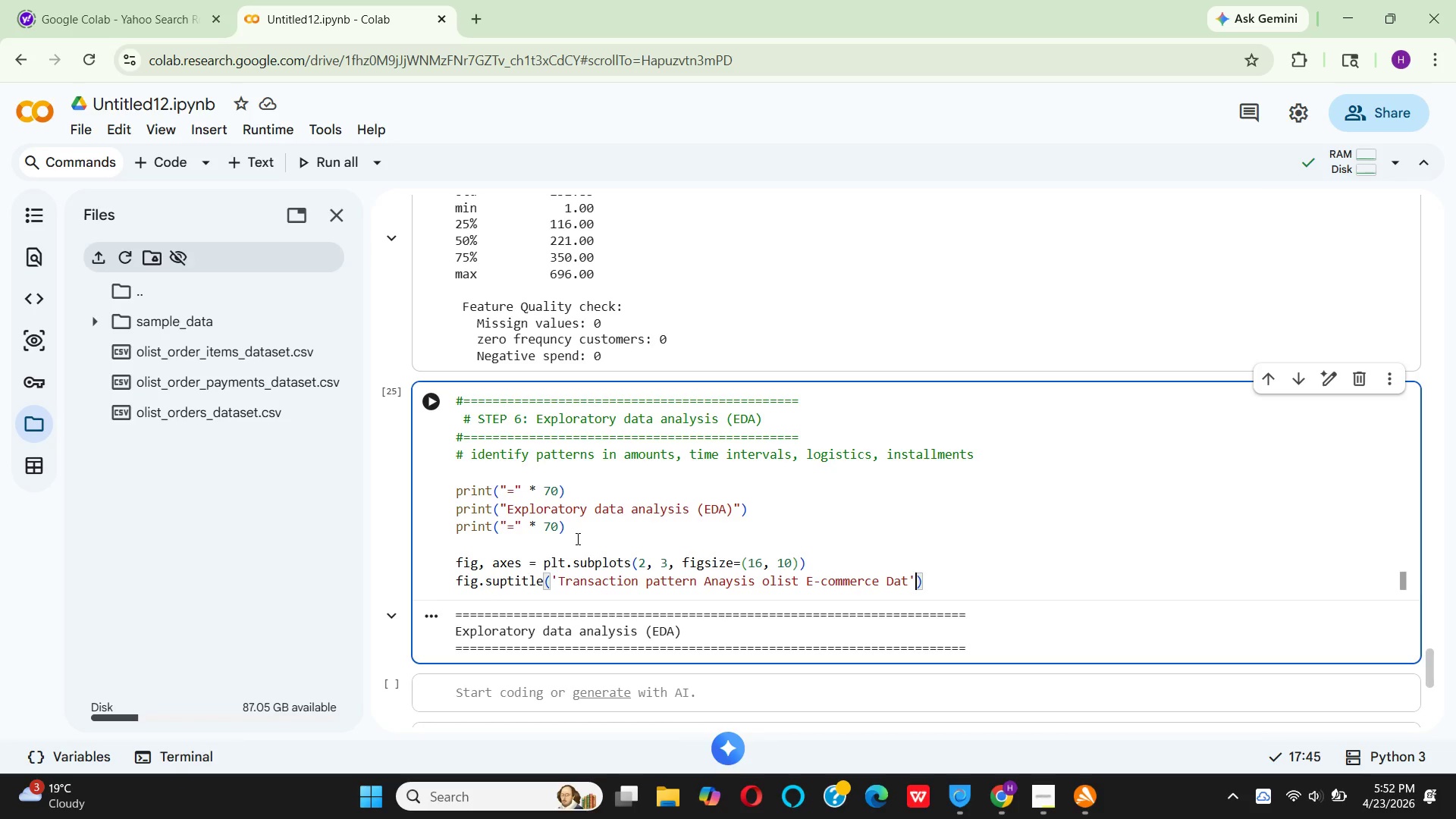 
key(Comma)
 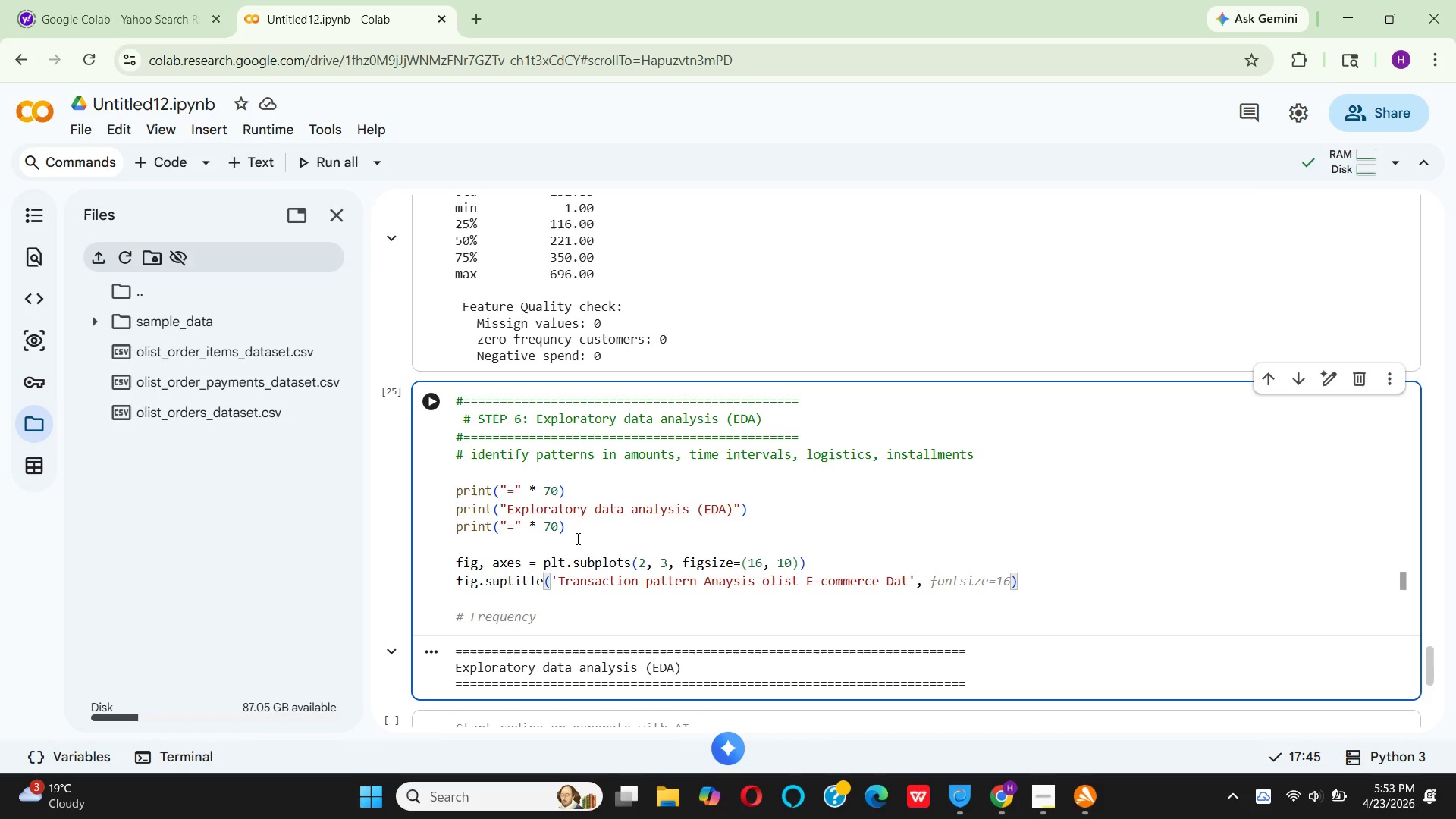 
wait(20.62)
 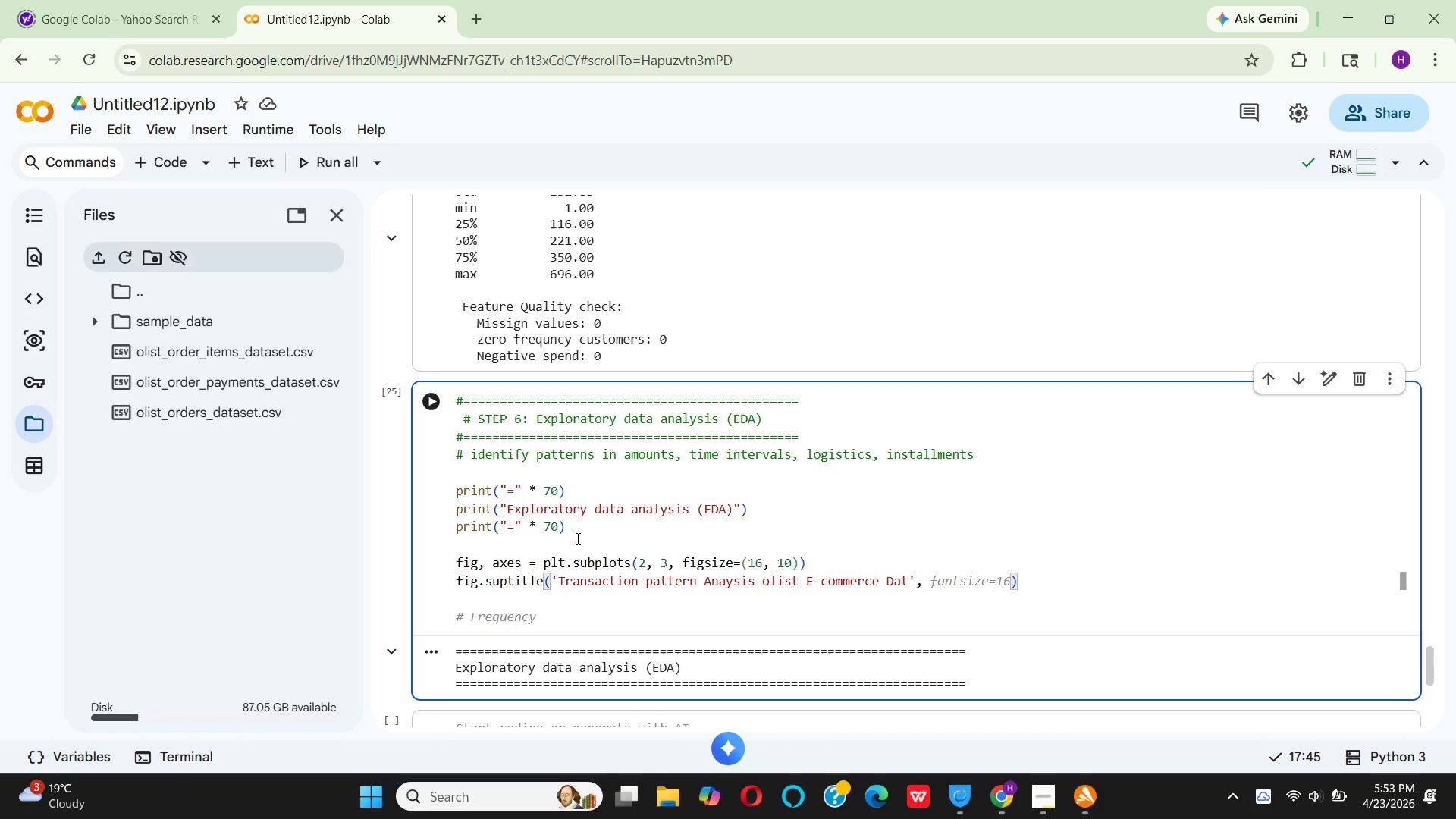 
key(Space)
 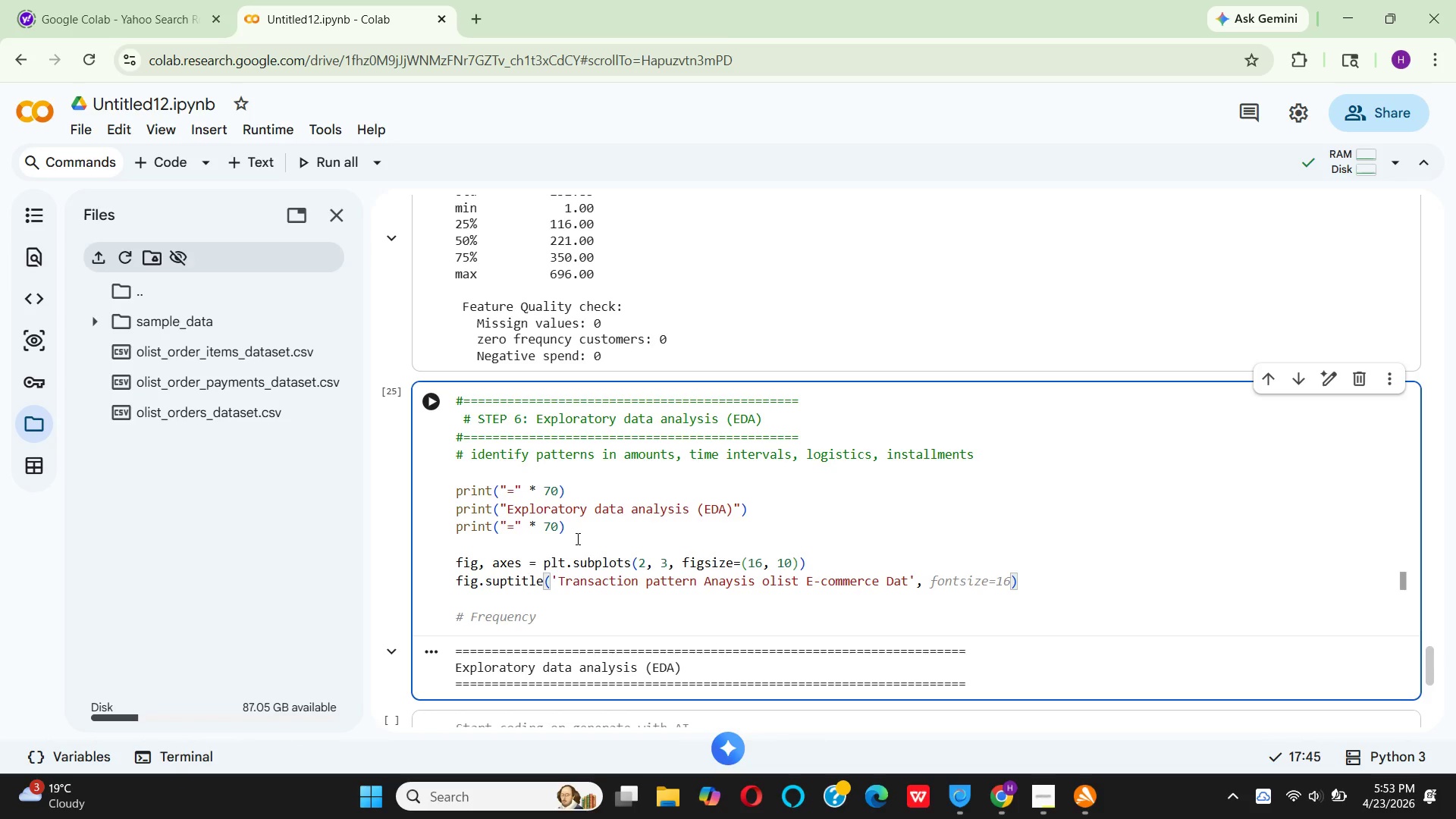 
wait(9.52)
 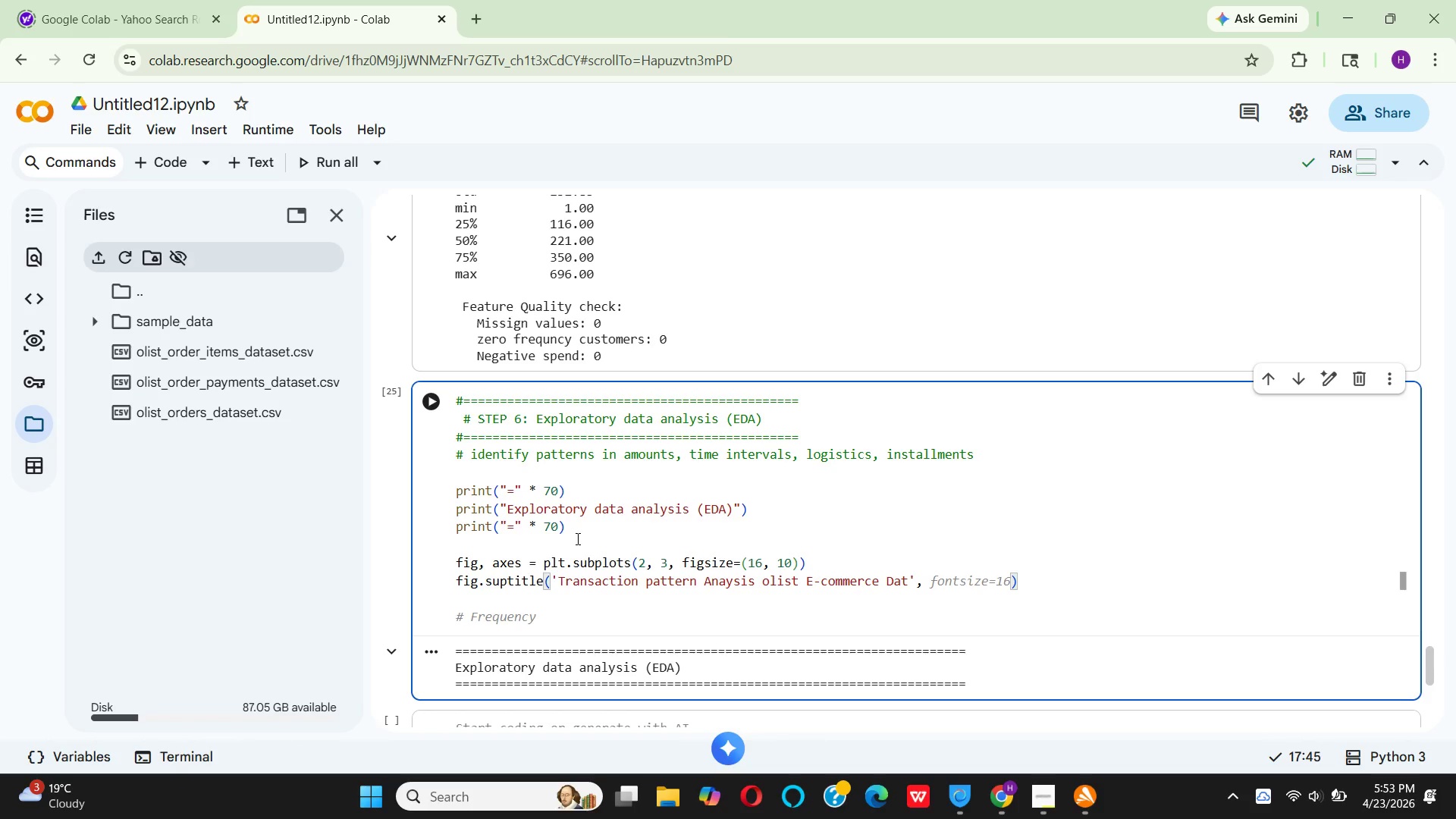 
type(fontsize=)
 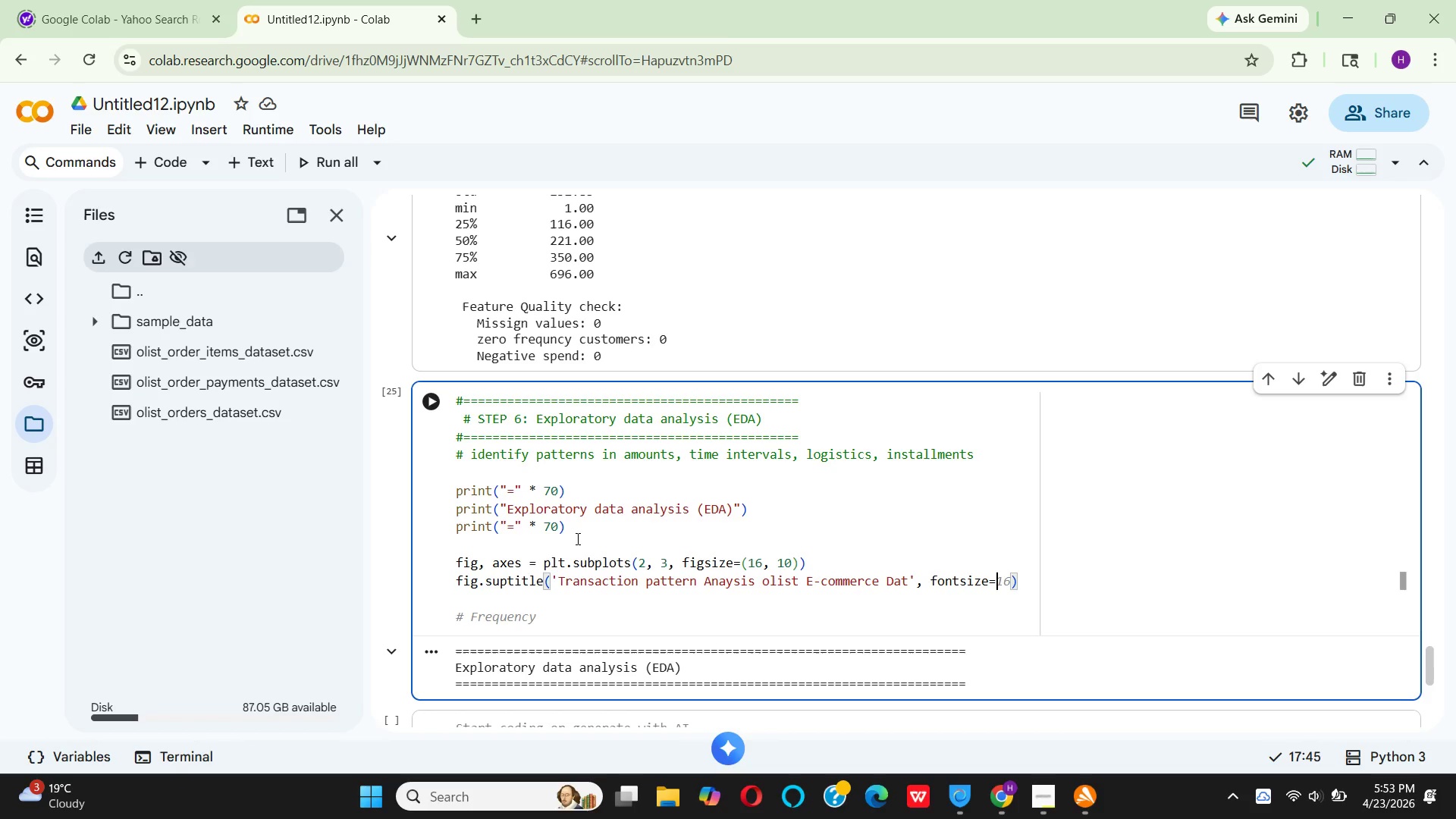 
wait(6.61)
 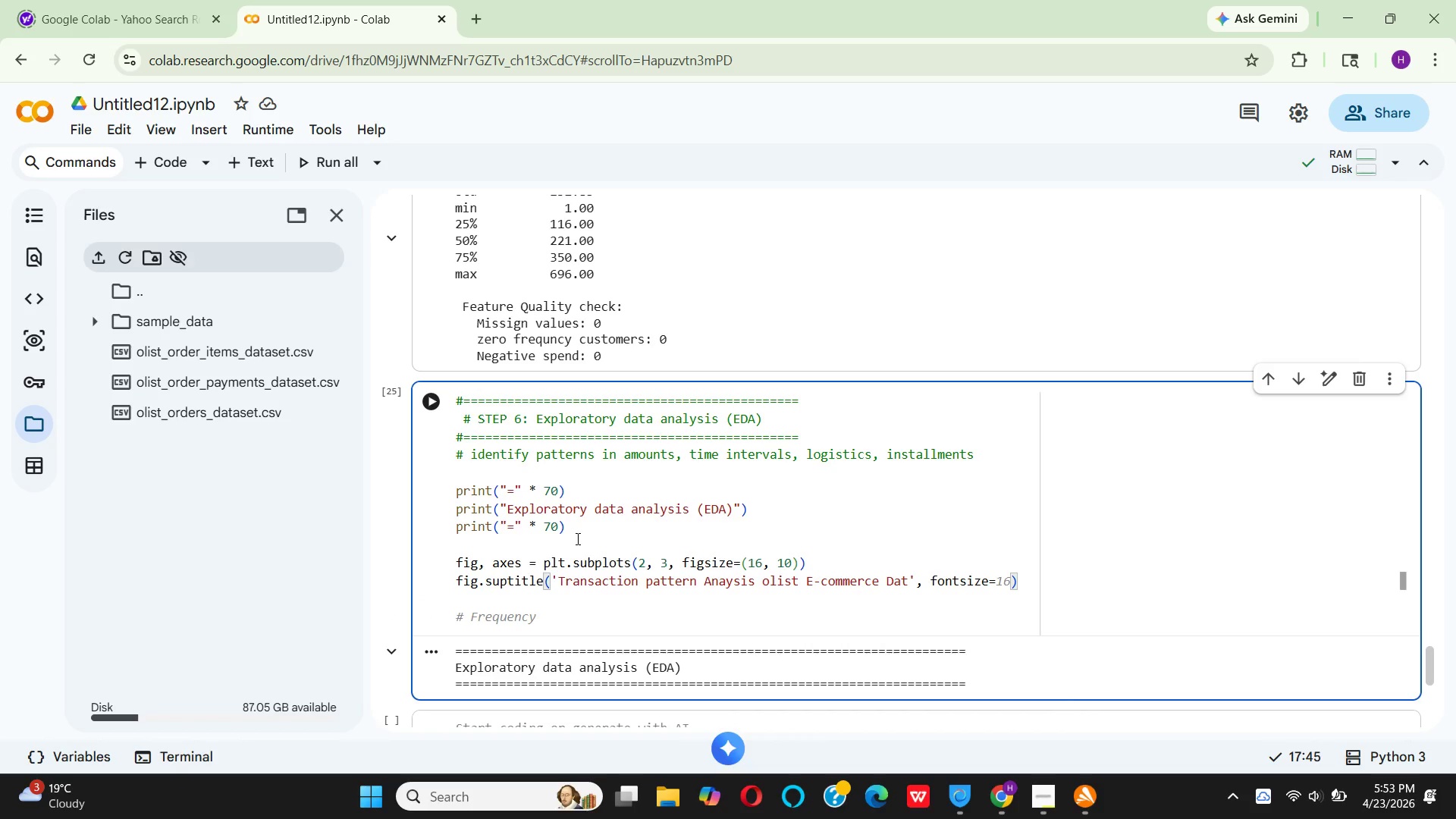 
type(16, )
 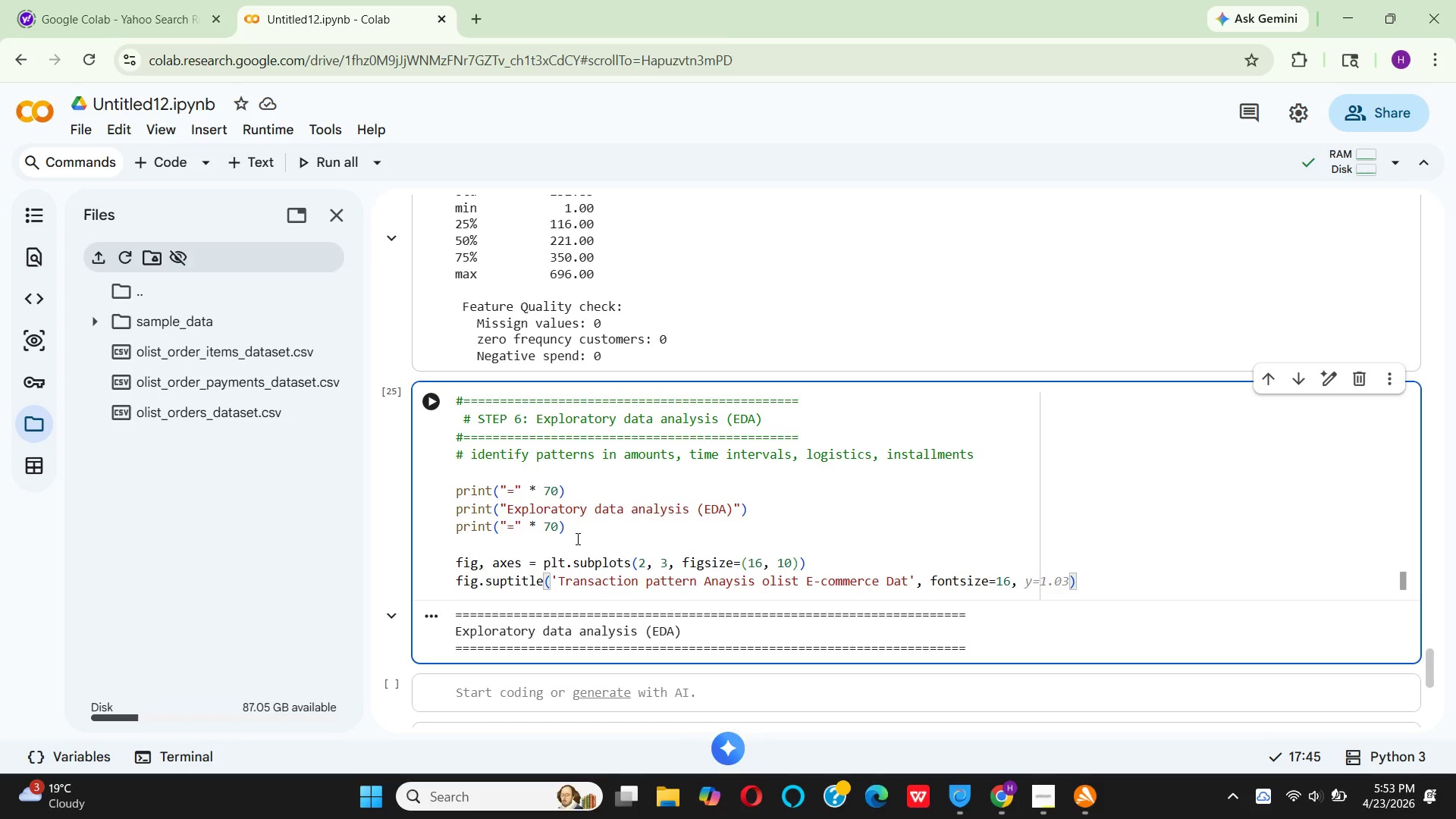 
type(font)
 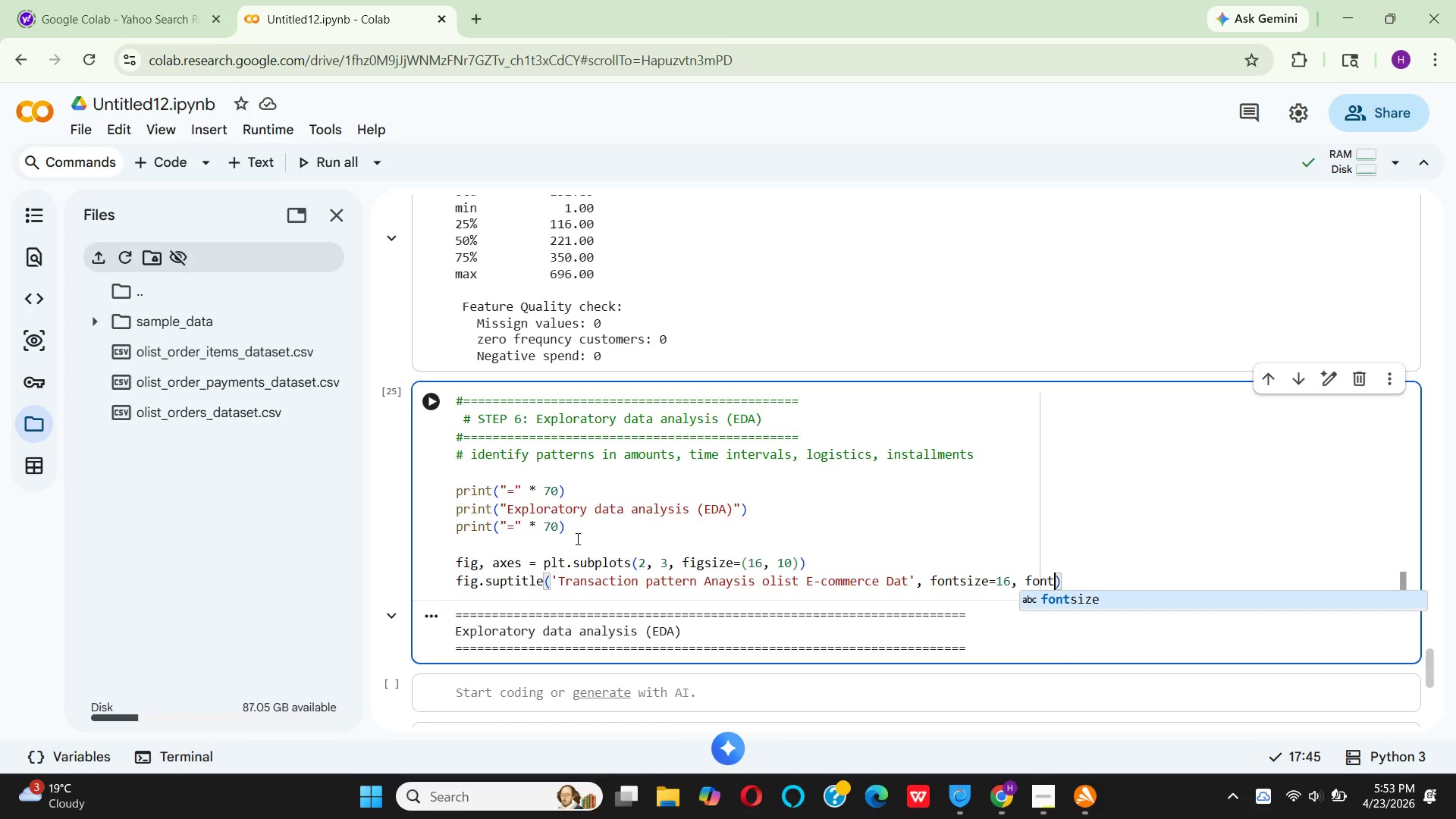 
type(s)
key(Backspace)
type(weight='bold)
 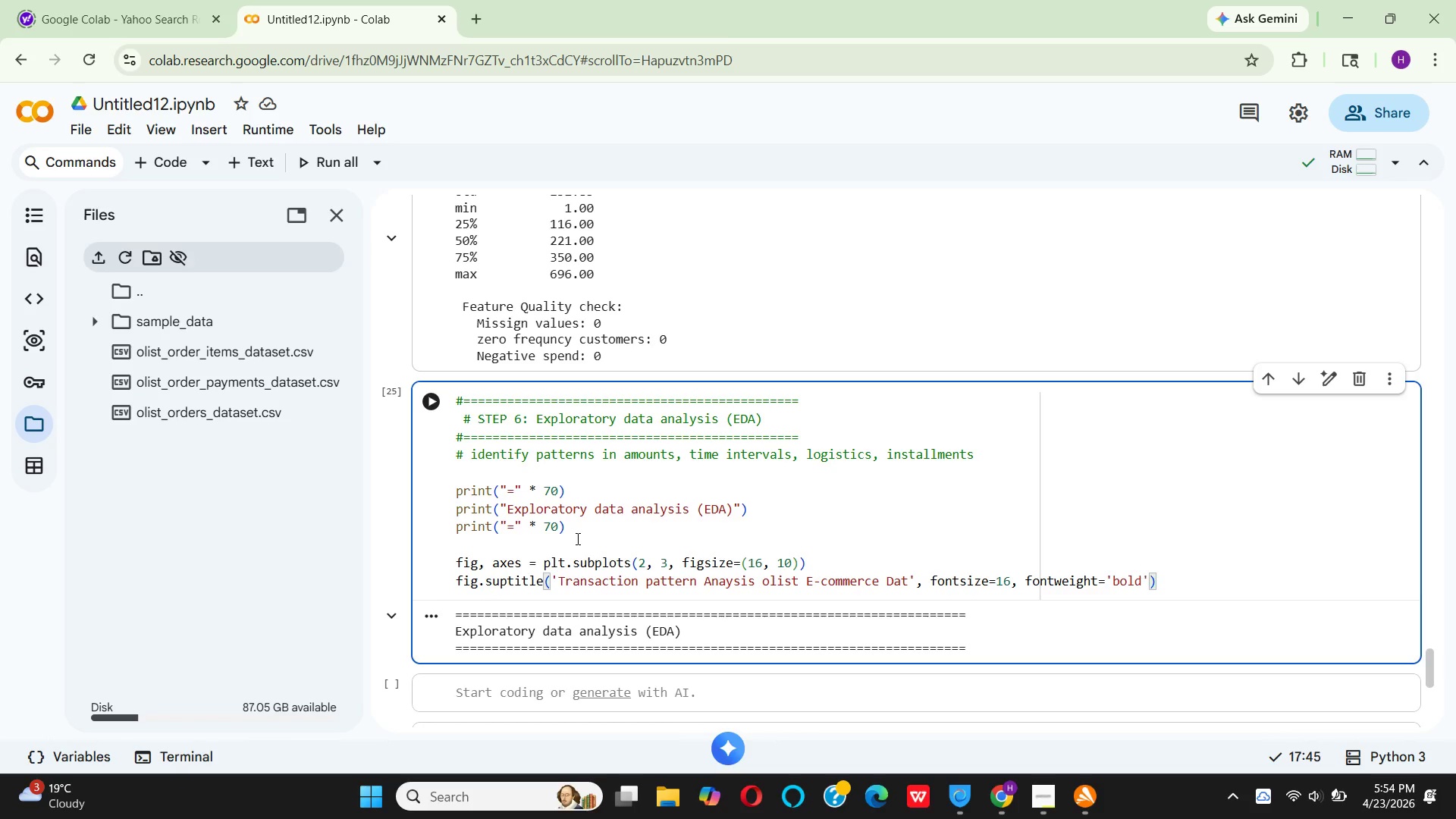 
wait(5.94)
 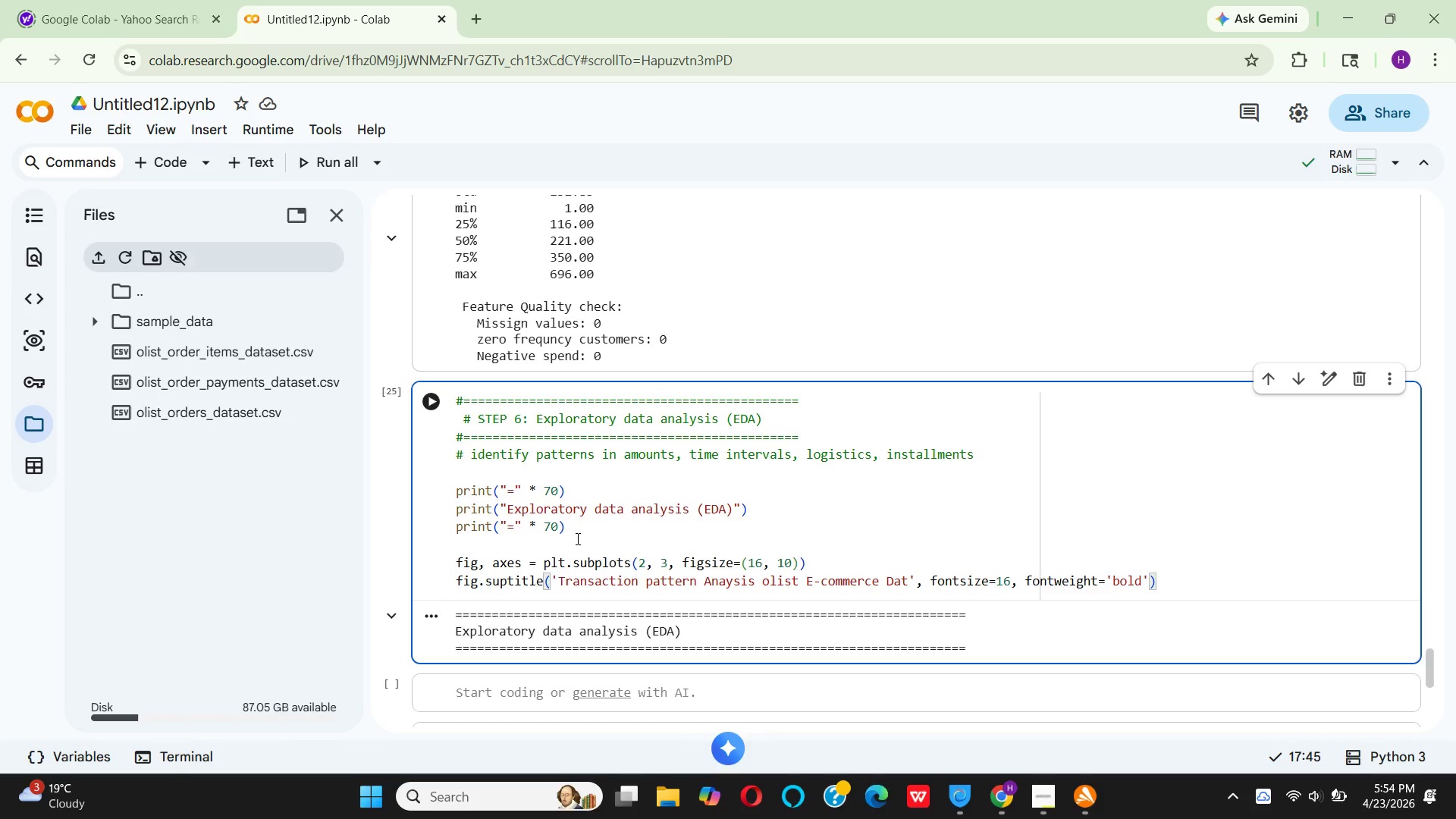 
key(ArrowRight)
 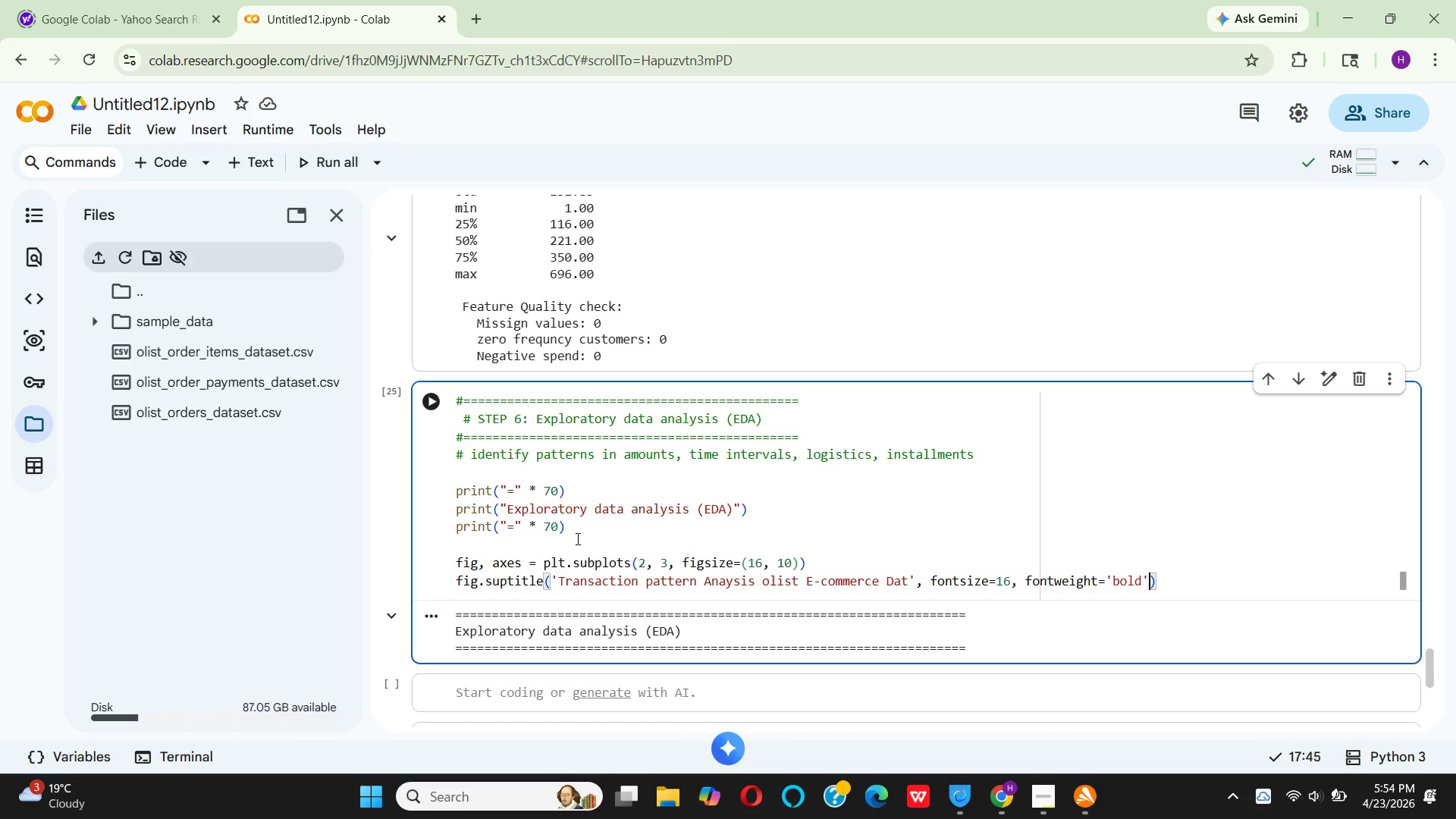 
key(ArrowRight)
 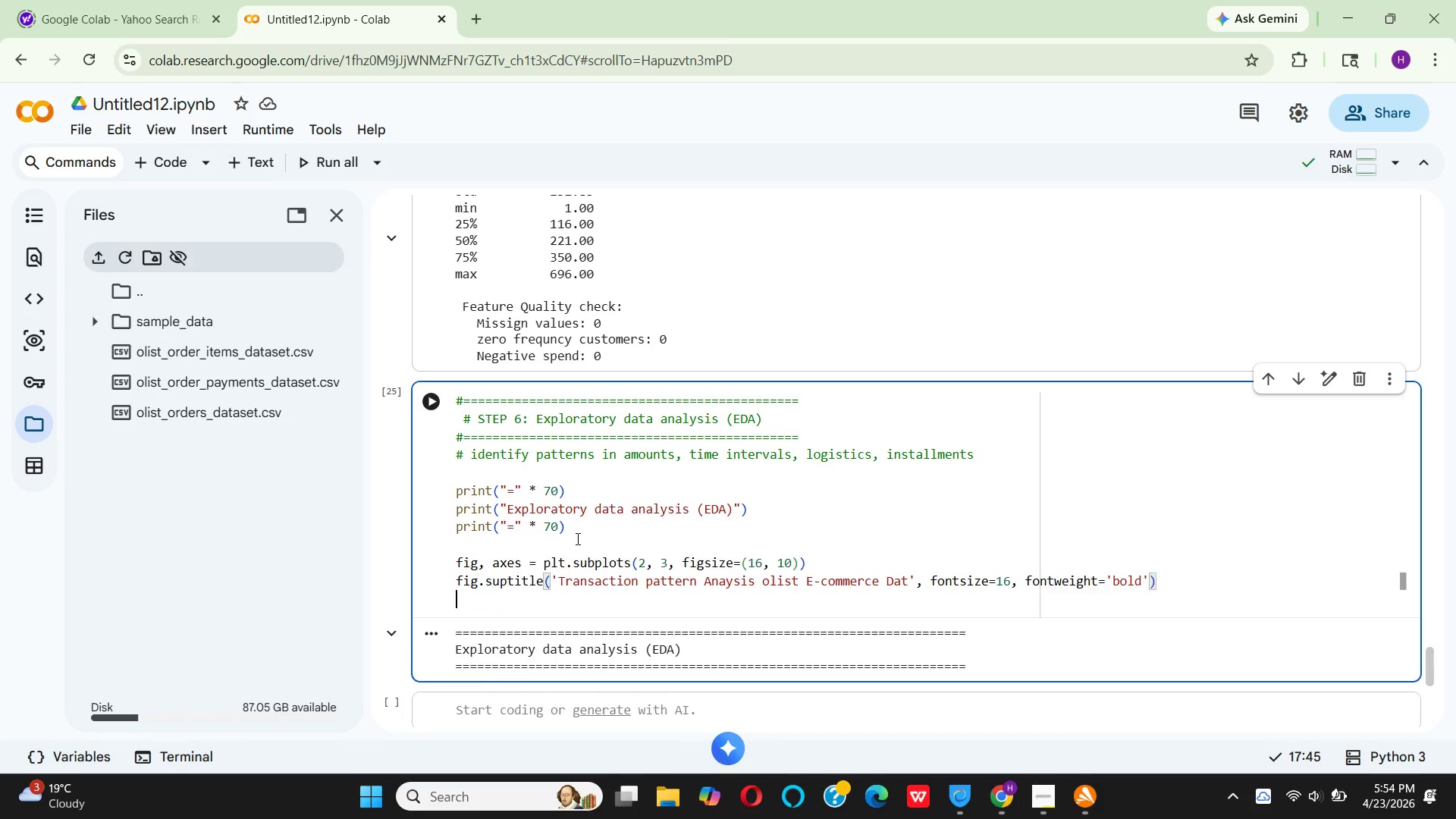 
key(Enter)
 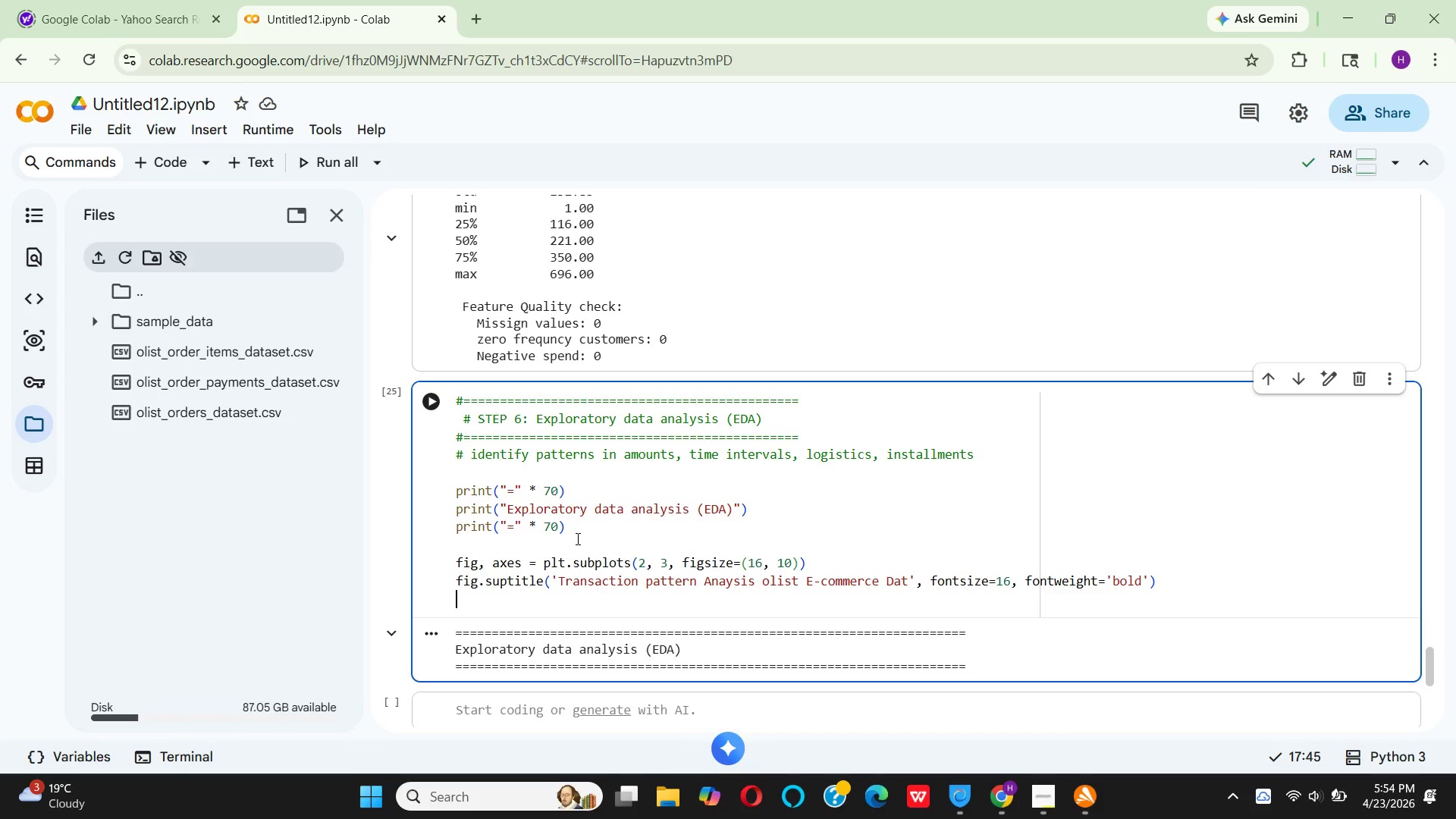 
key(Enter)
 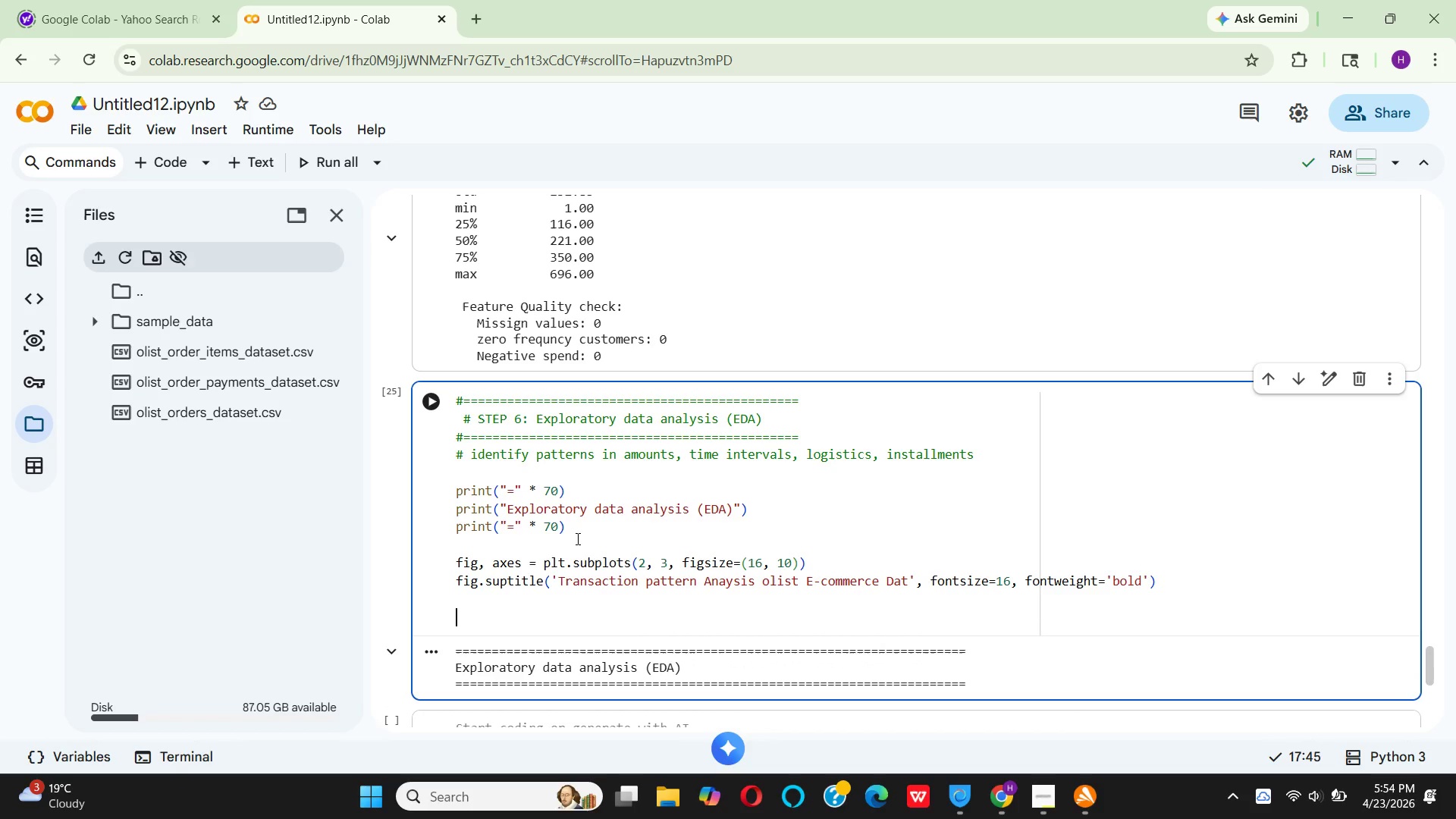 
type(#1)
 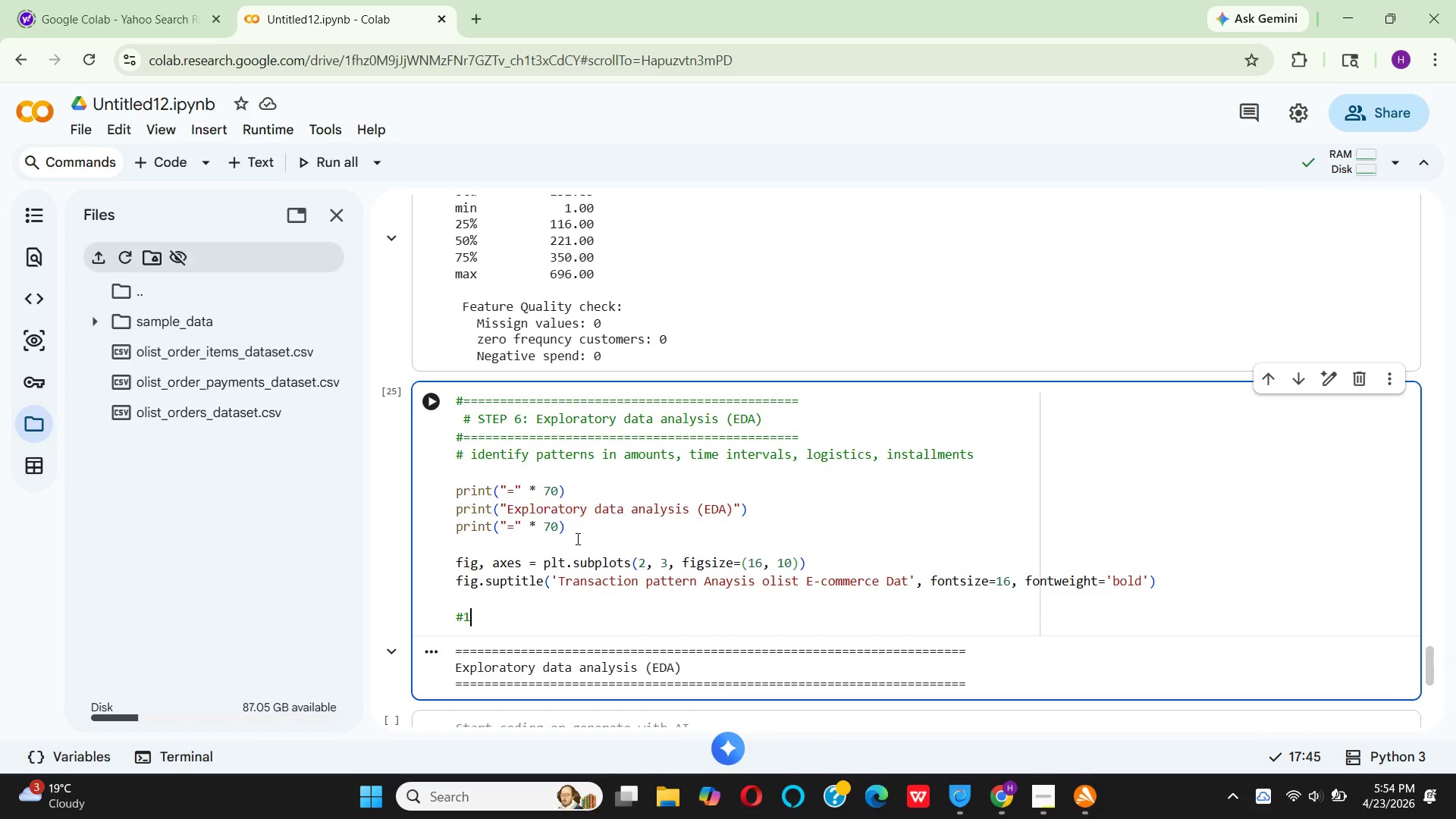 
key(ArrowLeft)
 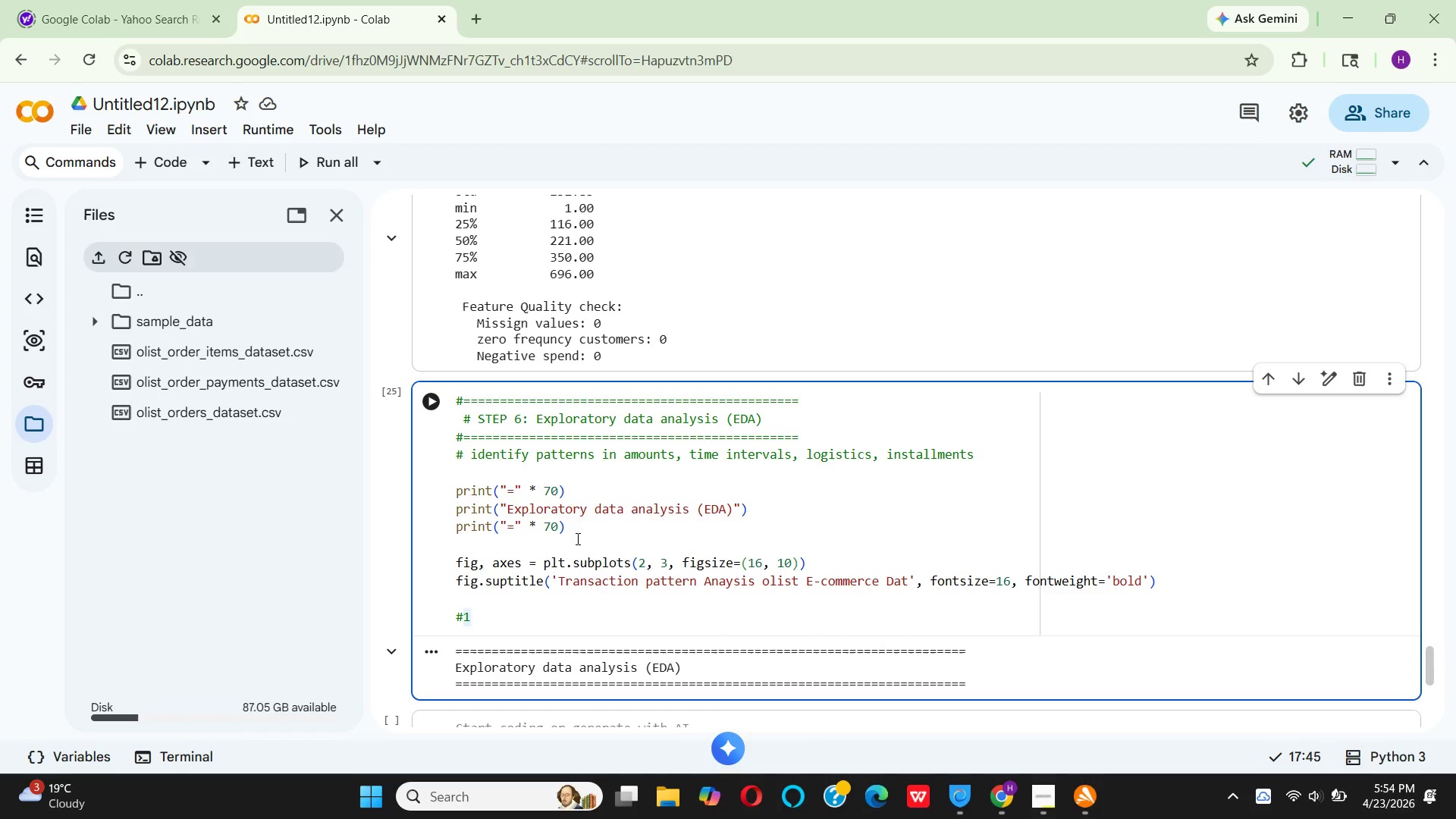 
key(Space)
 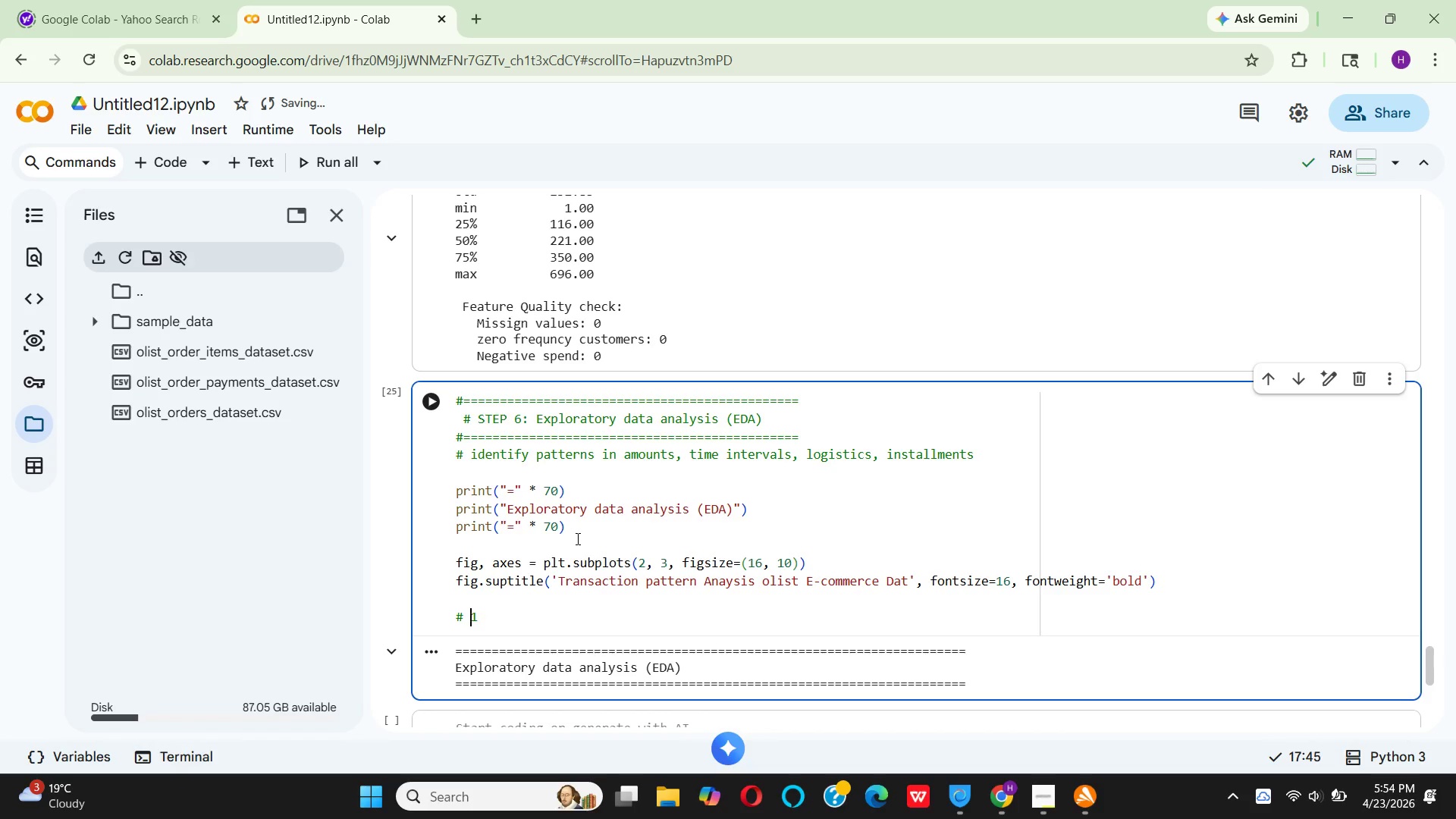 
key(ArrowRight)
 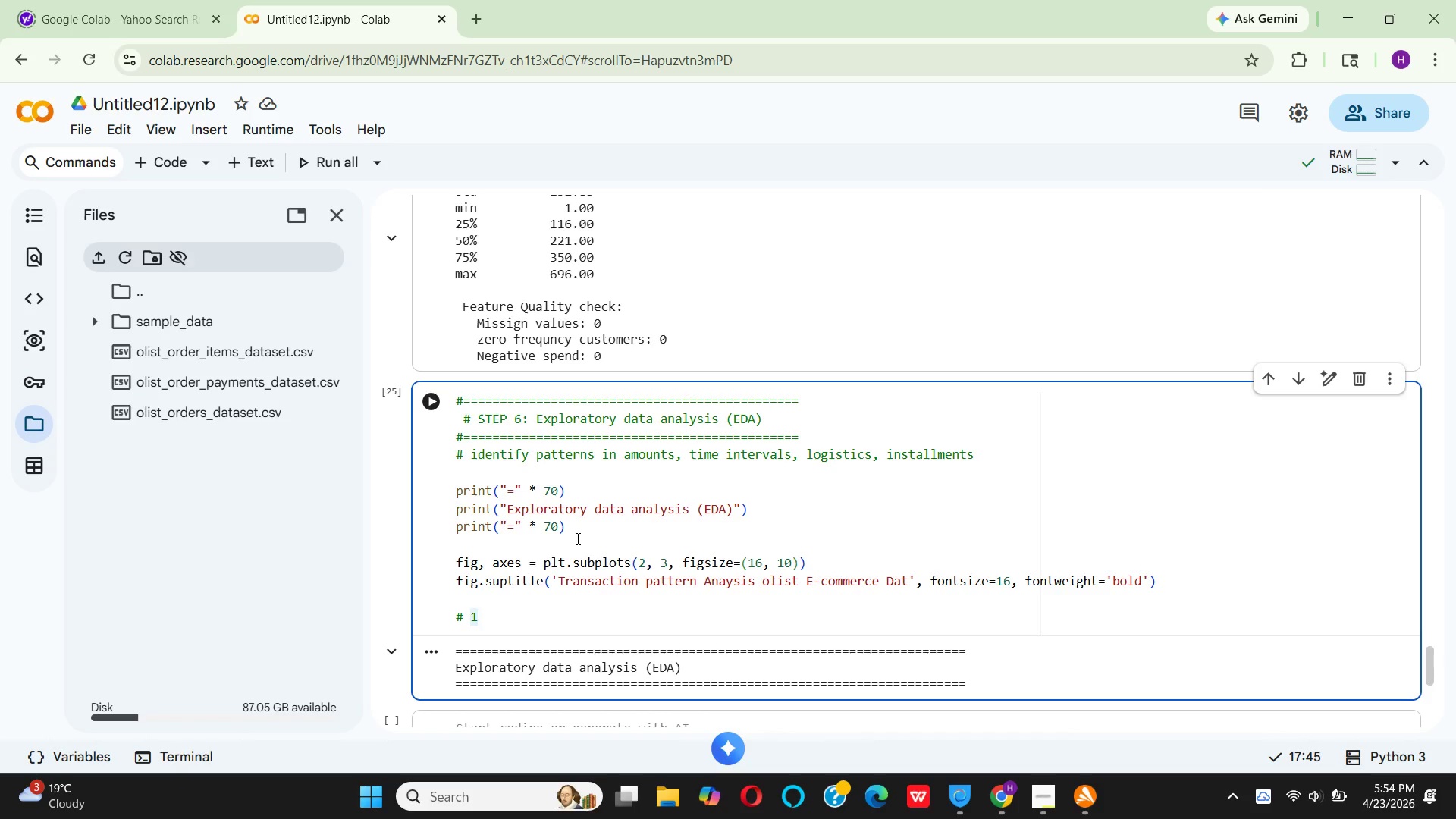 
key(Period)
 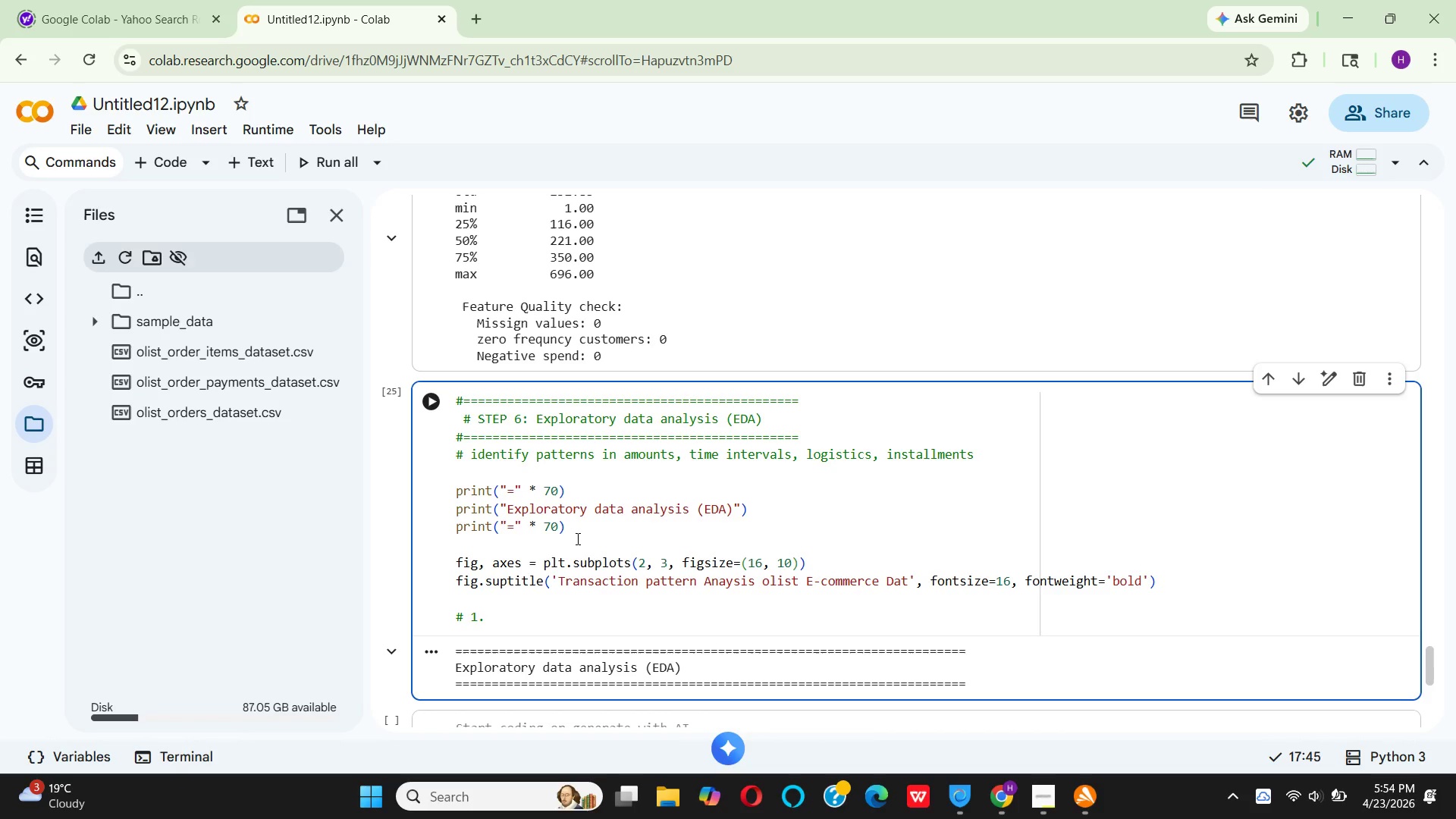 
type( Tran)
 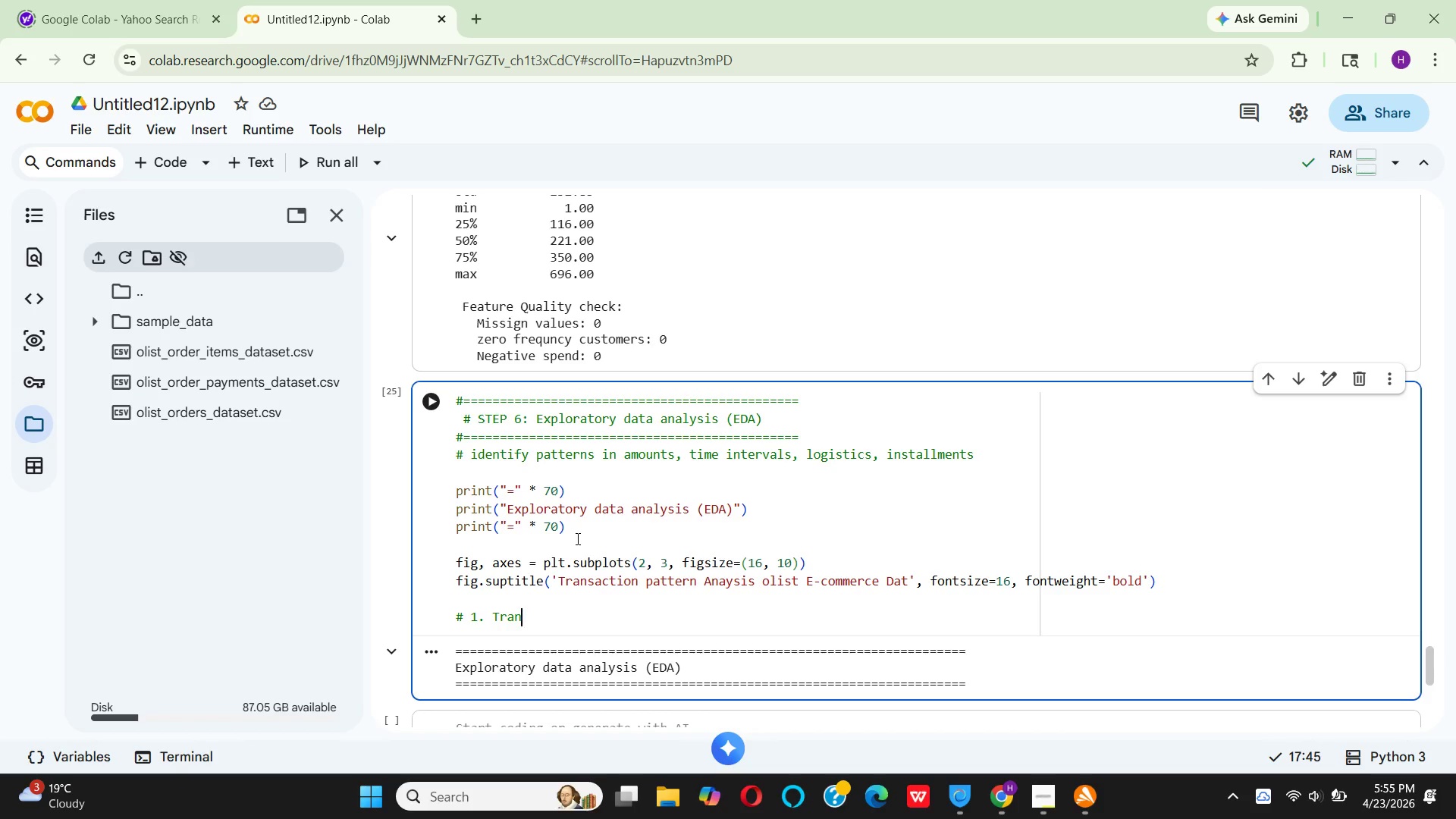 
wait(41.97)
 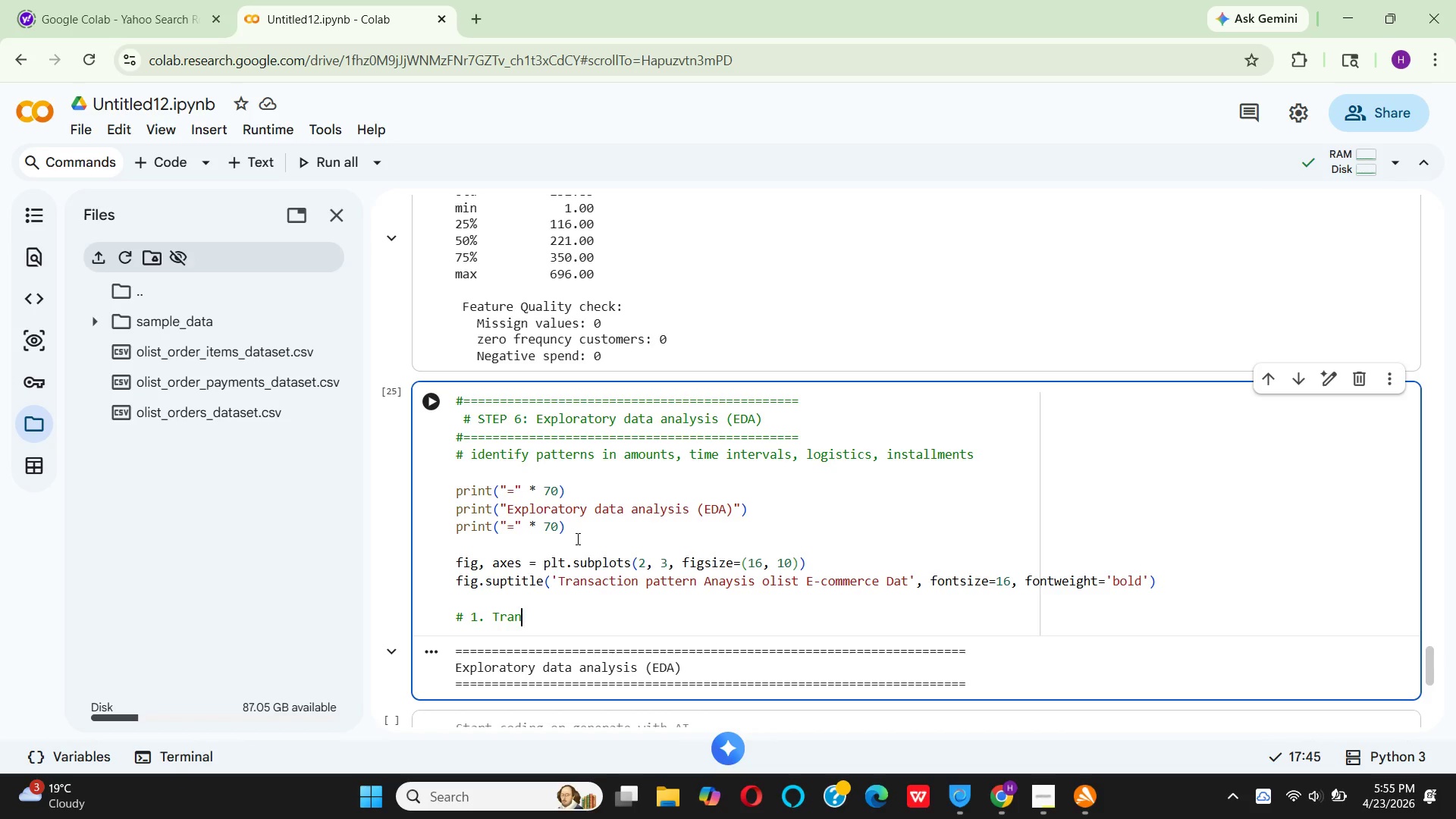 
type(sation  )
key(Backspace)
type(Amount Dis)
 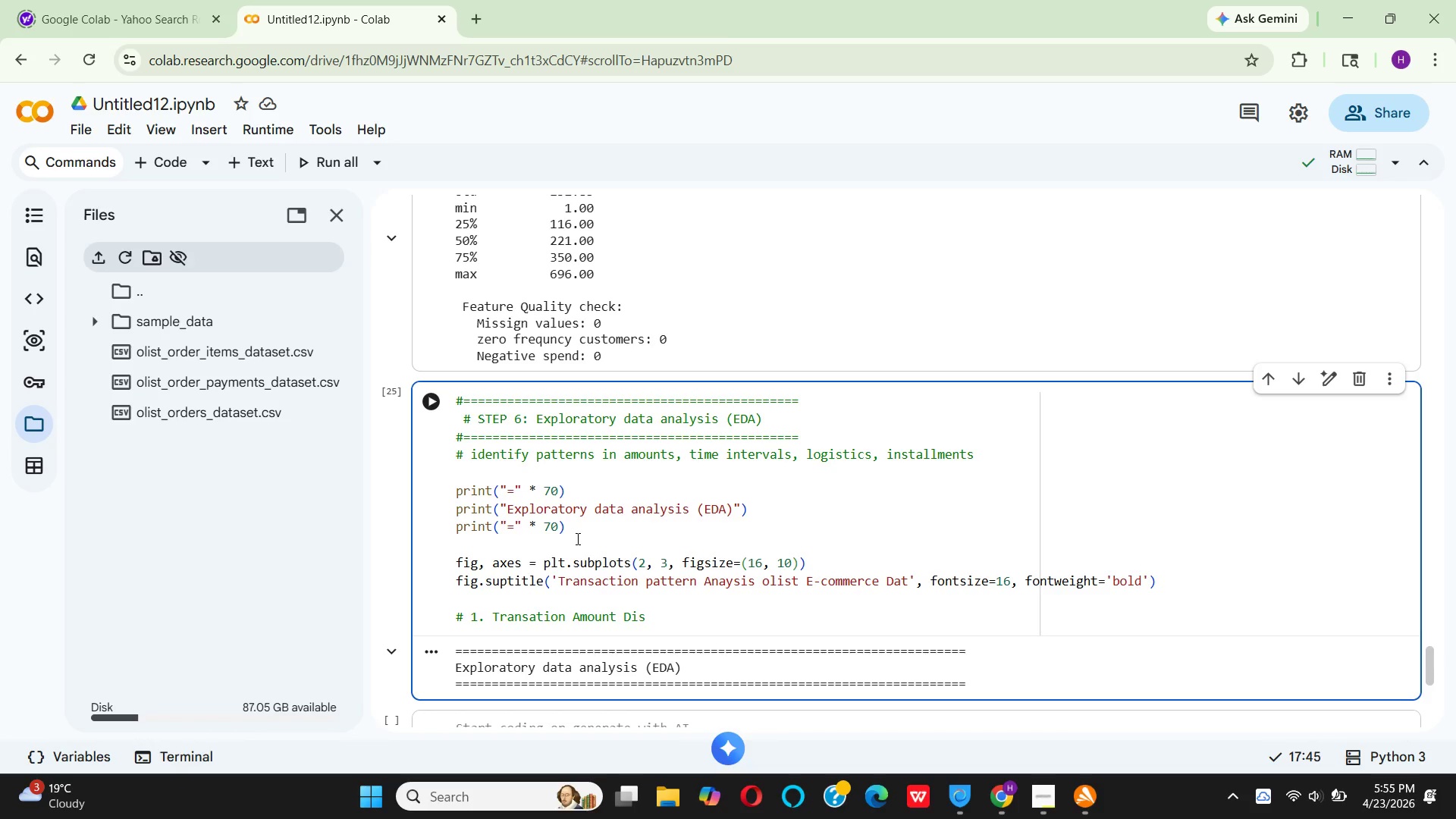 
wait(8.67)
 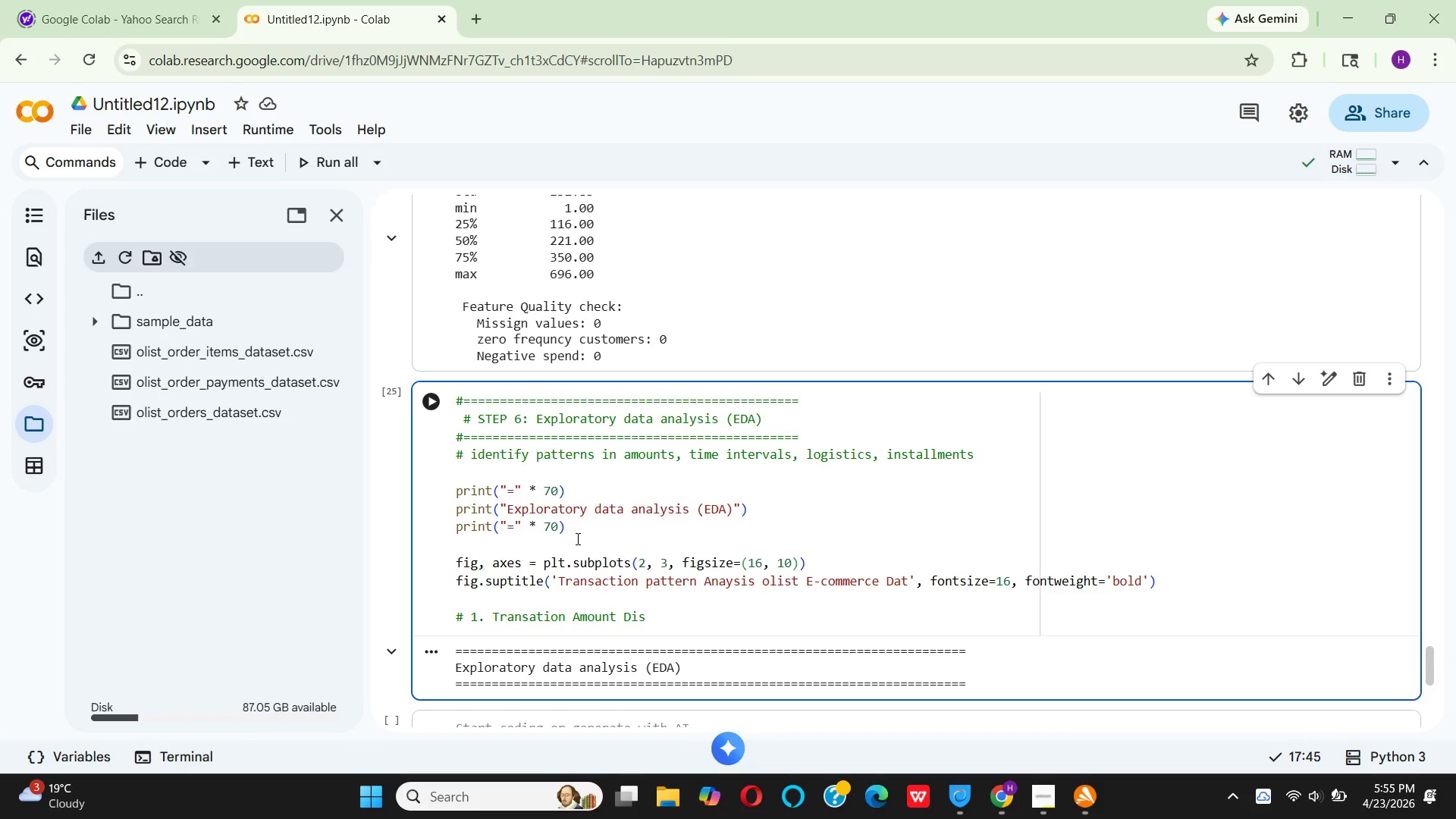 
type(tr)
 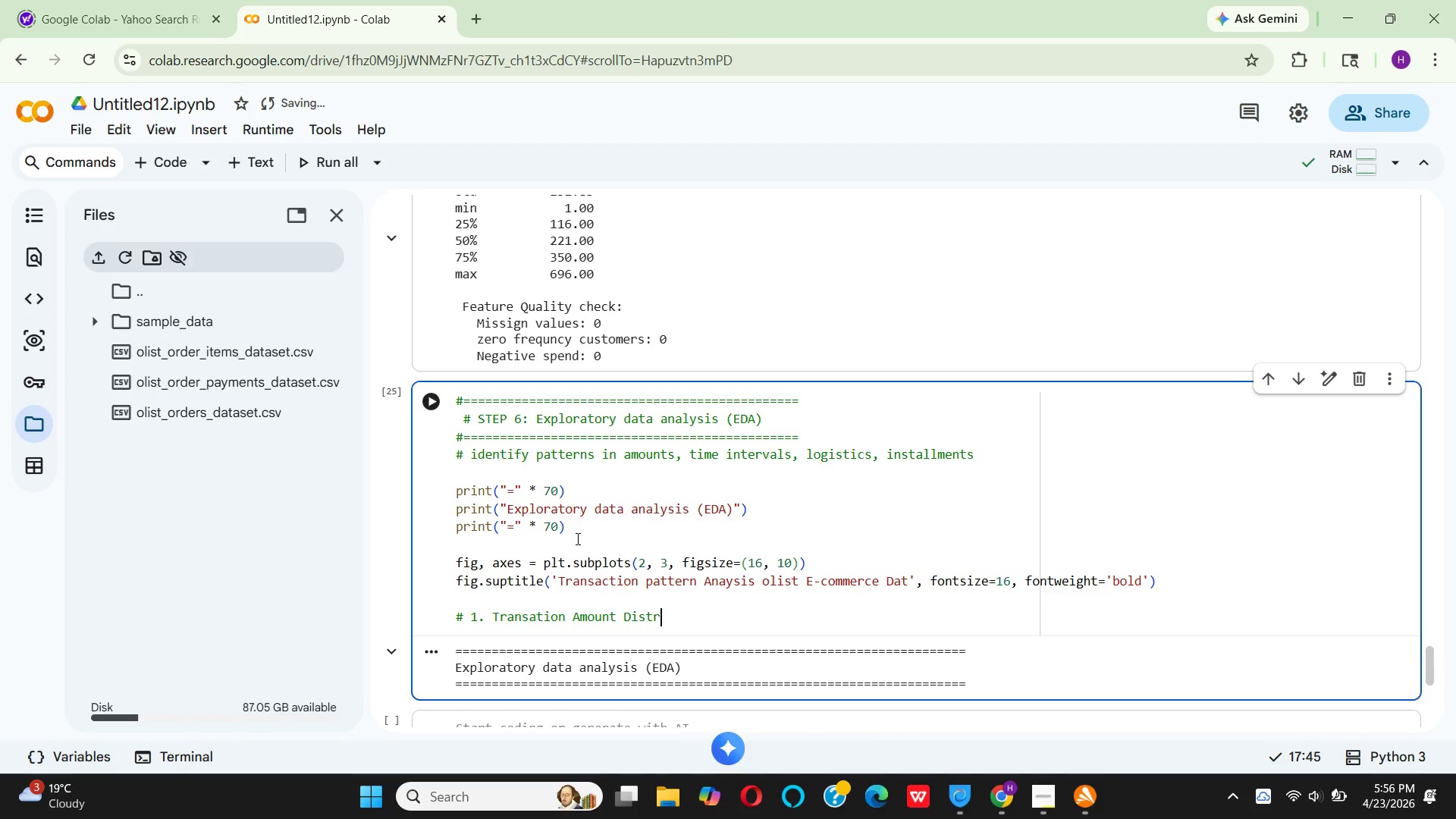 
wait(19.09)
 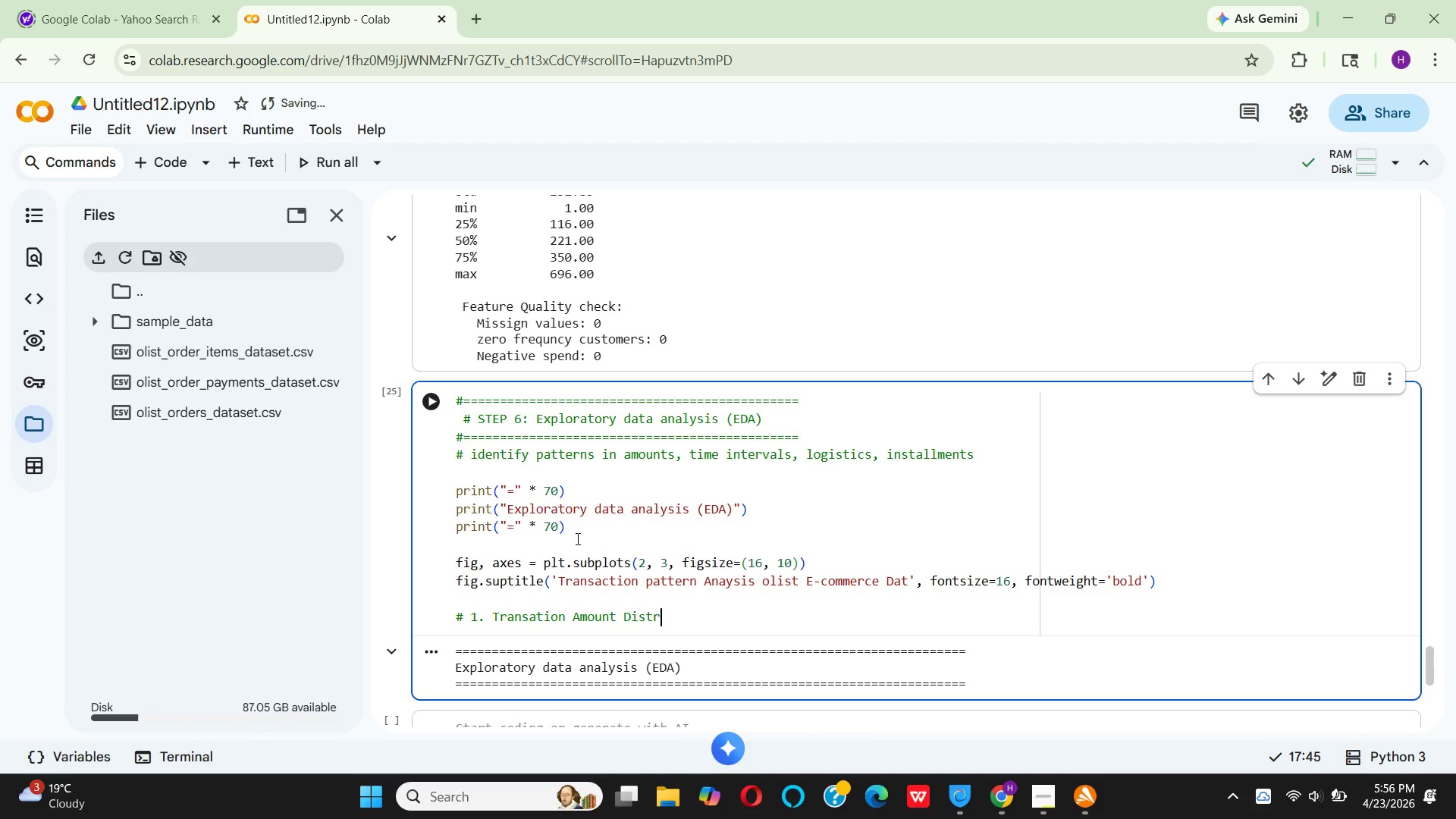 
type(ibution)
 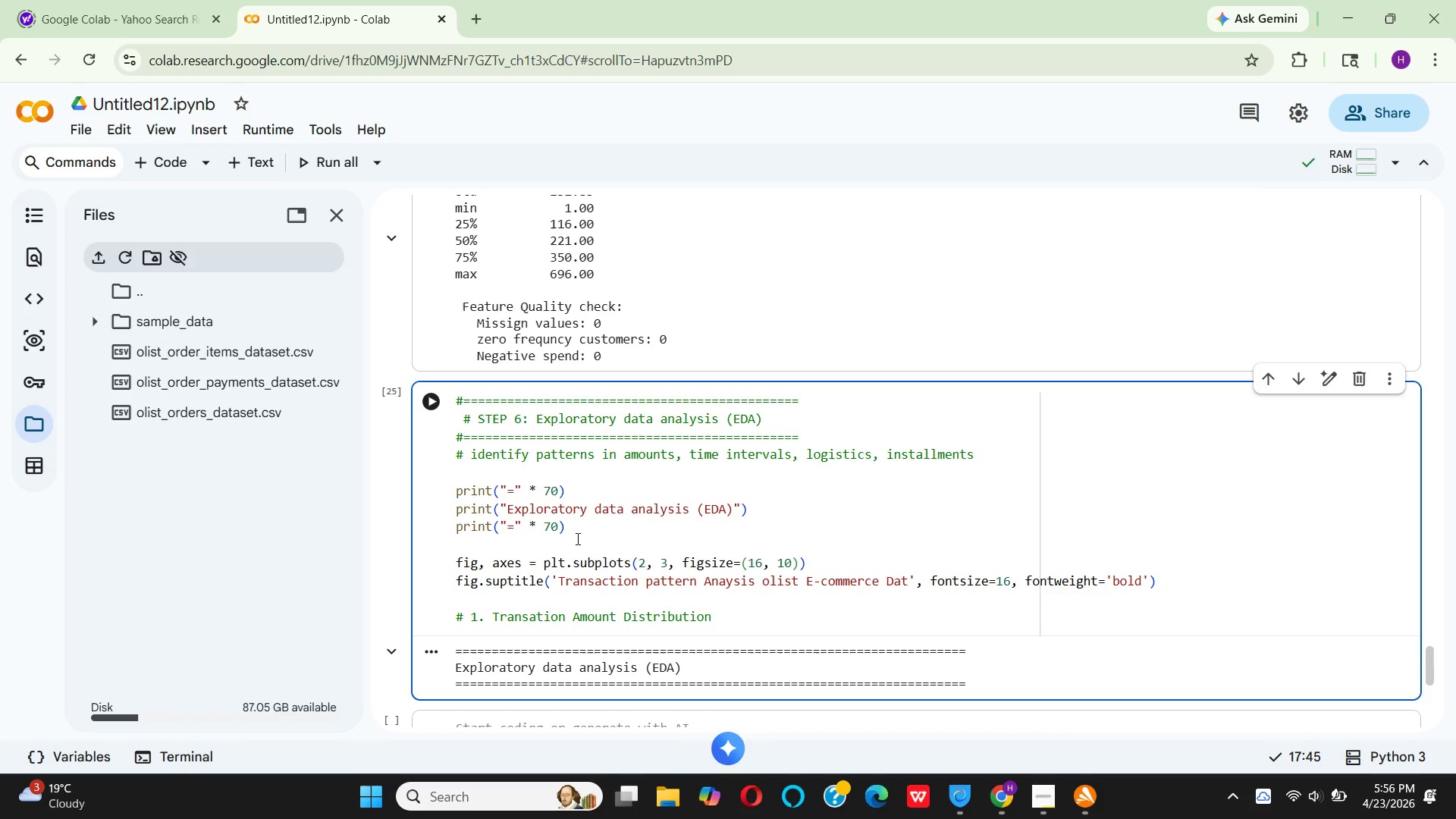 
key(Enter)
 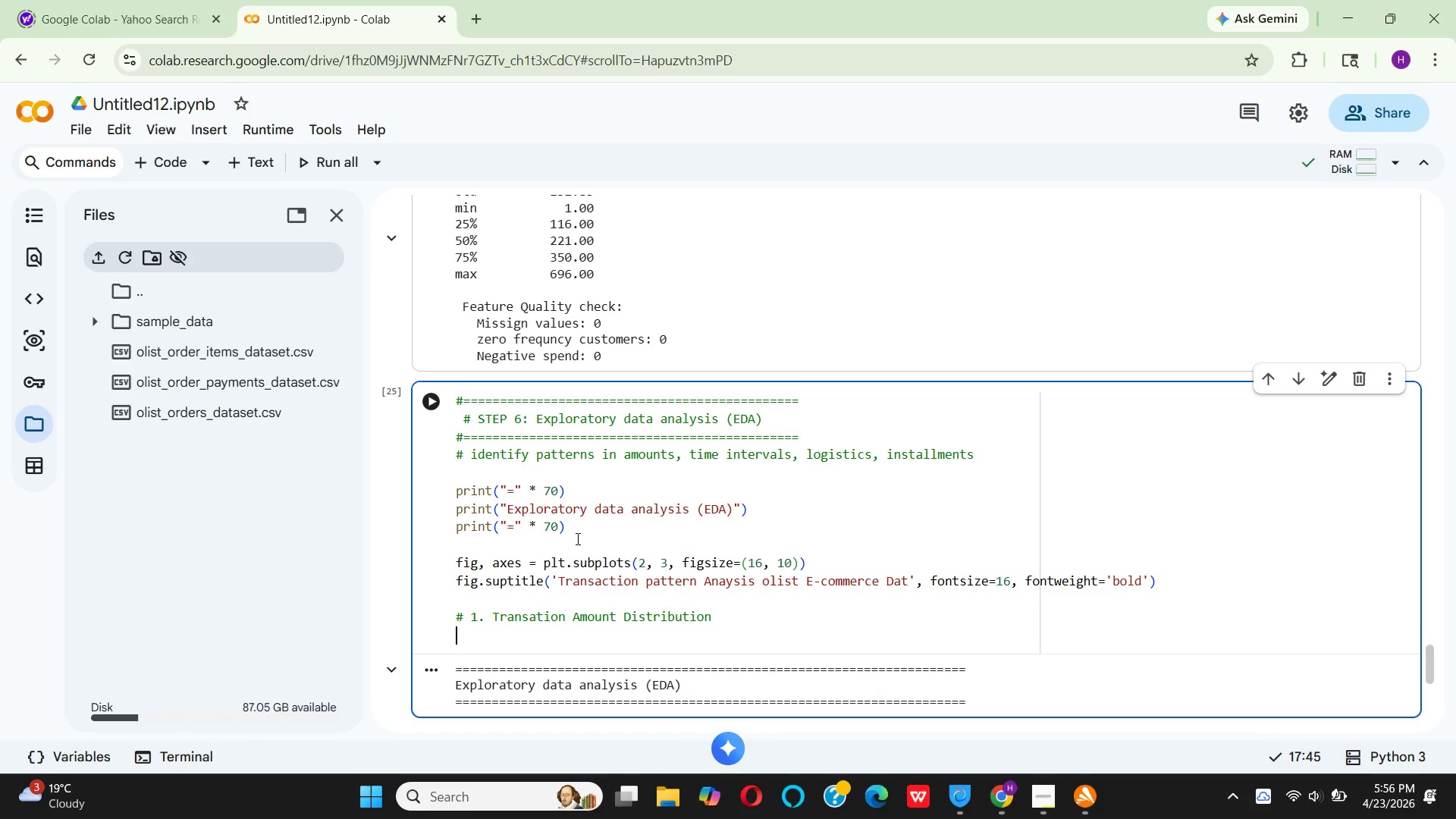 
type(axes[)
 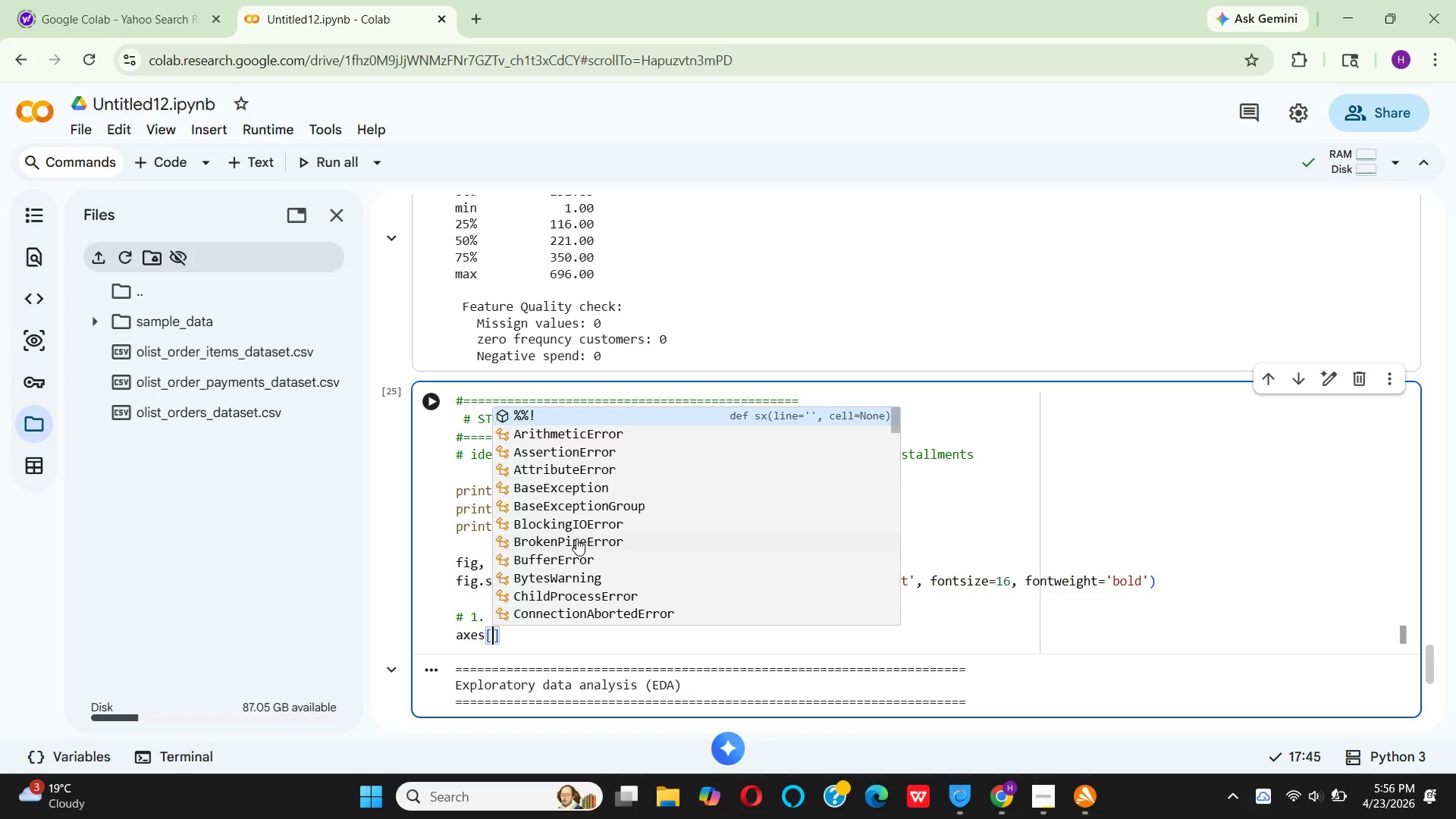 
key(0)
 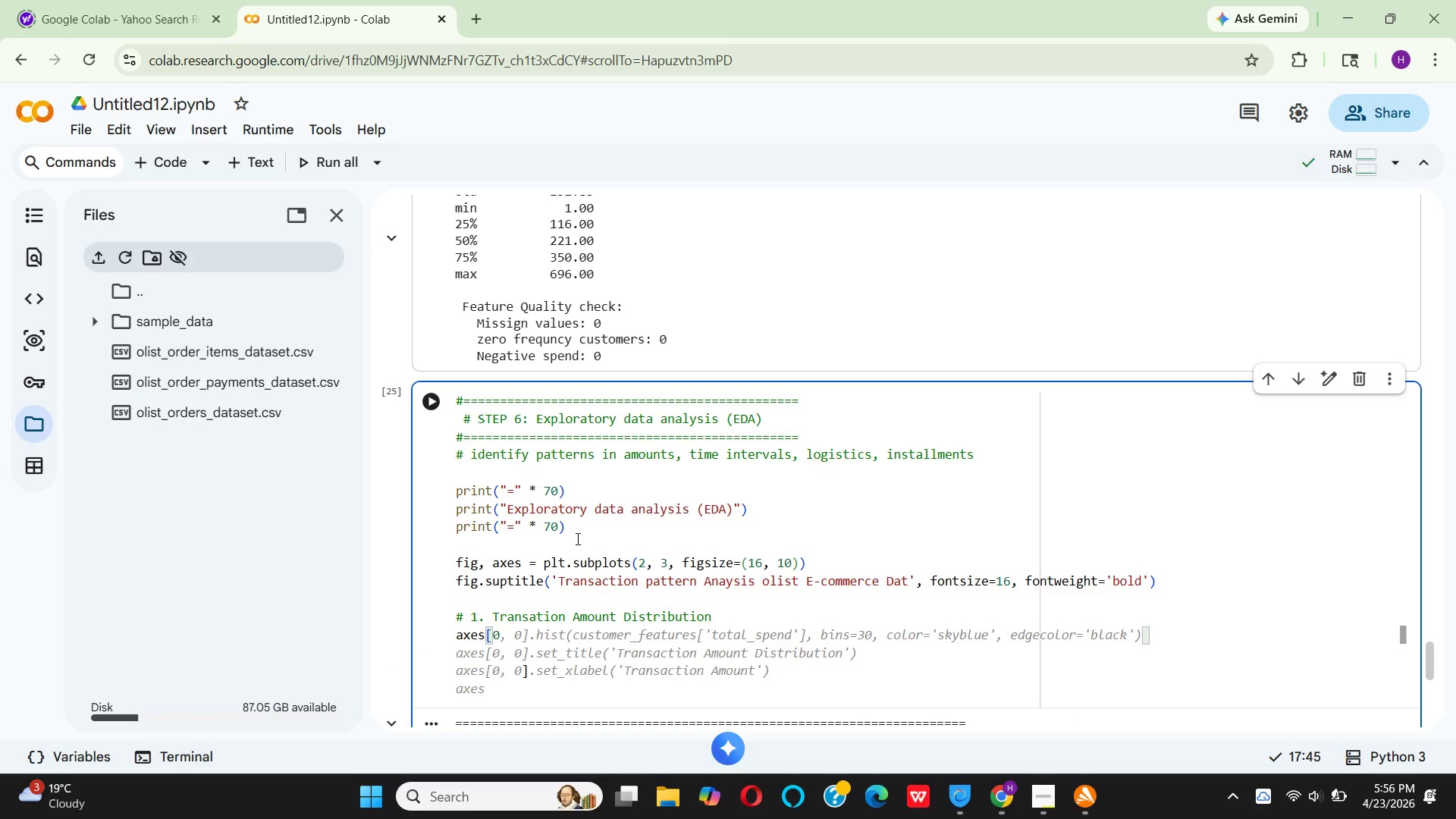 
key(Comma)
 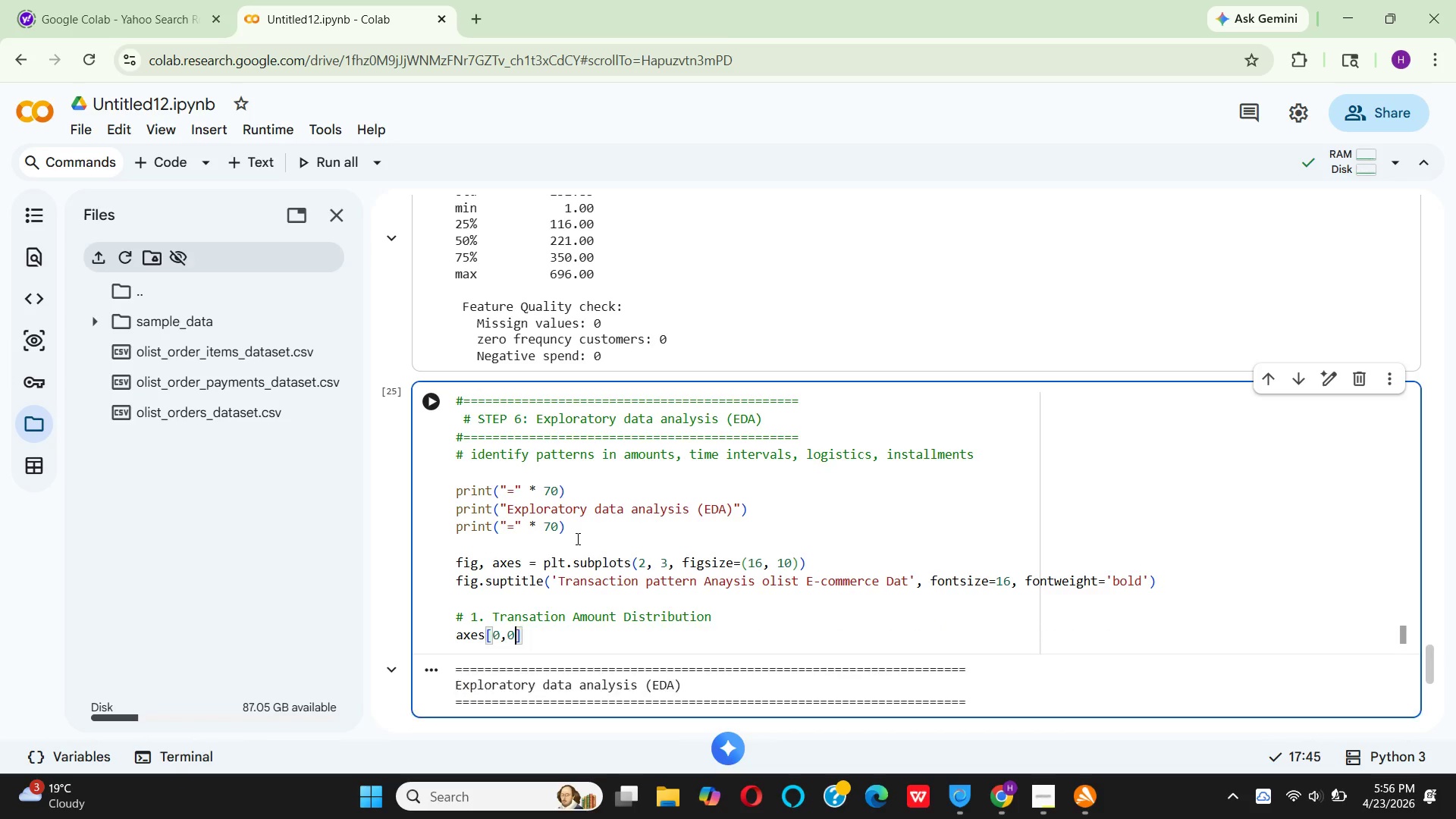 
key(0)
 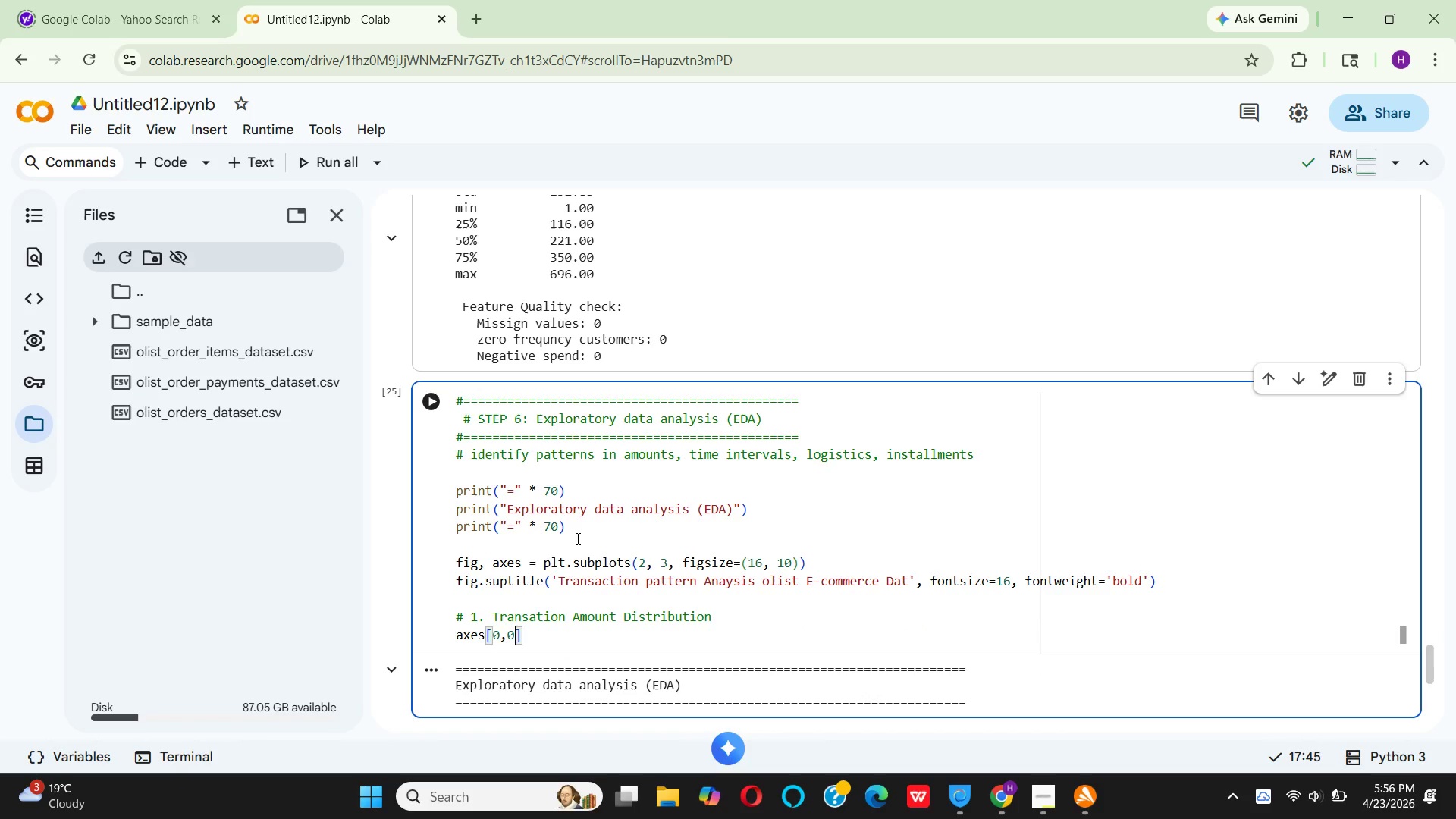 
key(ArrowRight)
 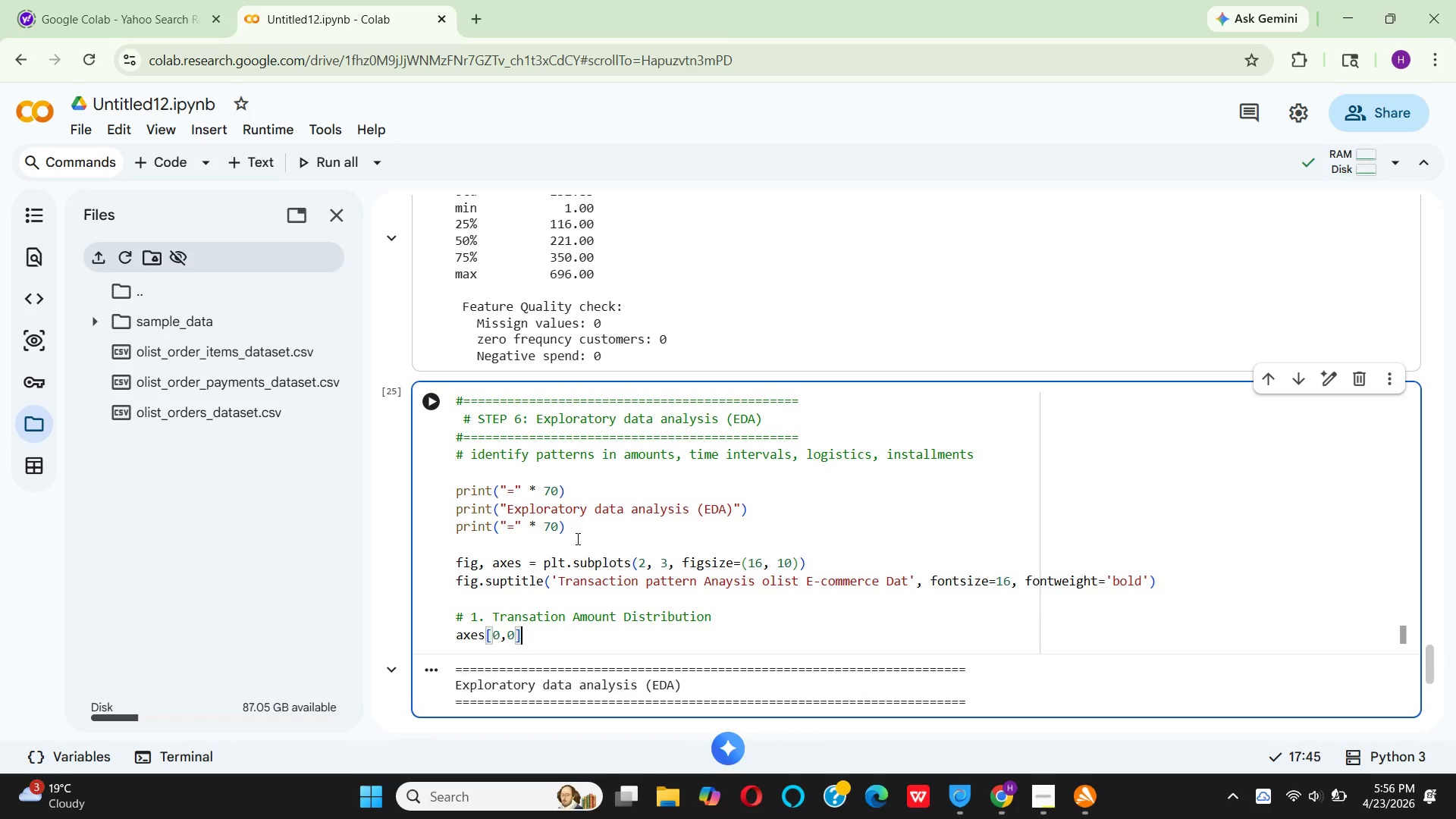 
type(.hist)
 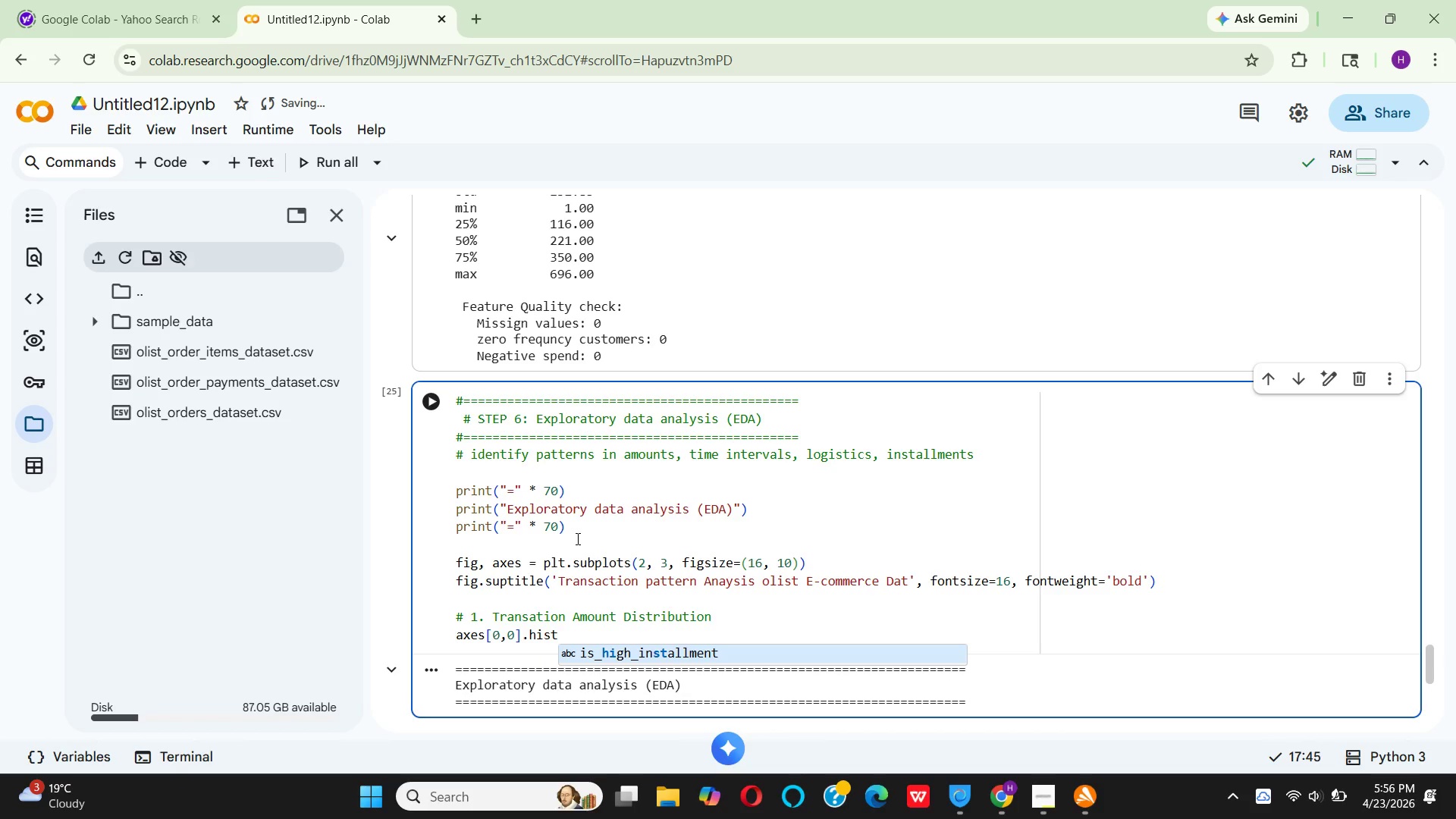 
key(Shift+9)
 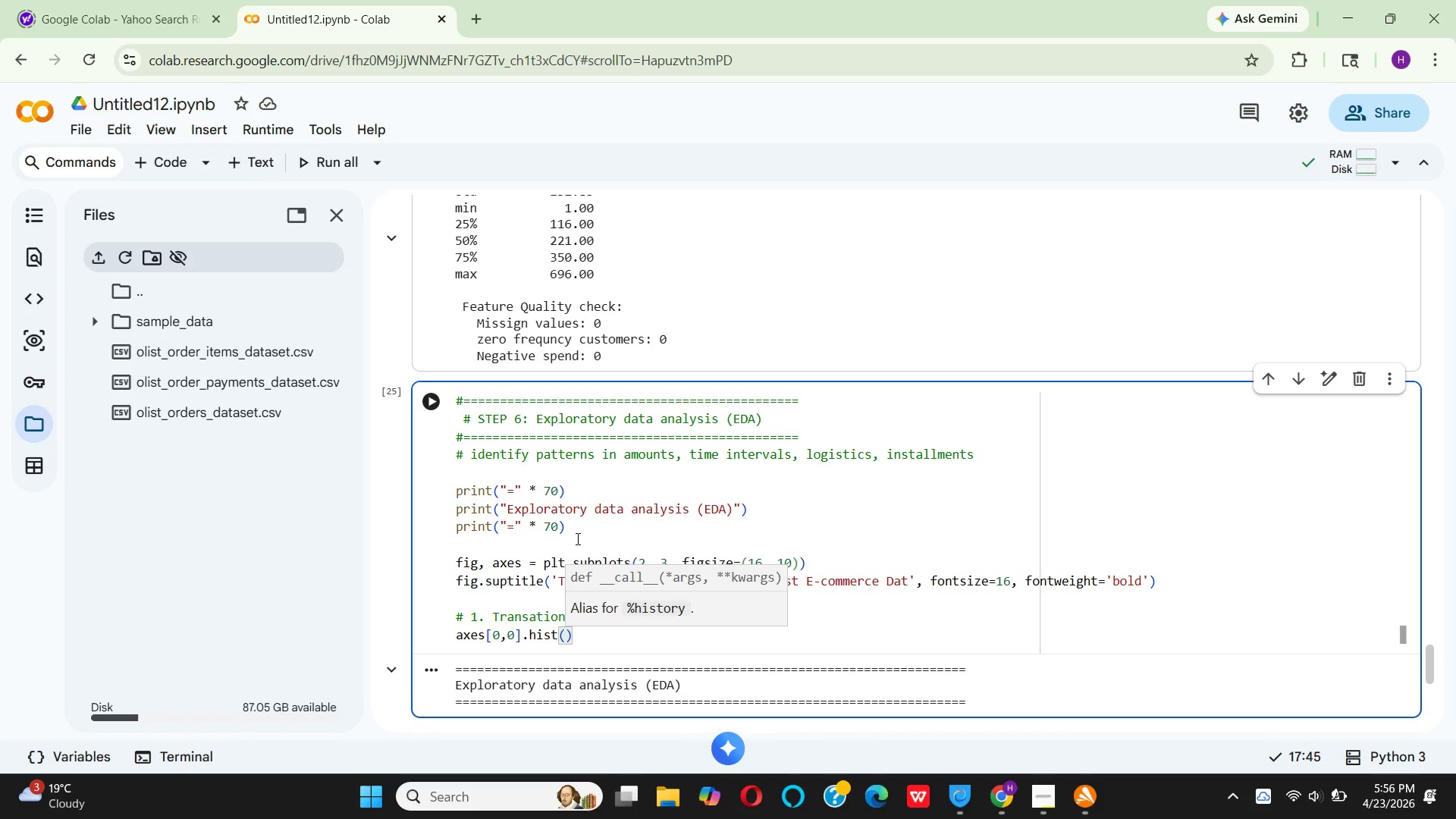 
type(cu)
 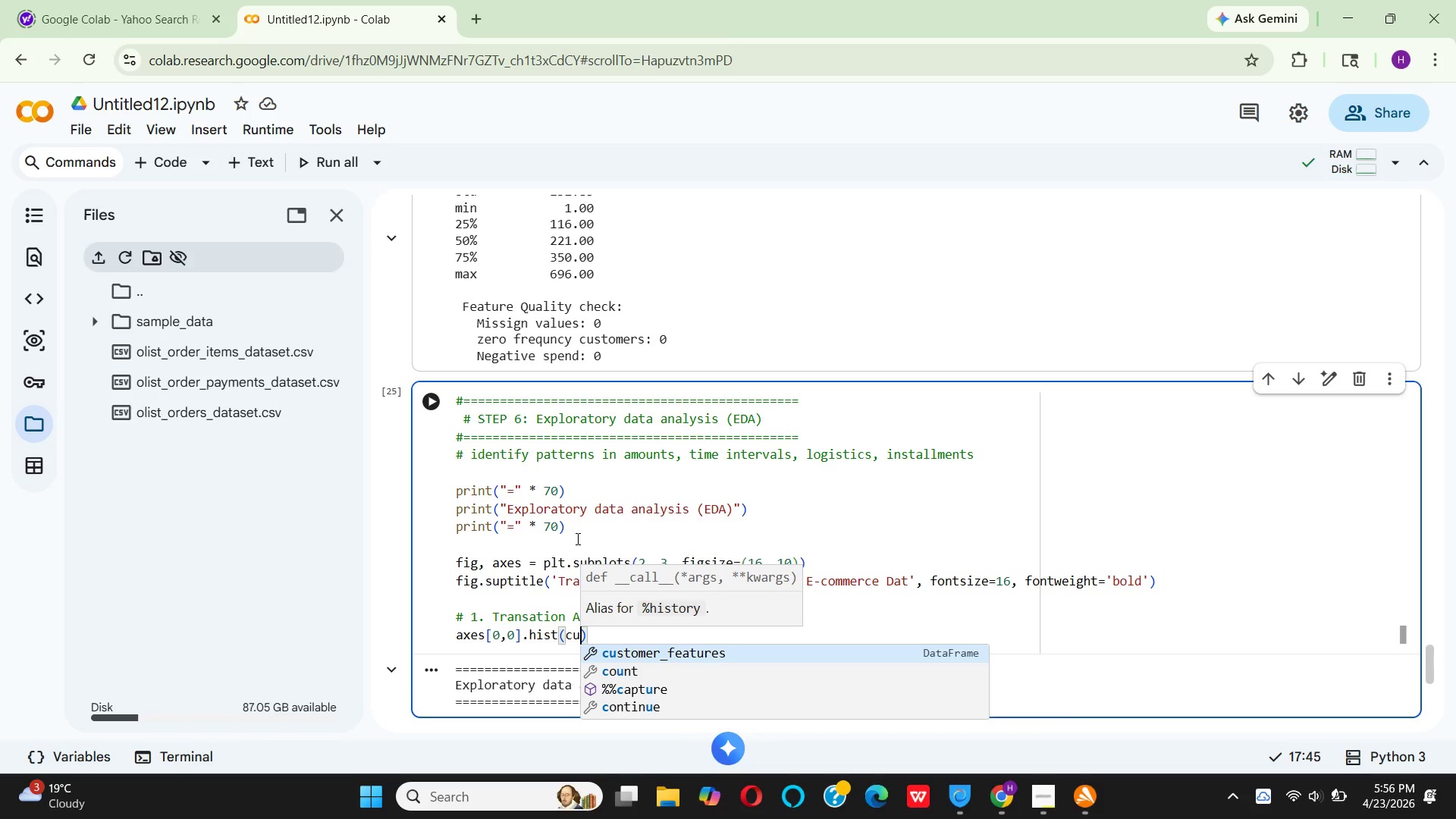 
key(Enter)
 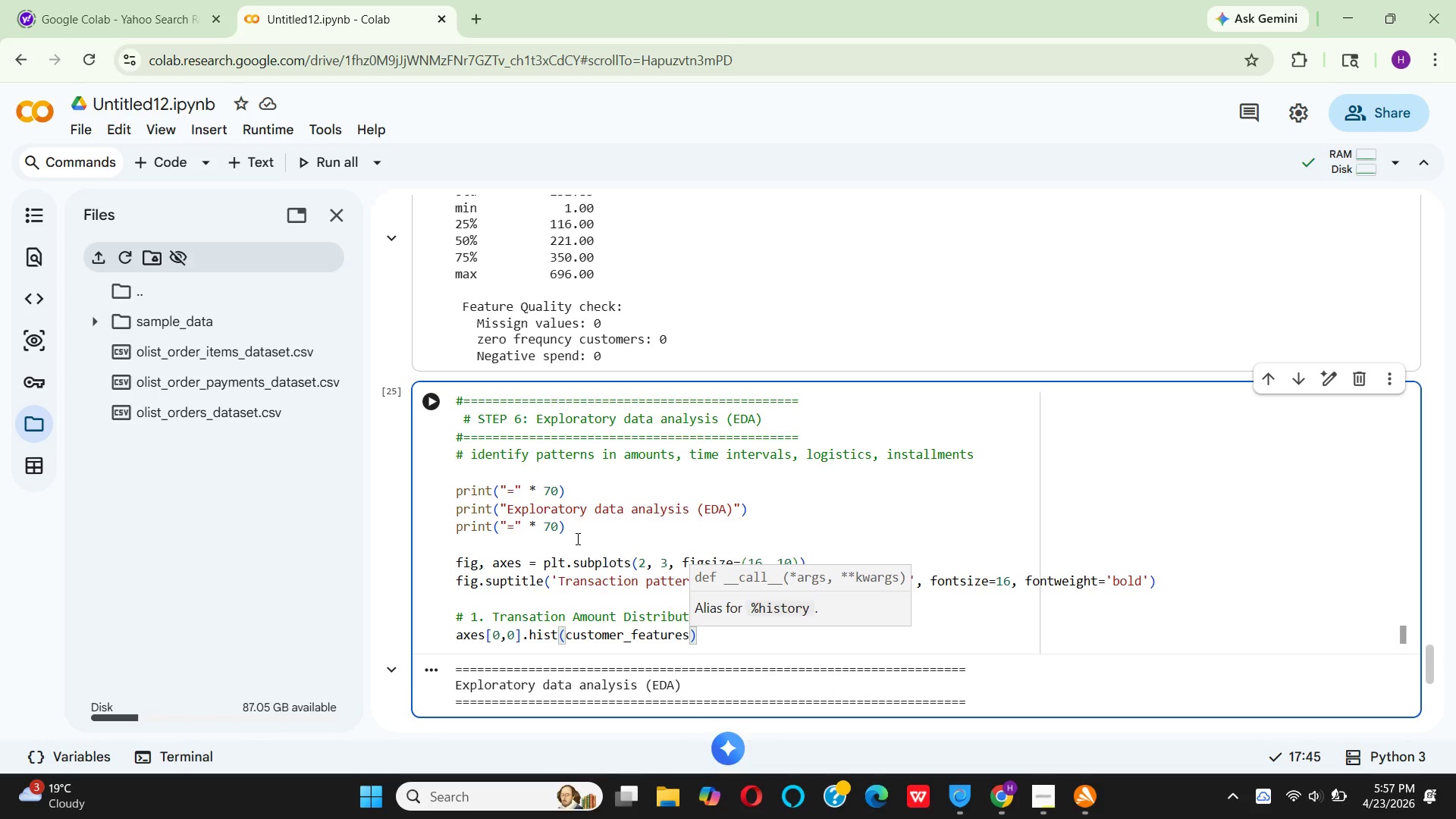 
wait(6.25)
 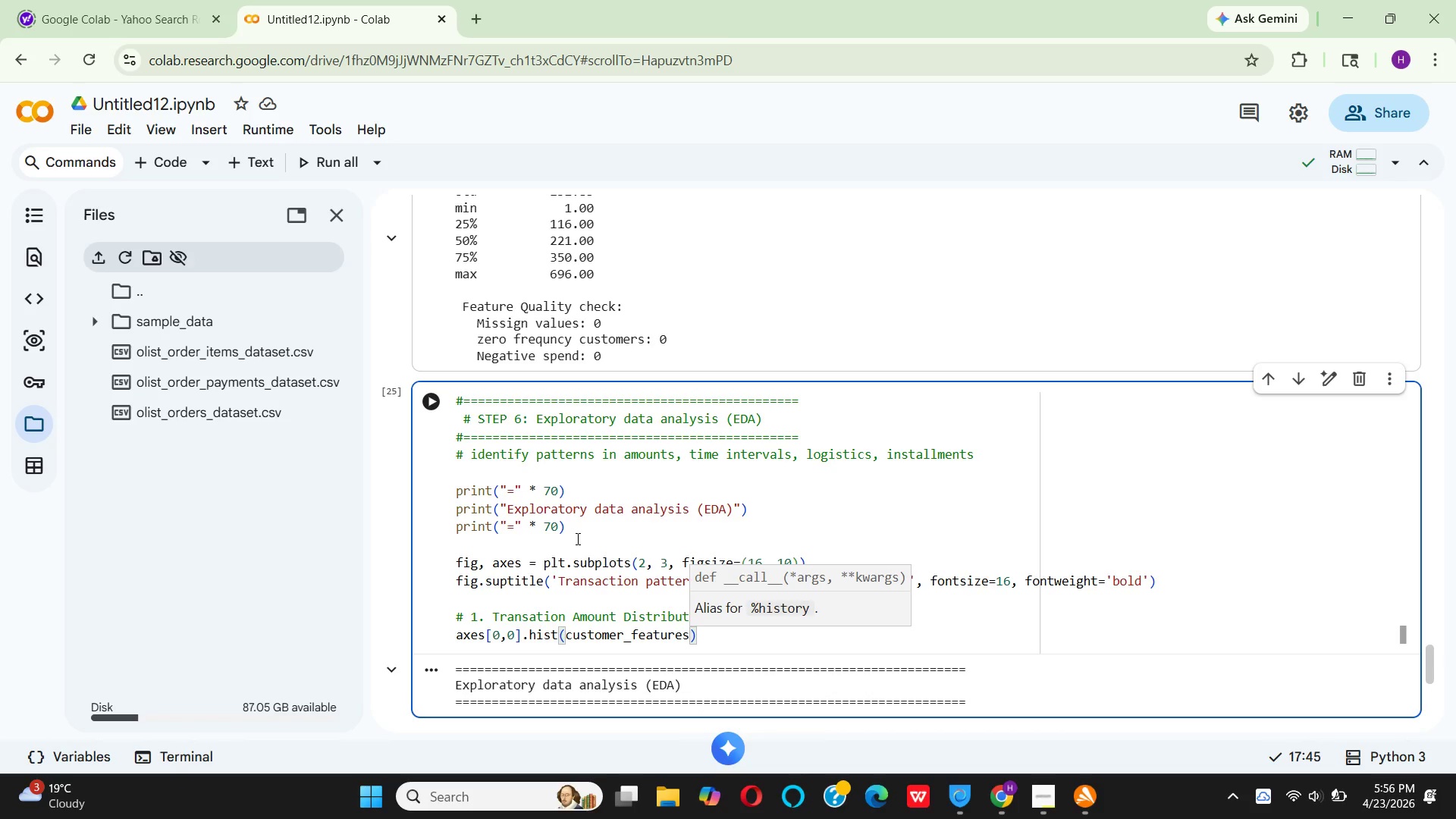 
key(BracketLeft)
 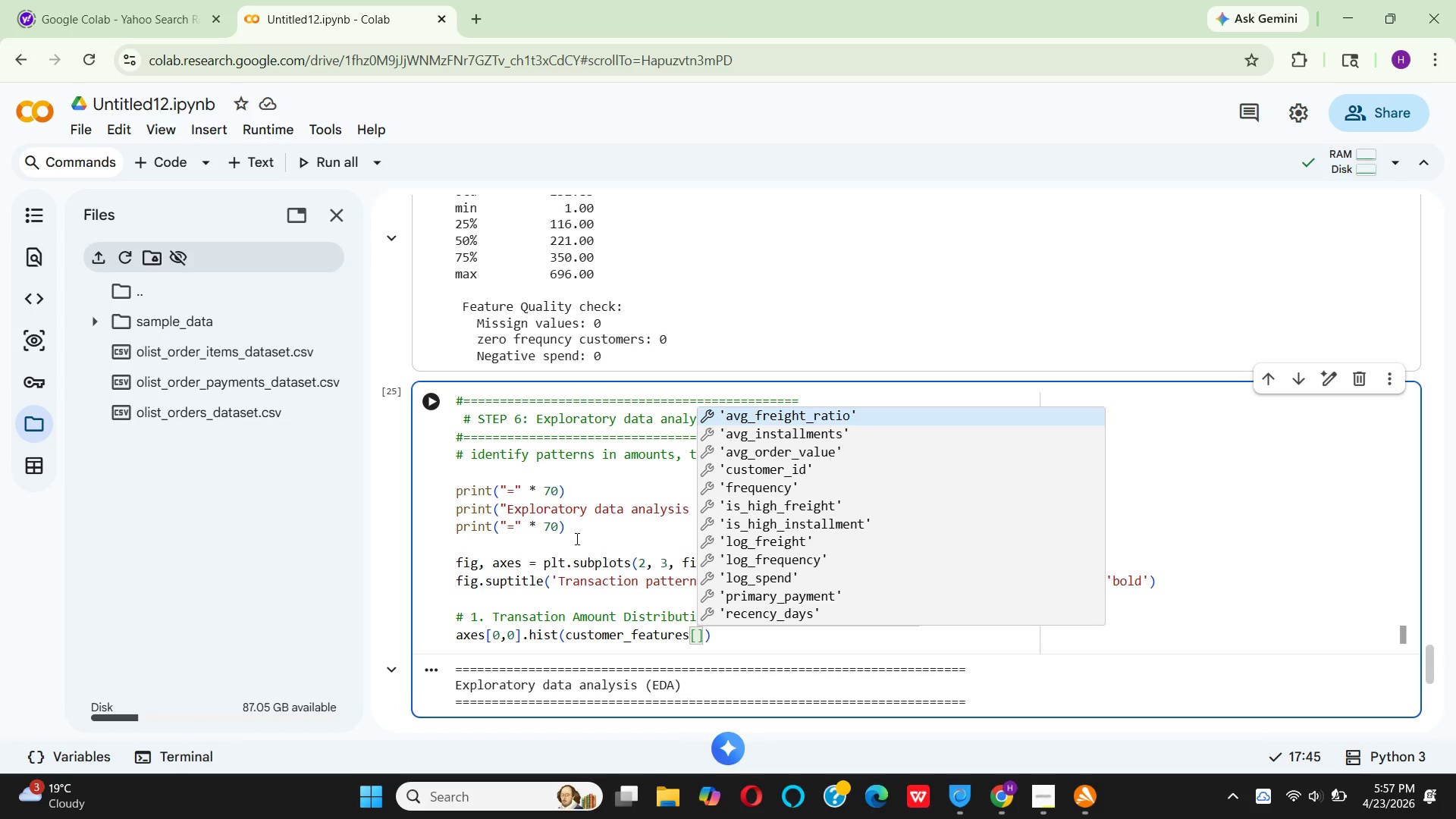 
type('to)
 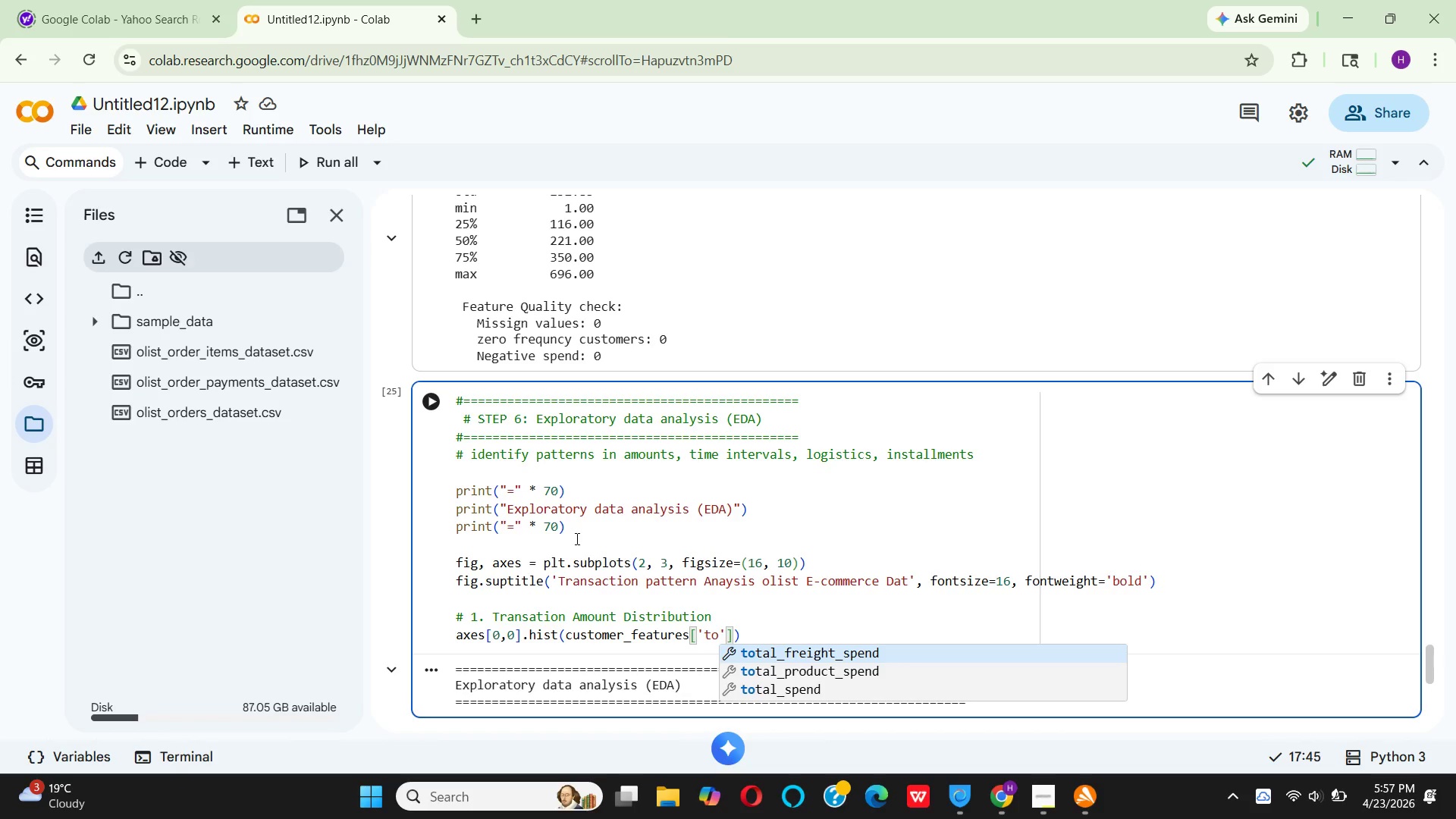 
type(tal_)
 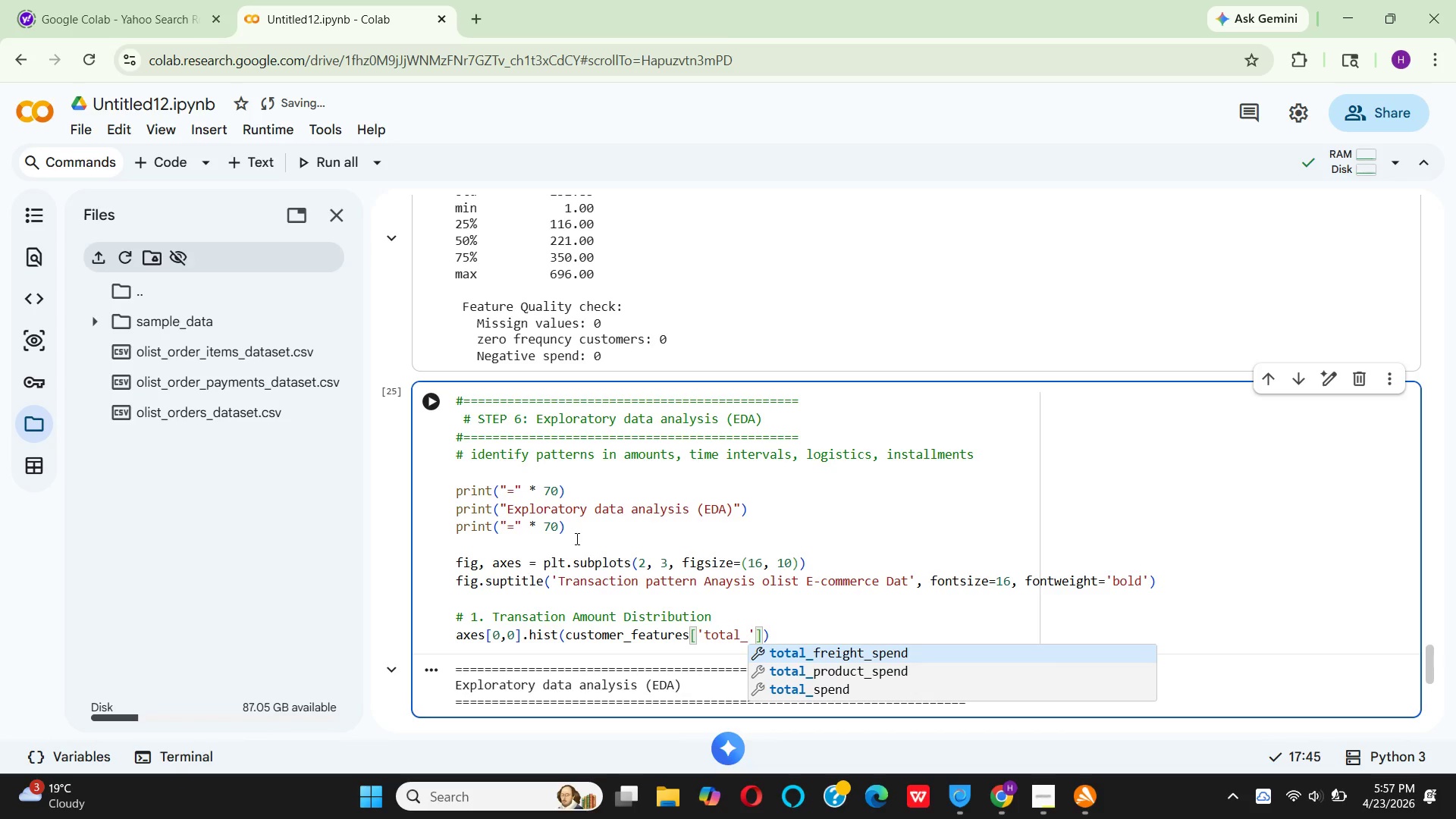 
key(ArrowUp)
 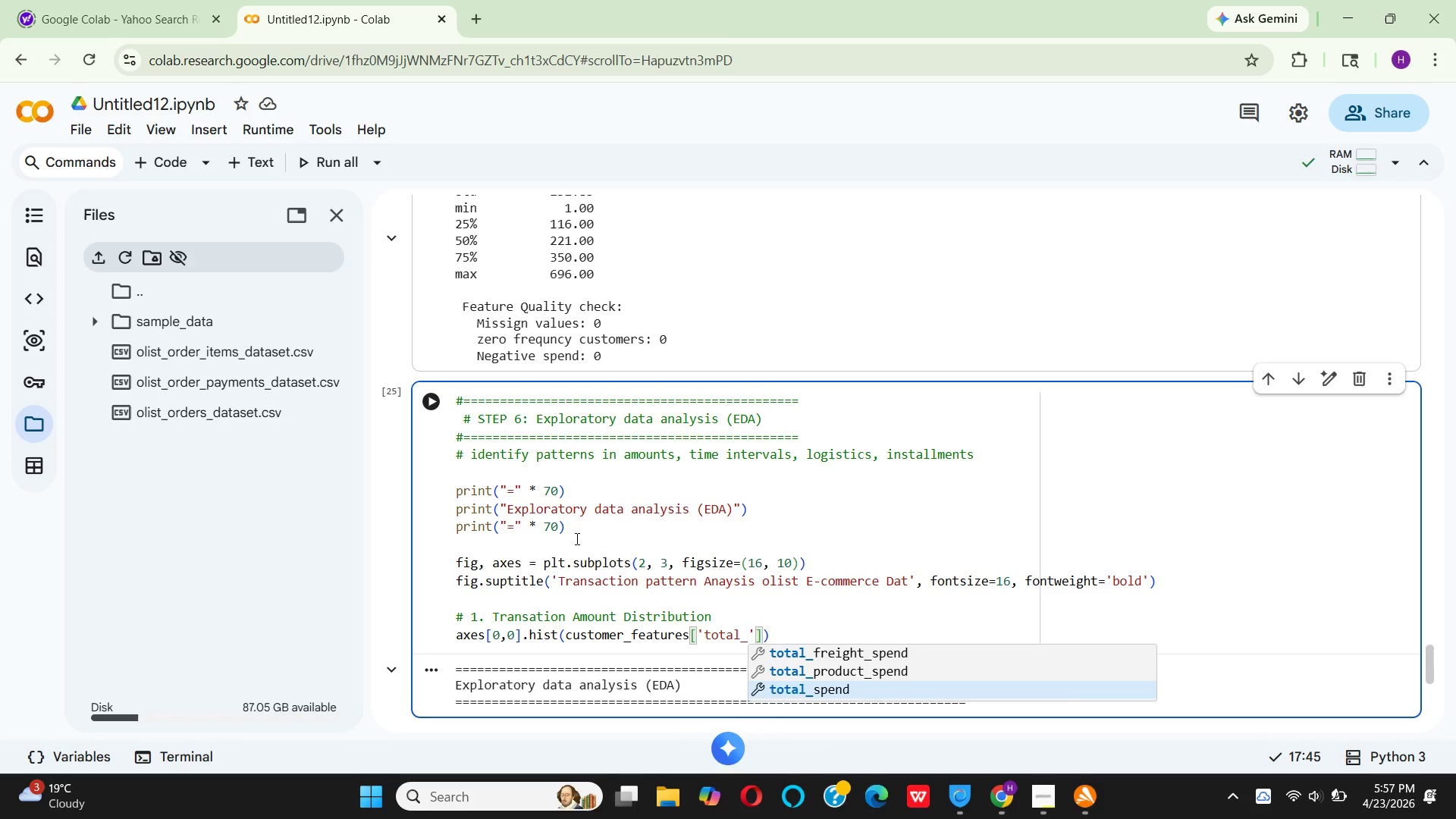 
key(Enter)
 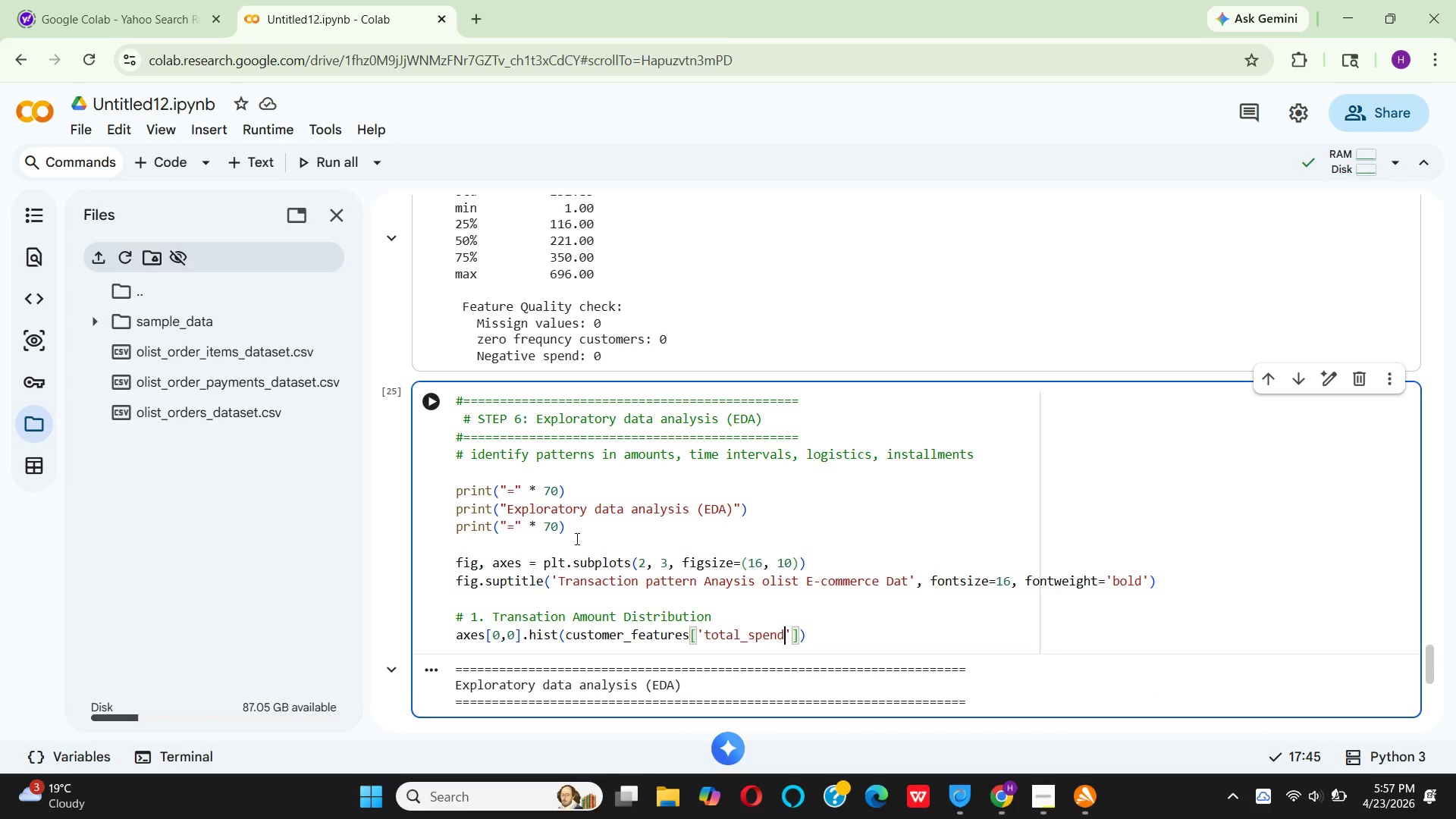 
key(ArrowRight)
 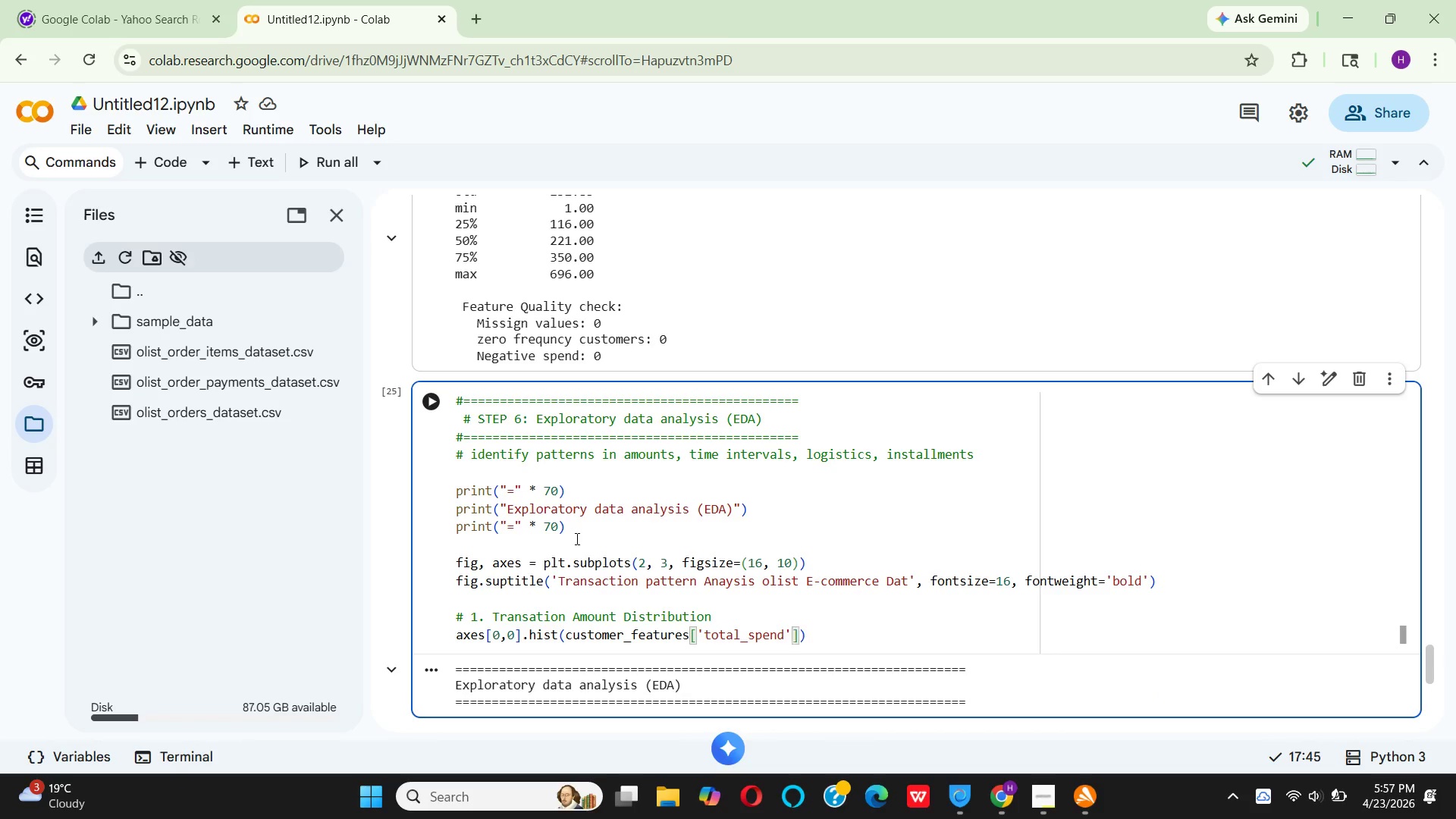 
key(ArrowRight)
 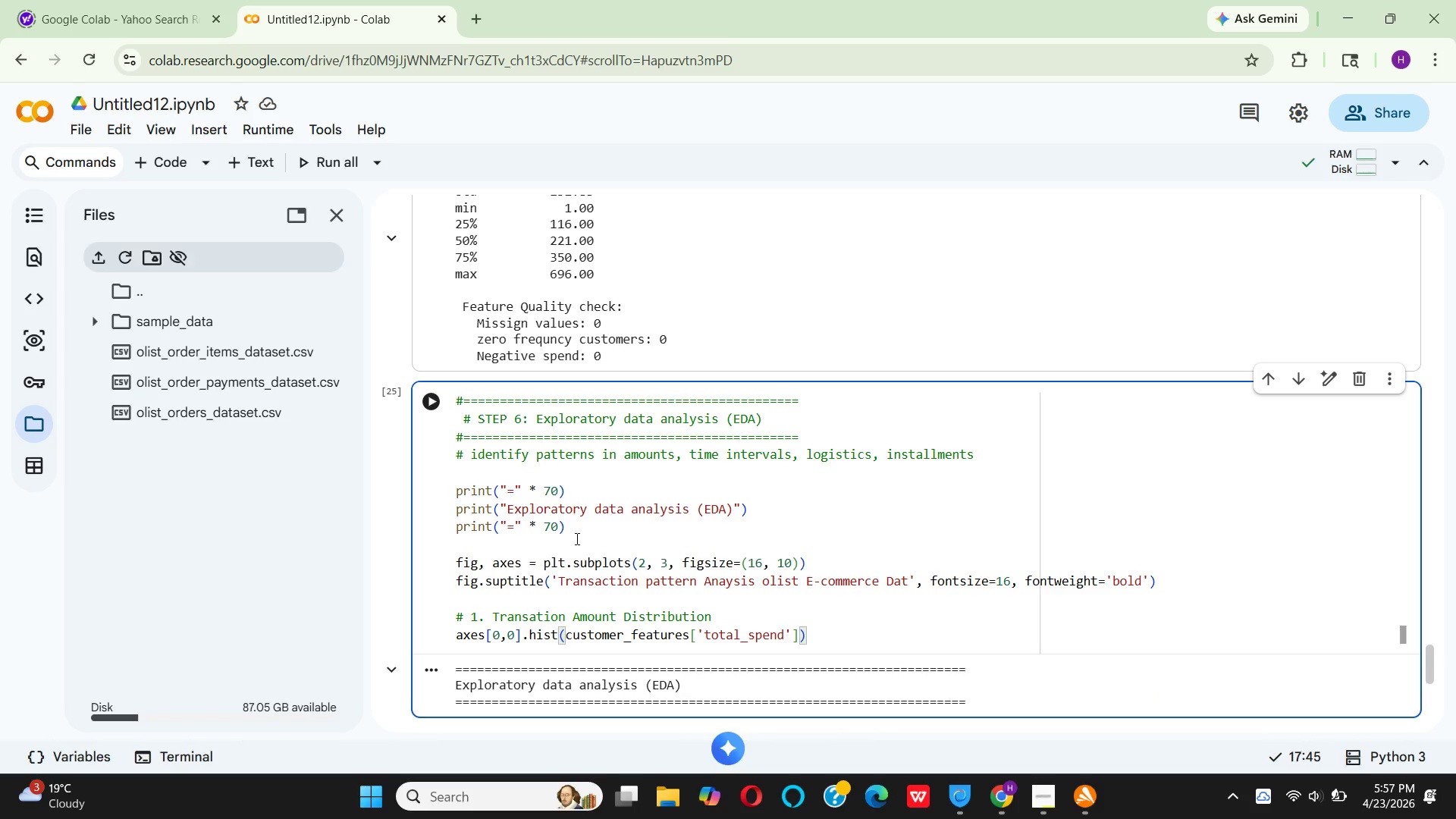 
type(, bin)
 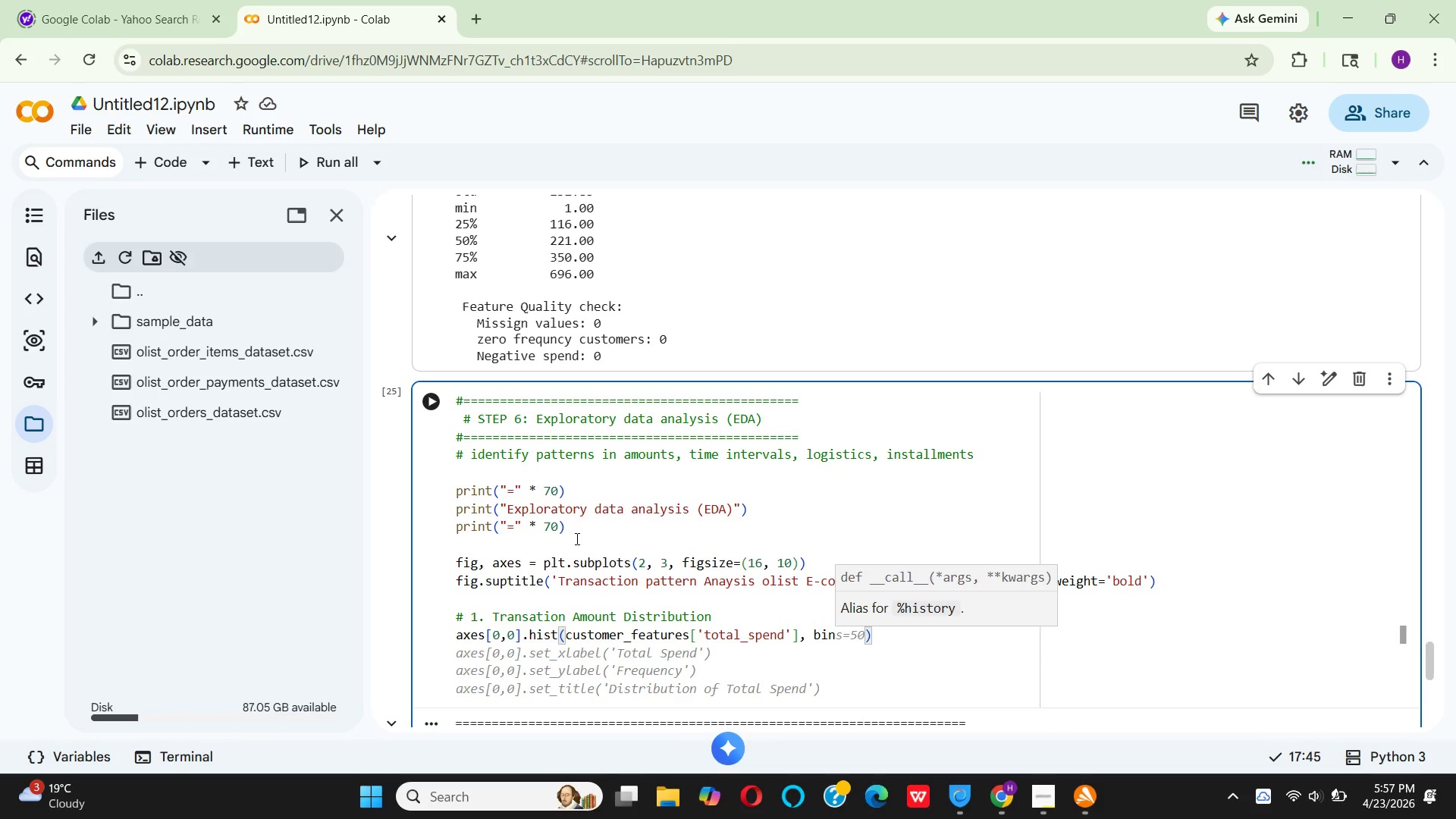 
type(s-)
key(Backspace)
type(=50)
 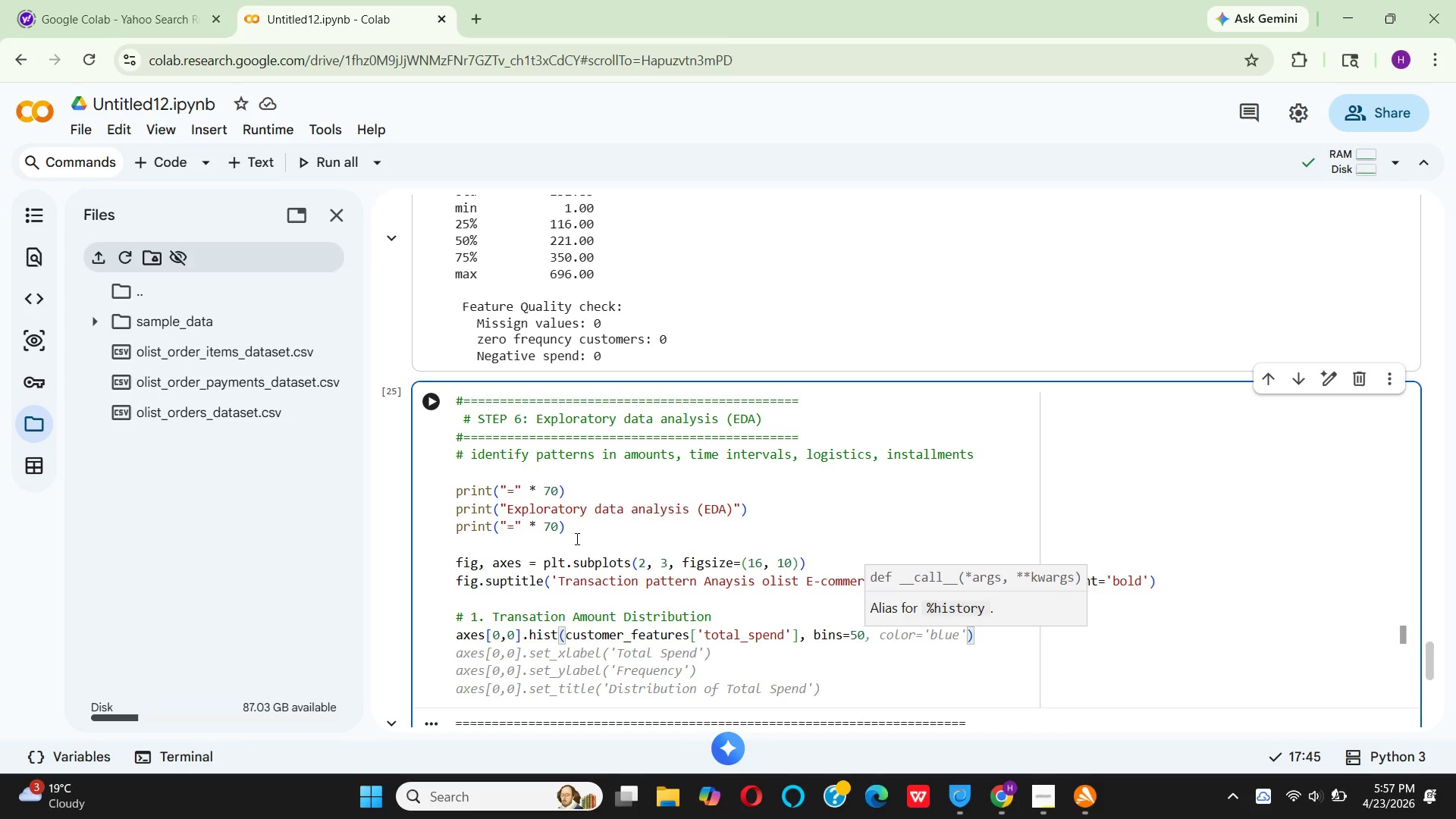 
key(Comma)
 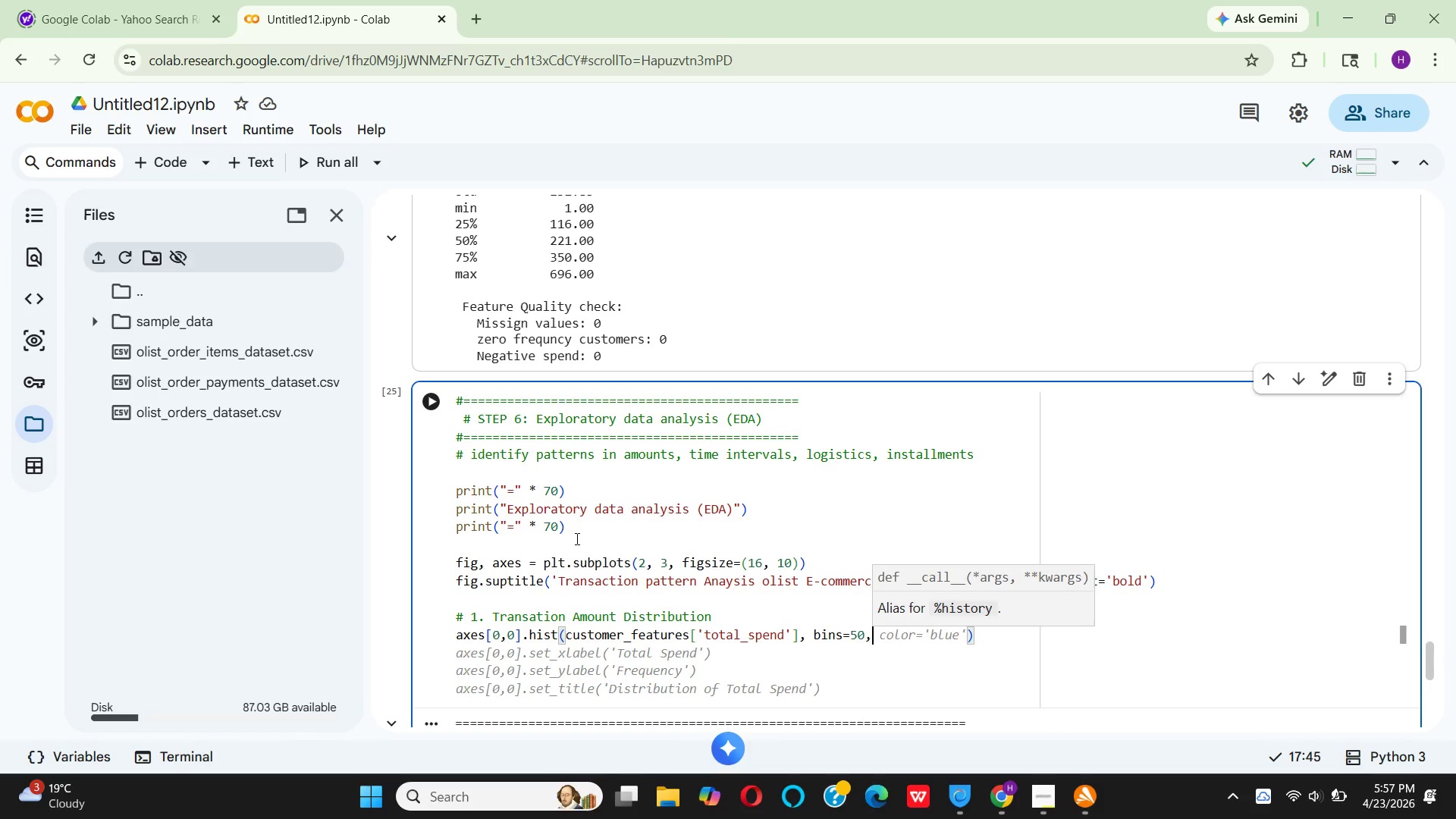 
key(Space)
 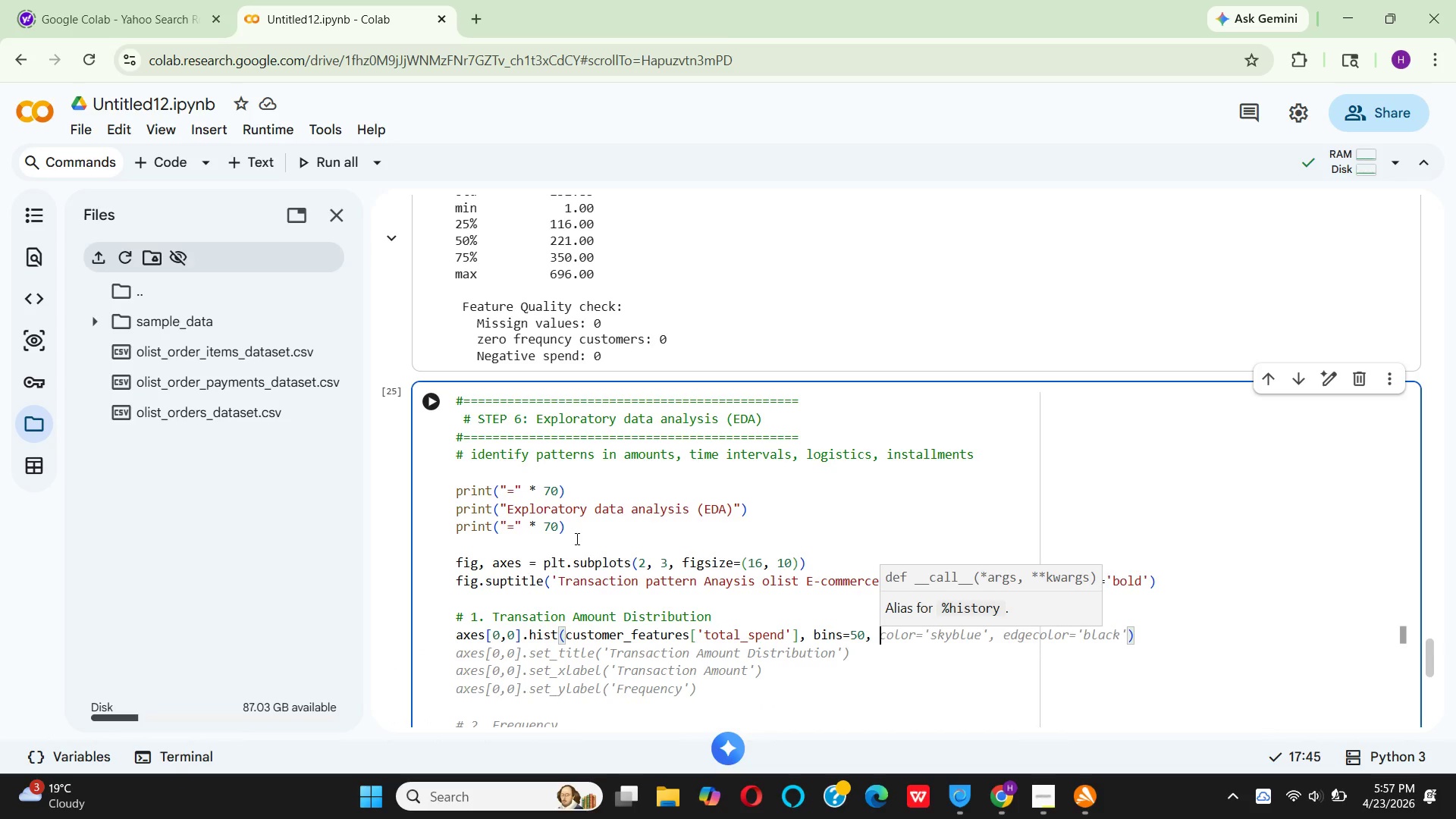 
wait(6.08)
 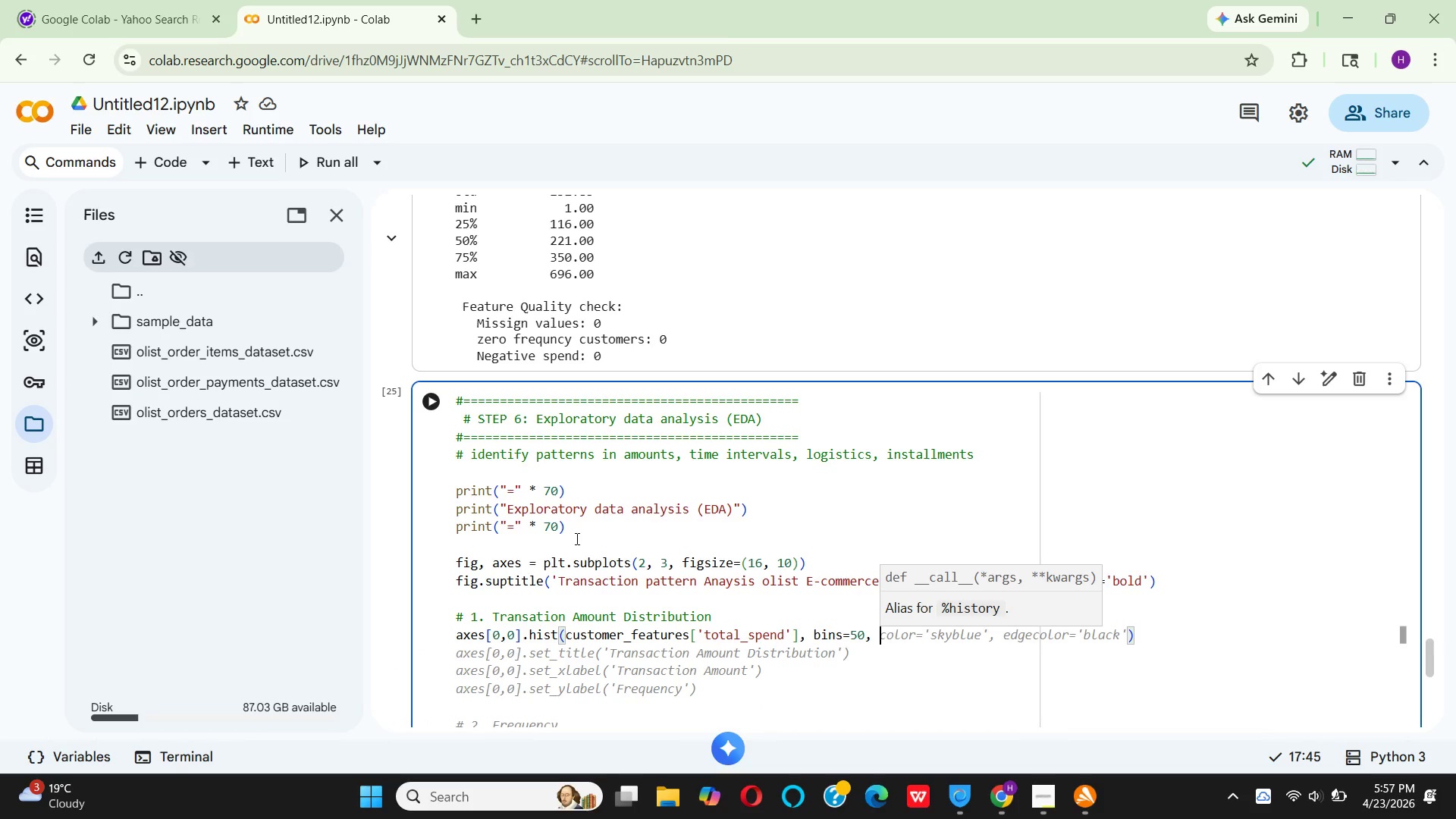 
type(ed)
 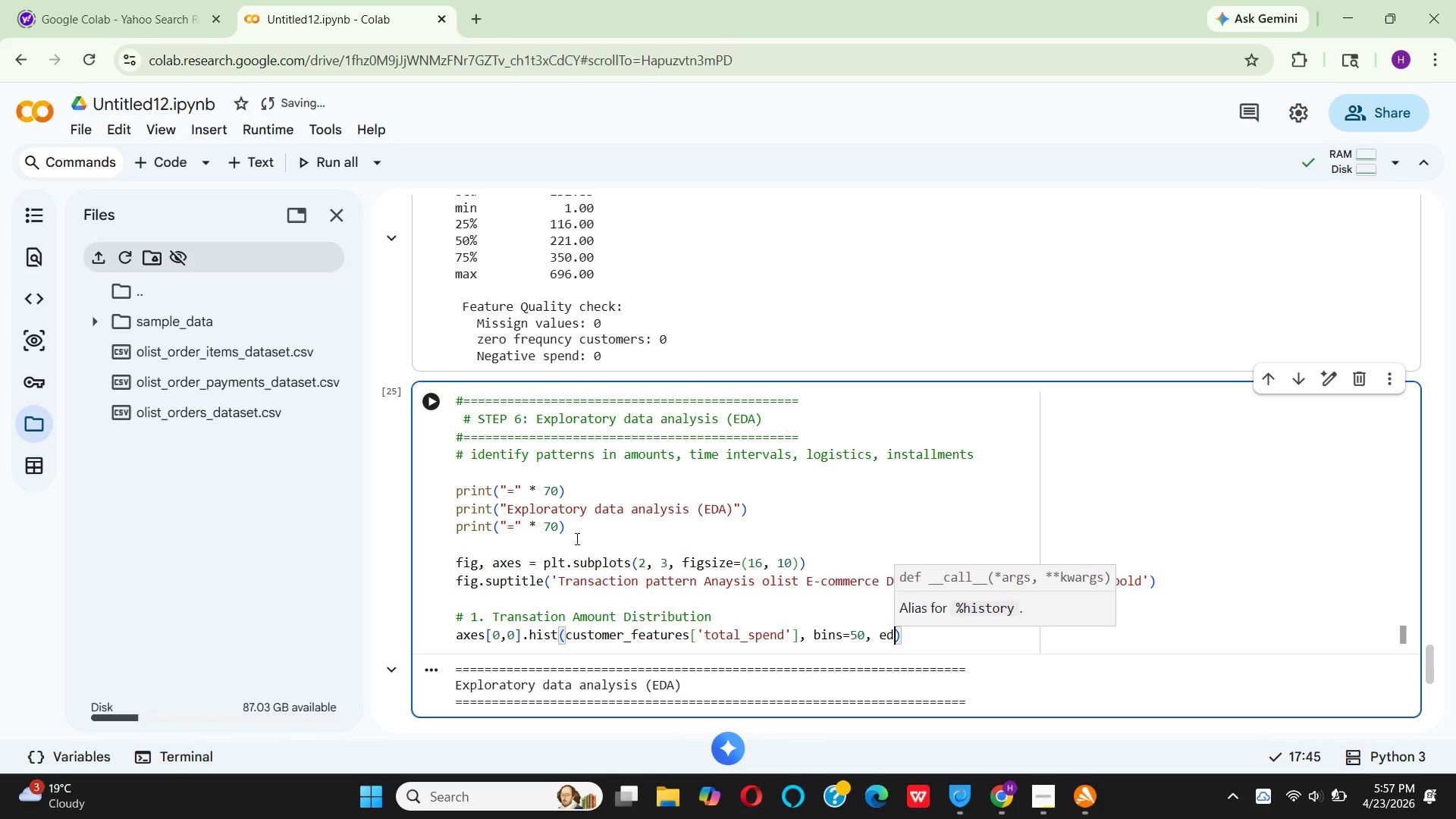 
type(gecolor='b)
 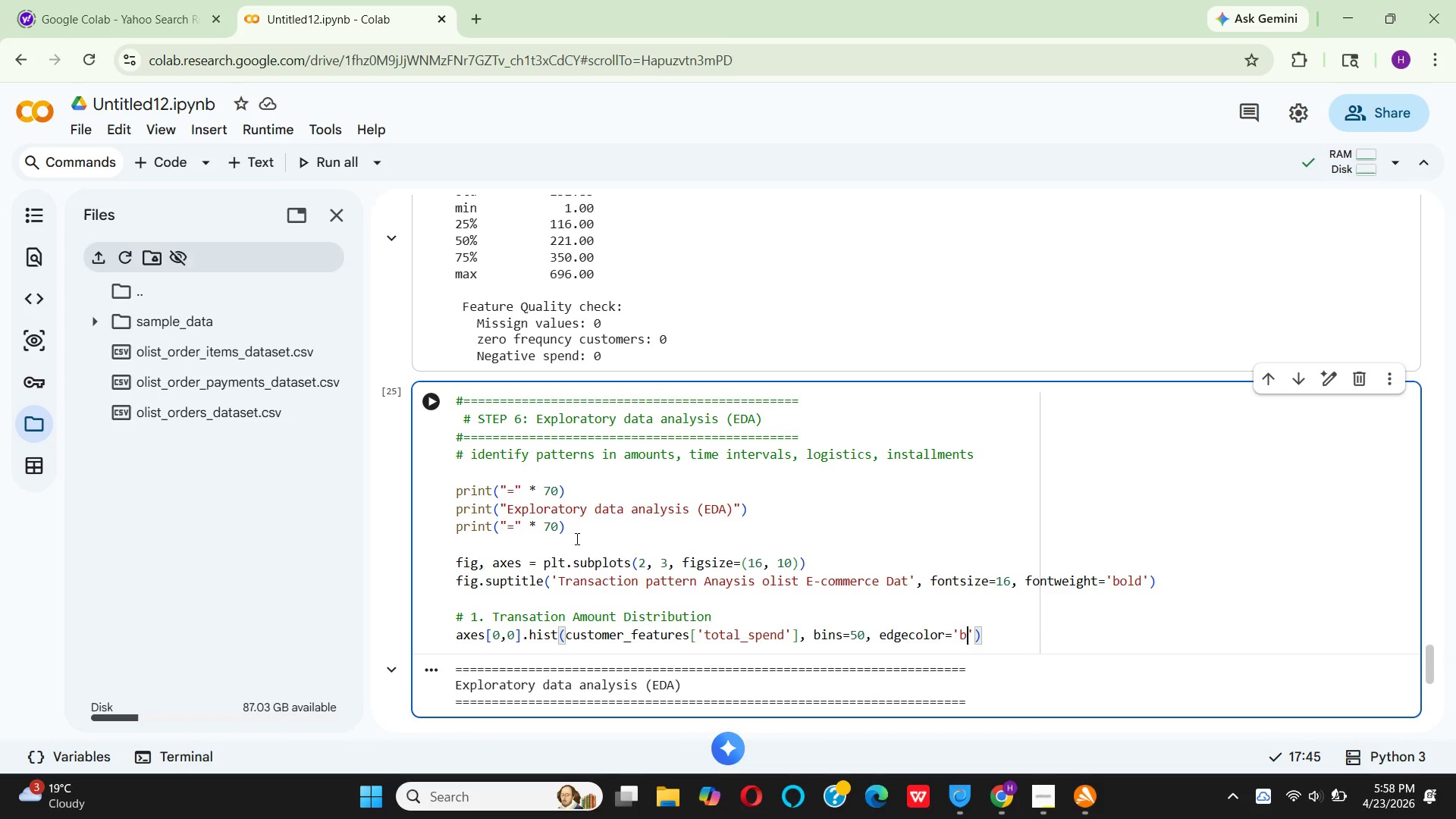 
type(lack)
 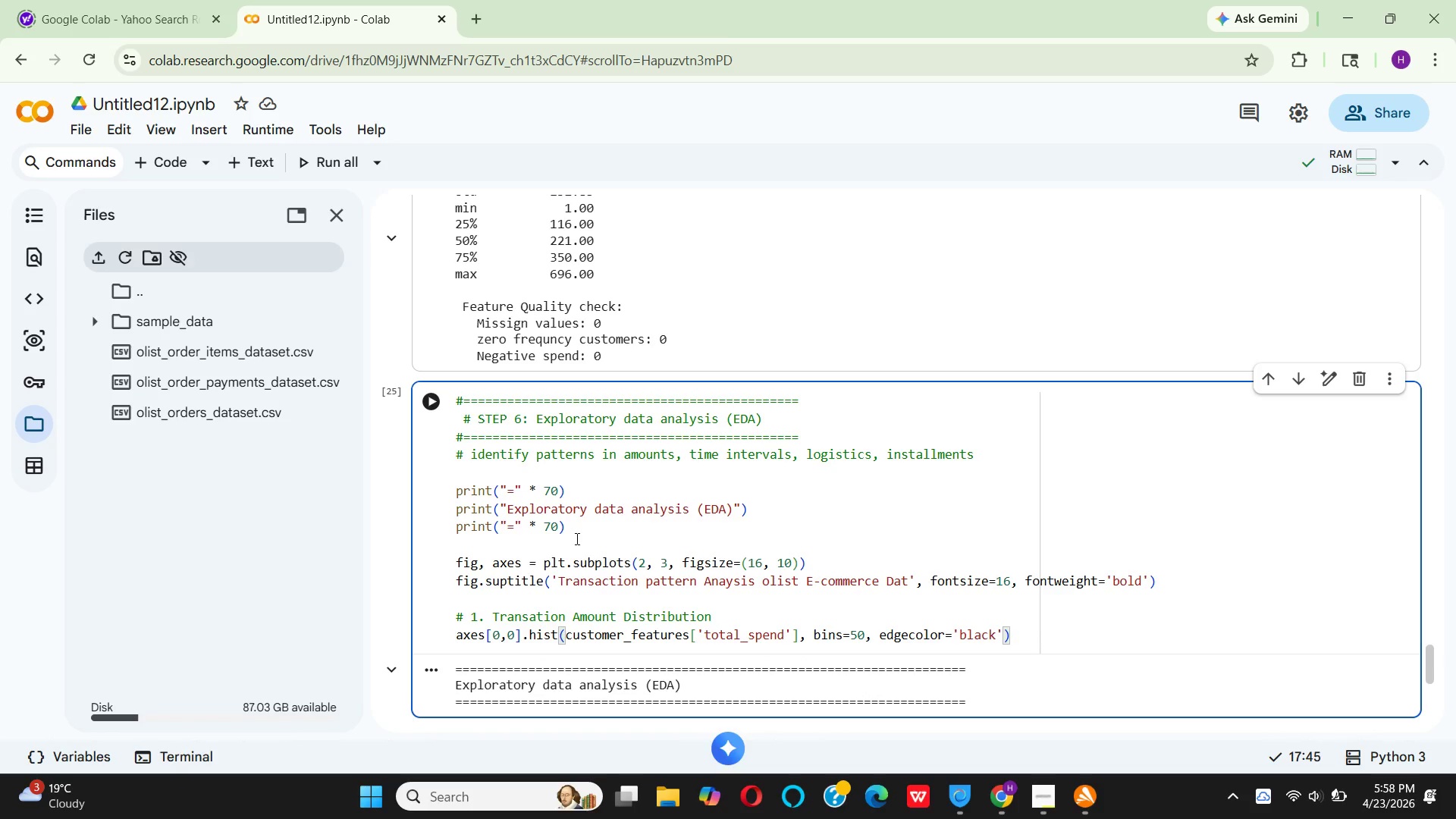 
key(ArrowRight)
 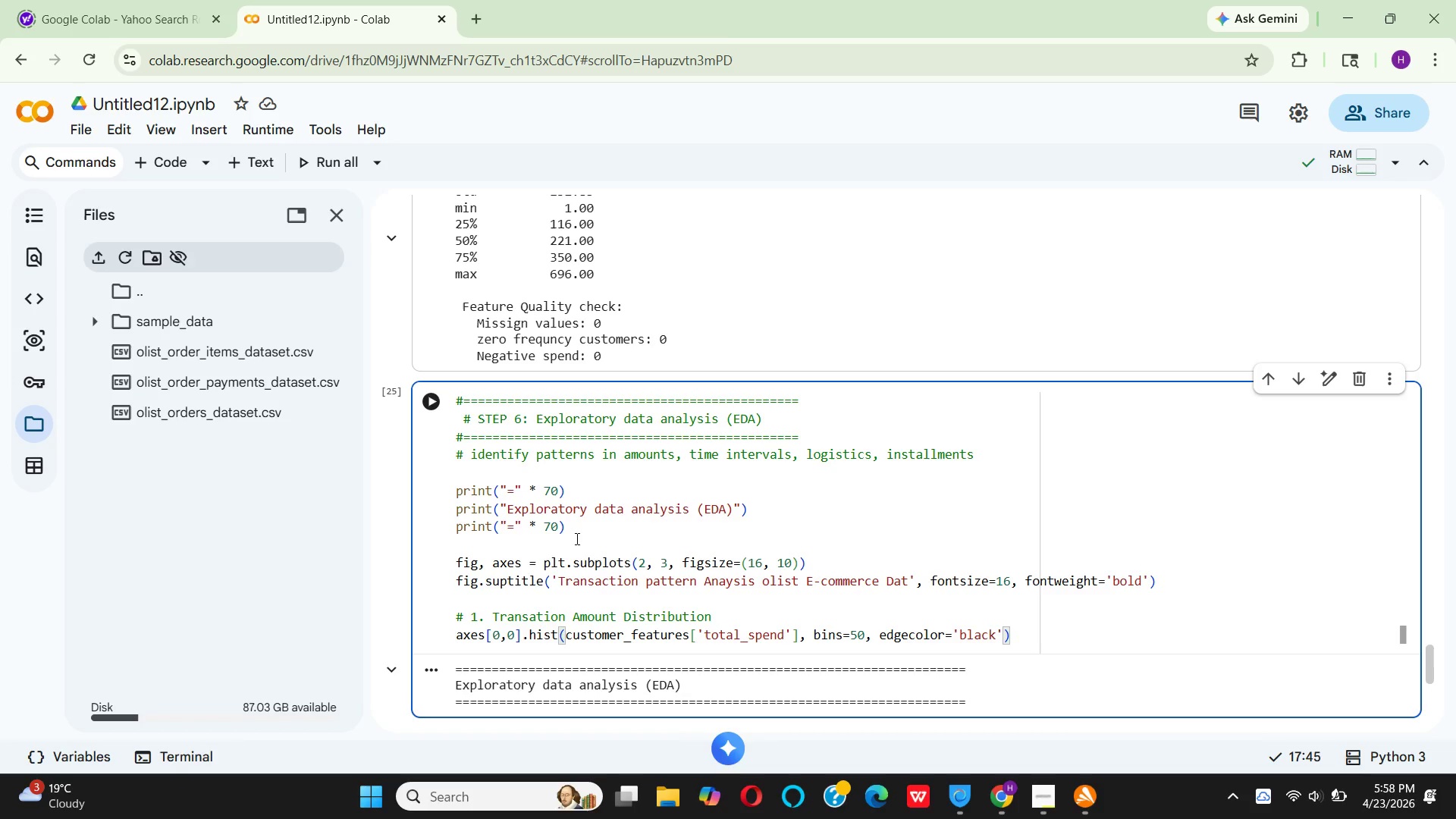 
type(, alpha=0.7 )
 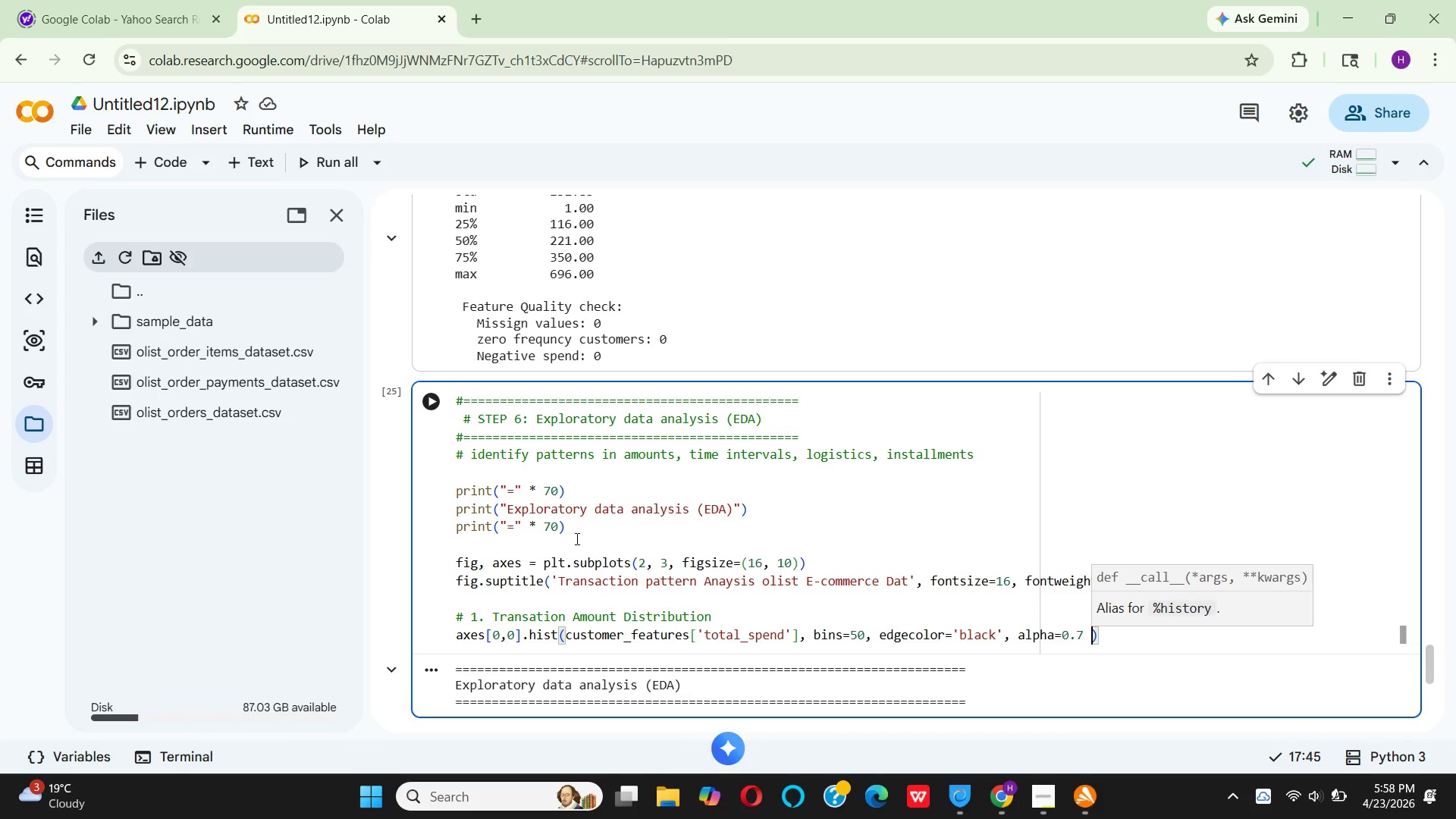 
key(Backspace)
type(, colo)
 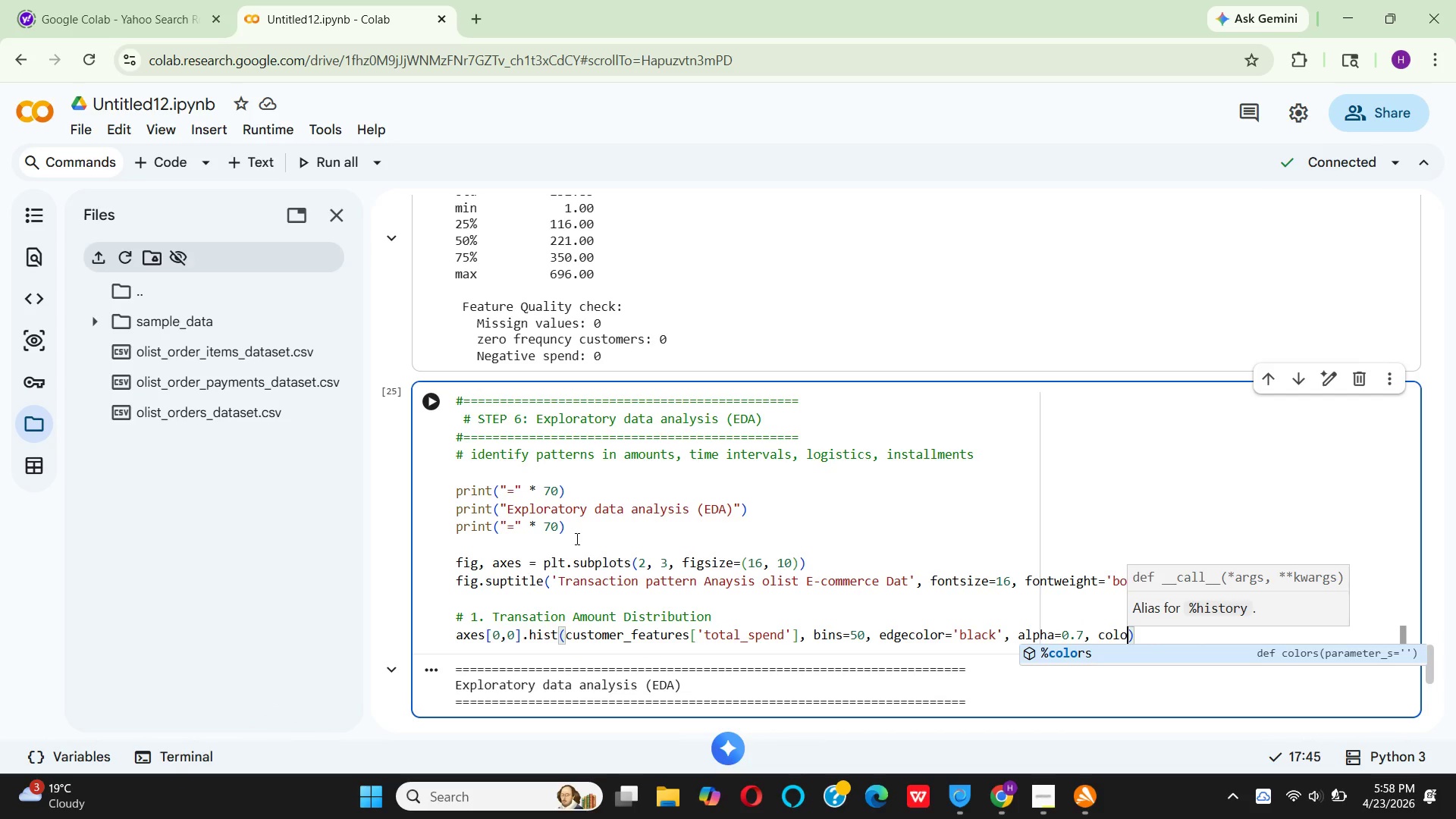 
key(Enter)
 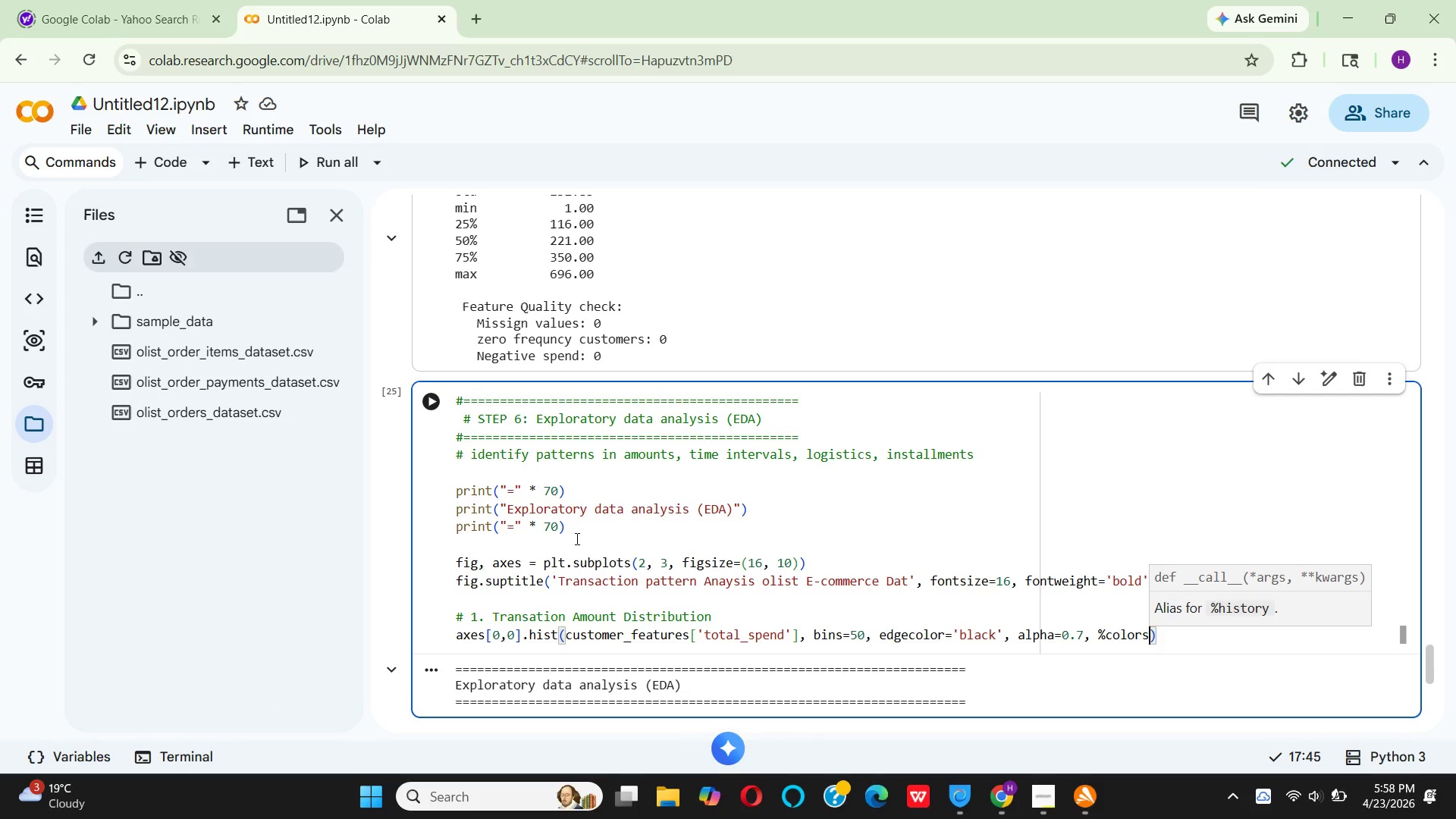 
key(Backspace)
key(Backspace)
key(Backspace)
key(Backspace)
key(Backspace)
key(Backspace)
key(Backspace)
type(color=')
 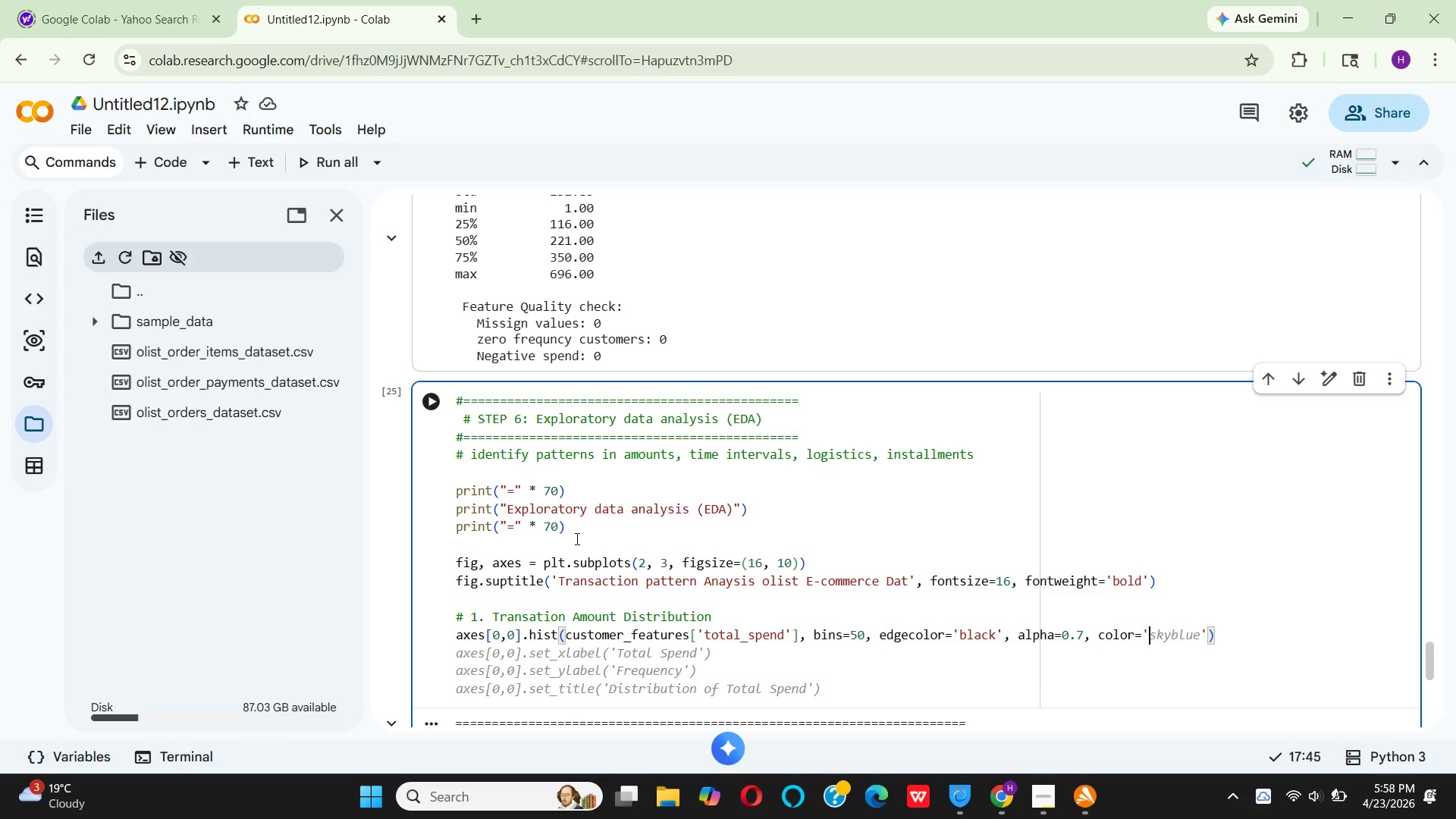 
wait(19.97)
 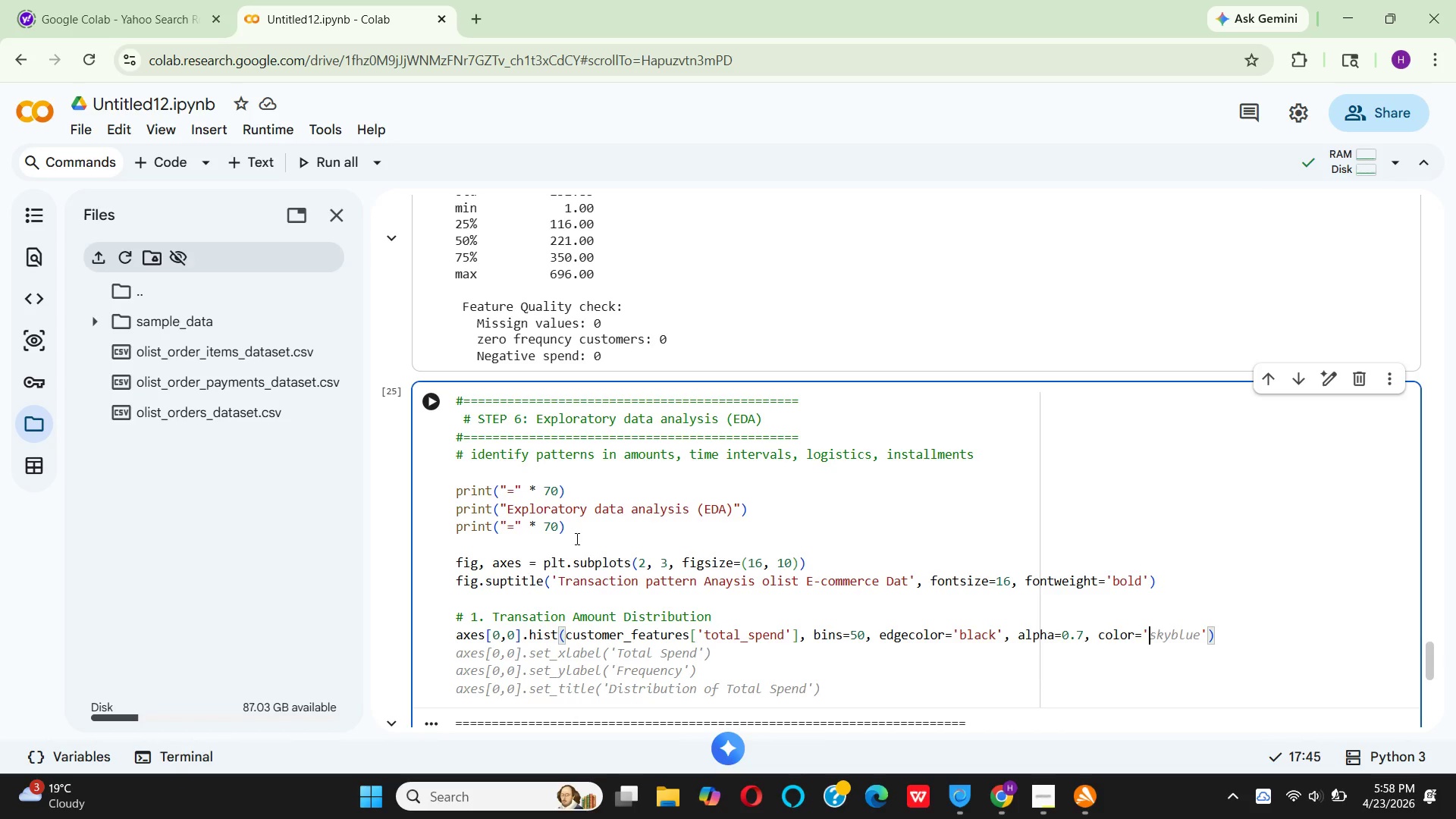 
type(steelb)
 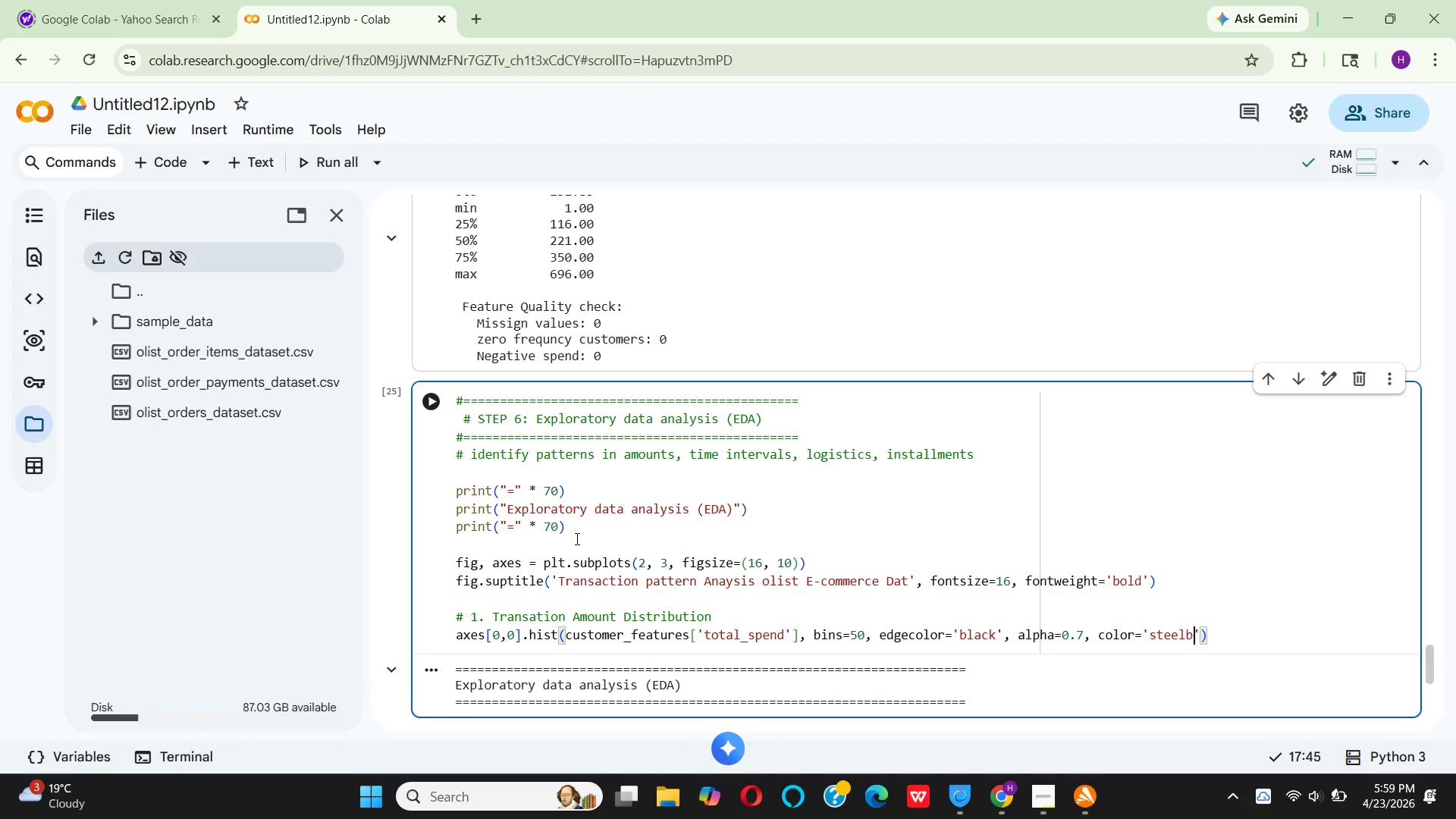 
type(lue)
 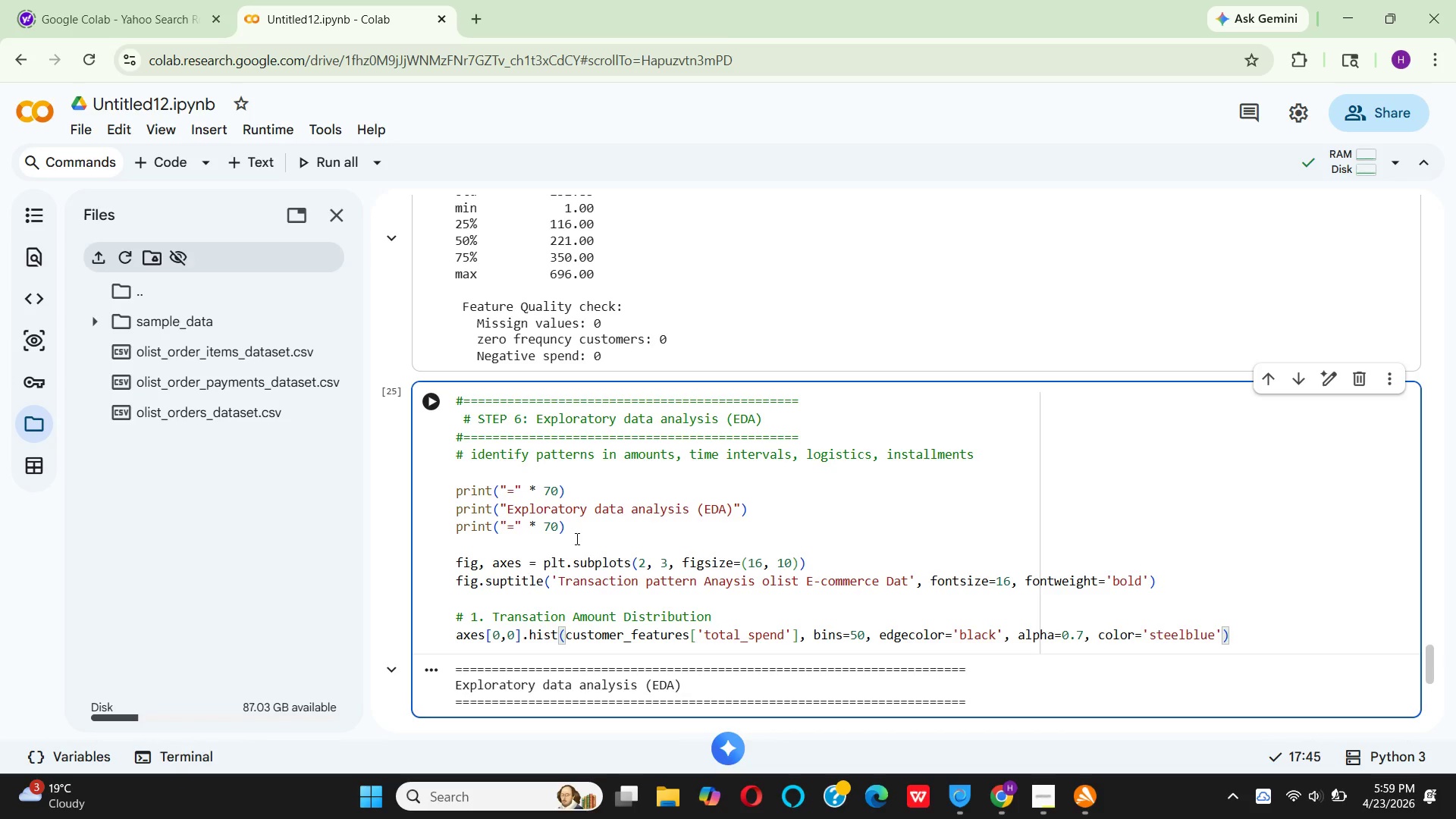 
key(ArrowRight)
 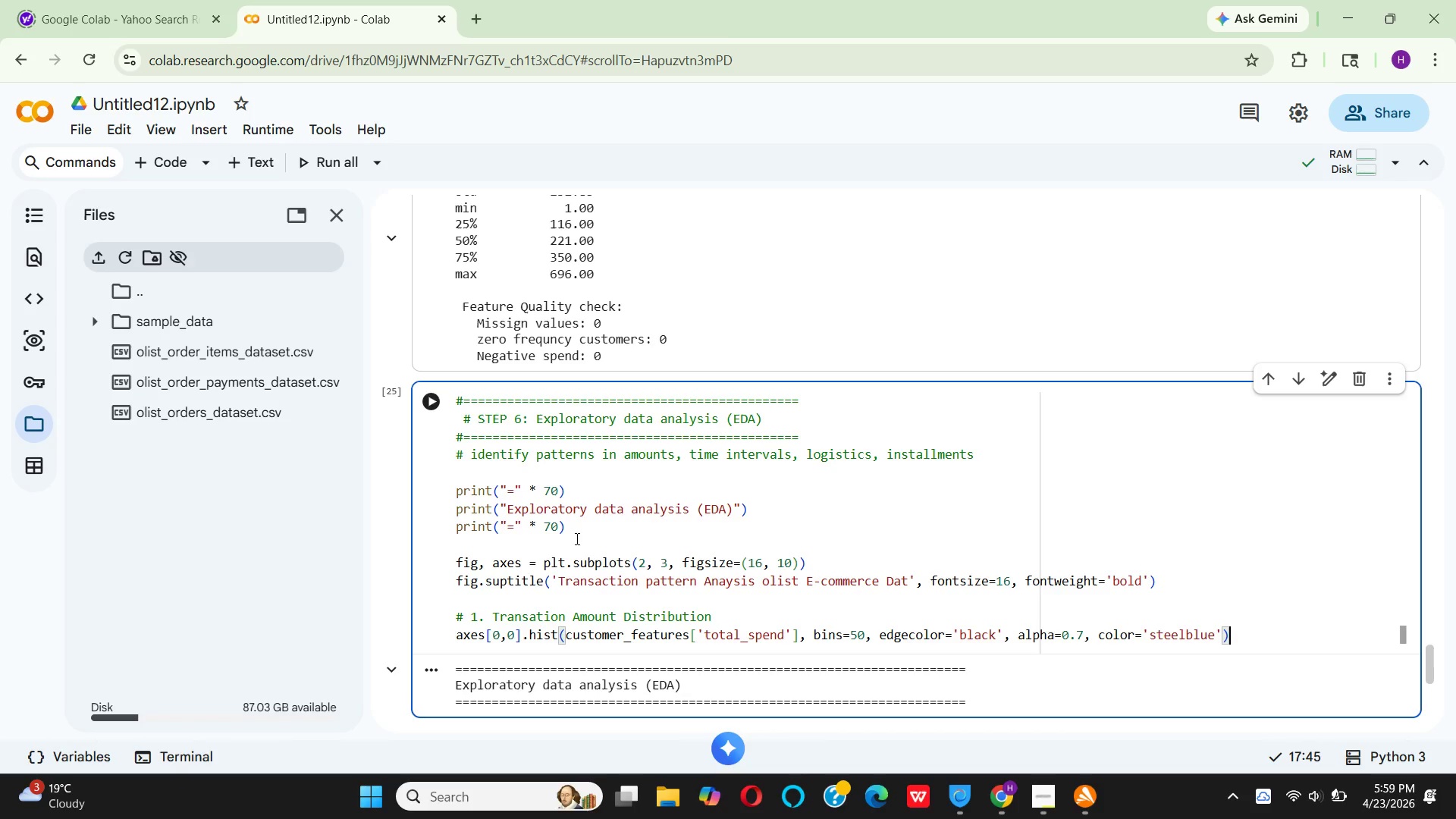 
key(ArrowRight)
 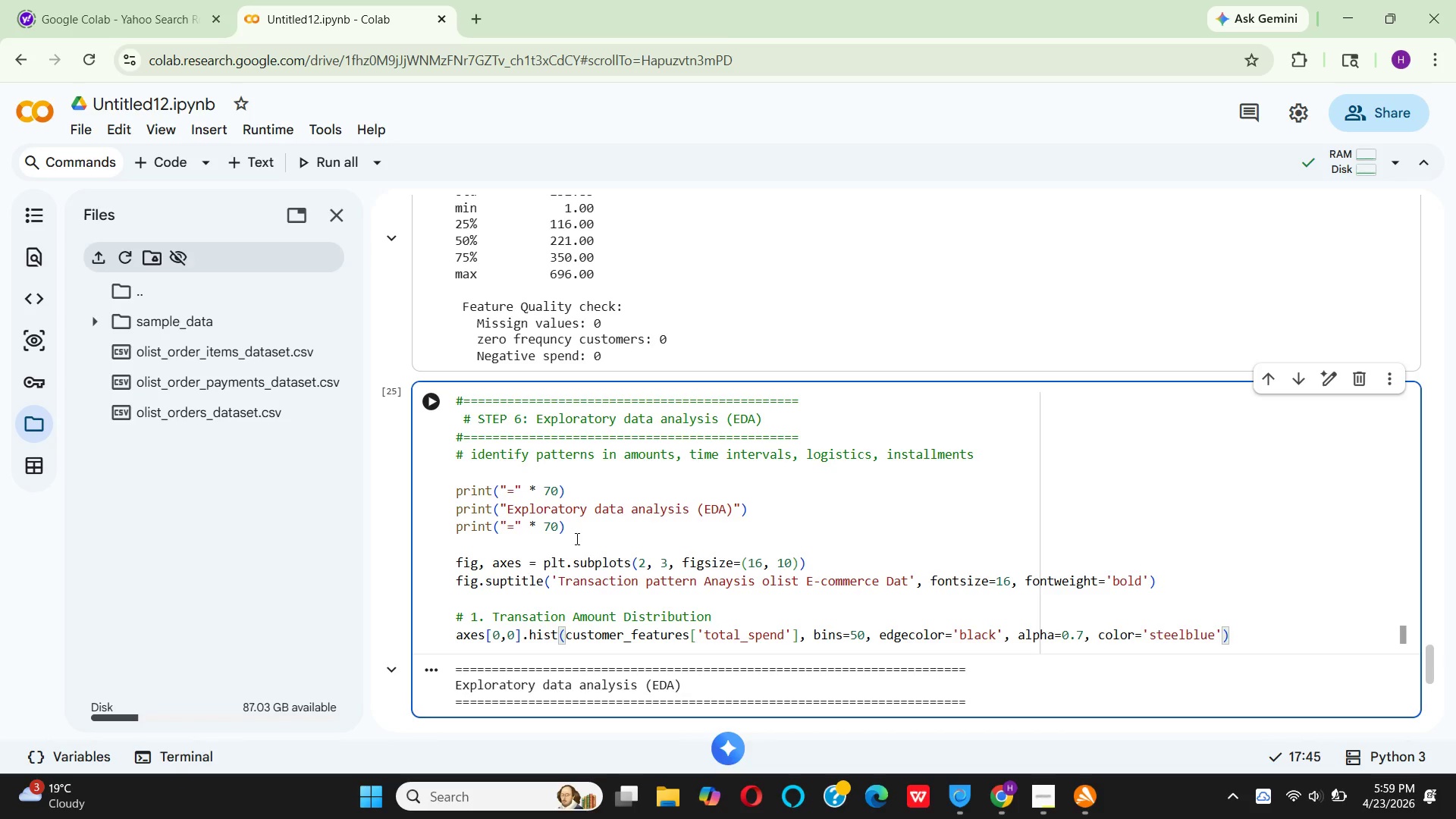 
key(Enter)
 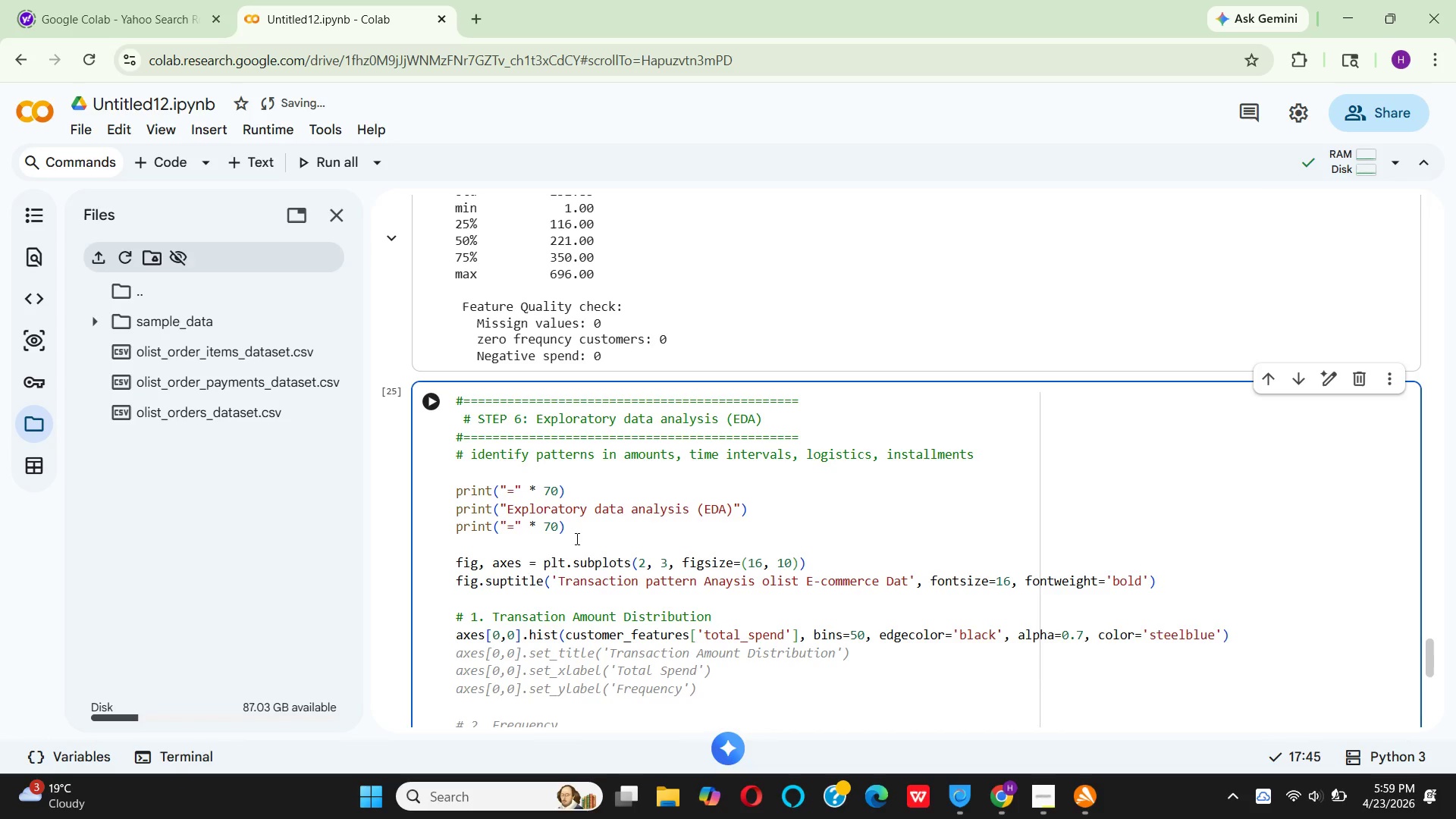 
wait(9.8)
 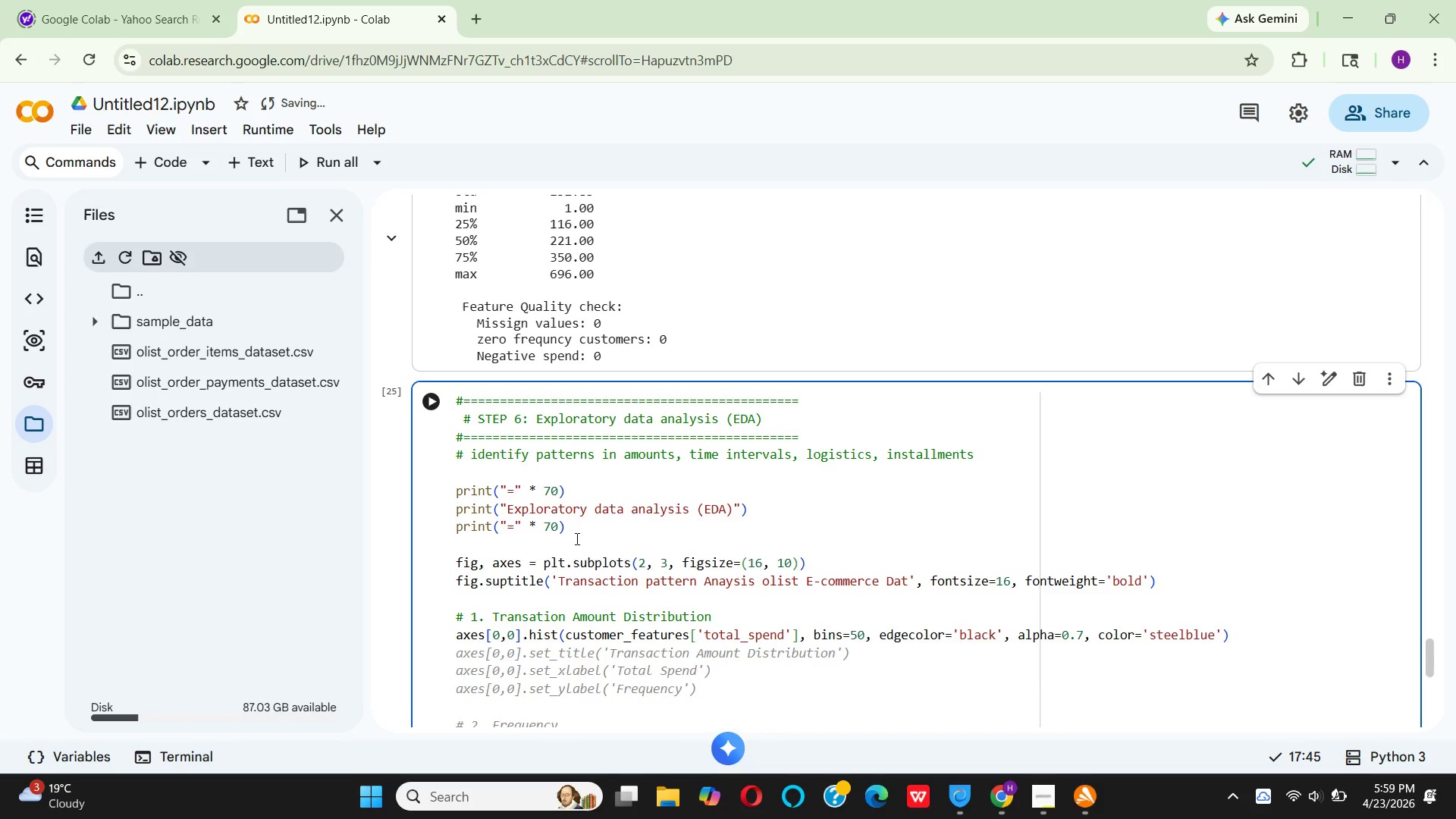 
left_click([576, 538])
 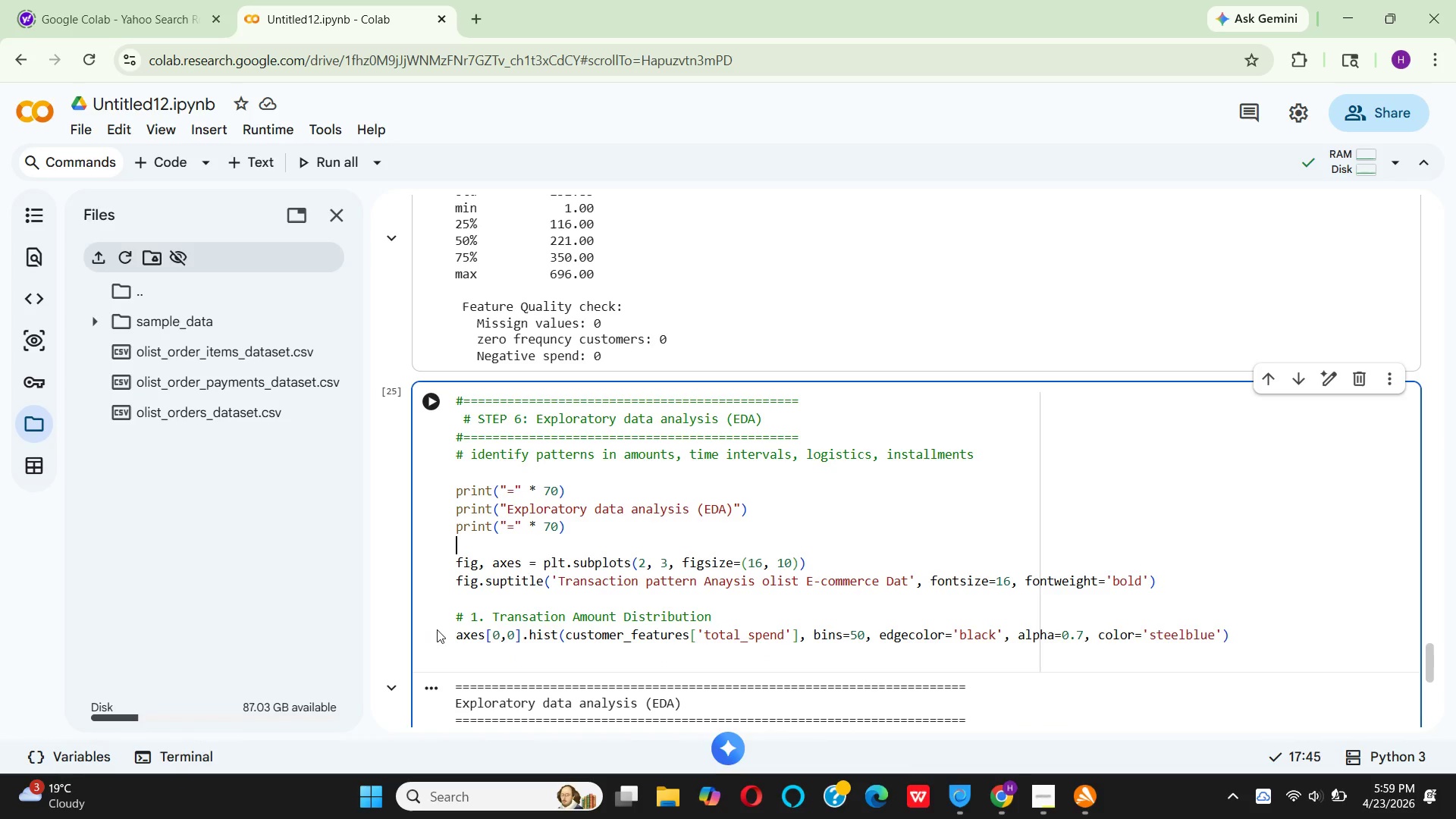 
wait(9.98)
 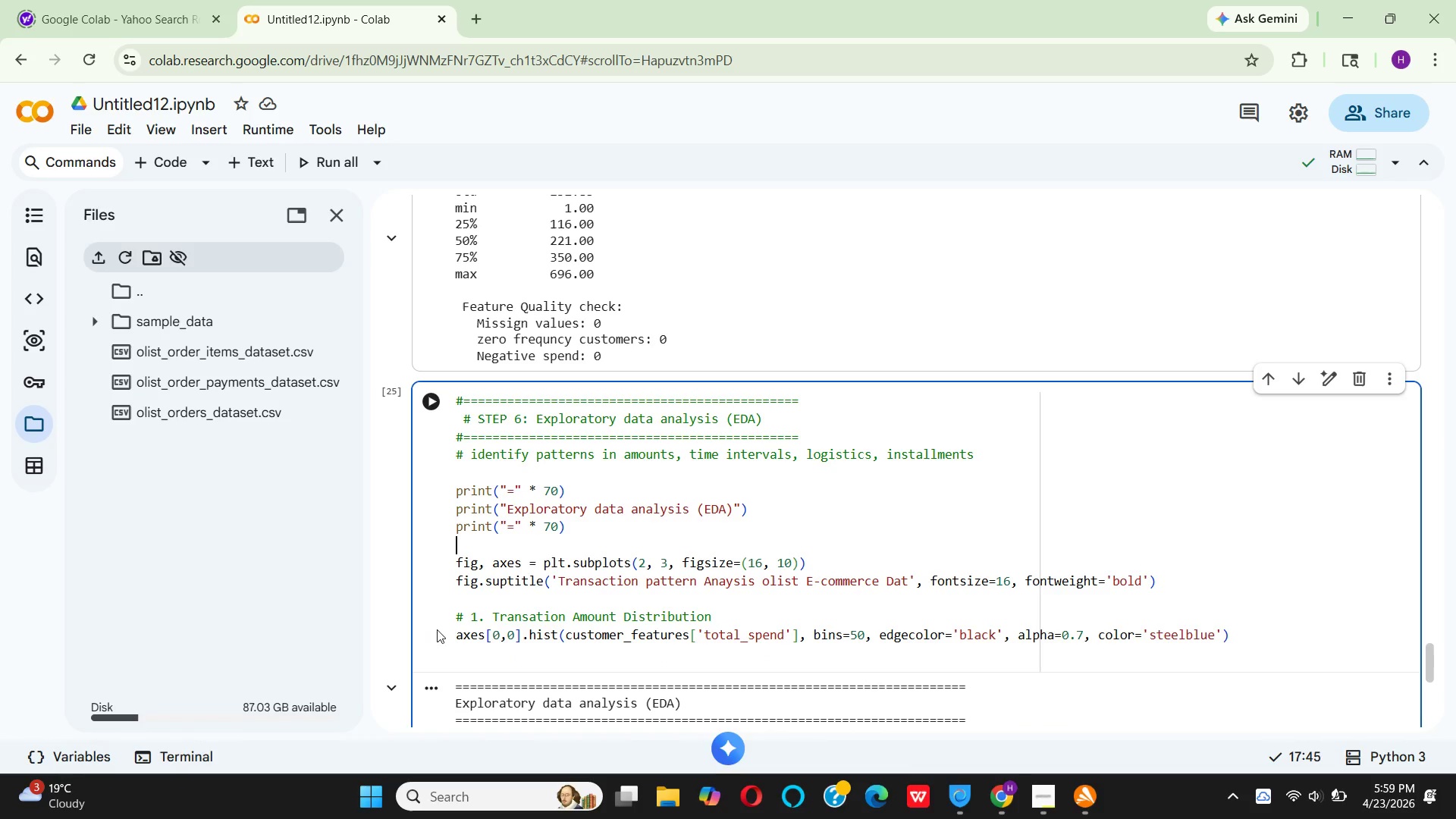 
key(A)
 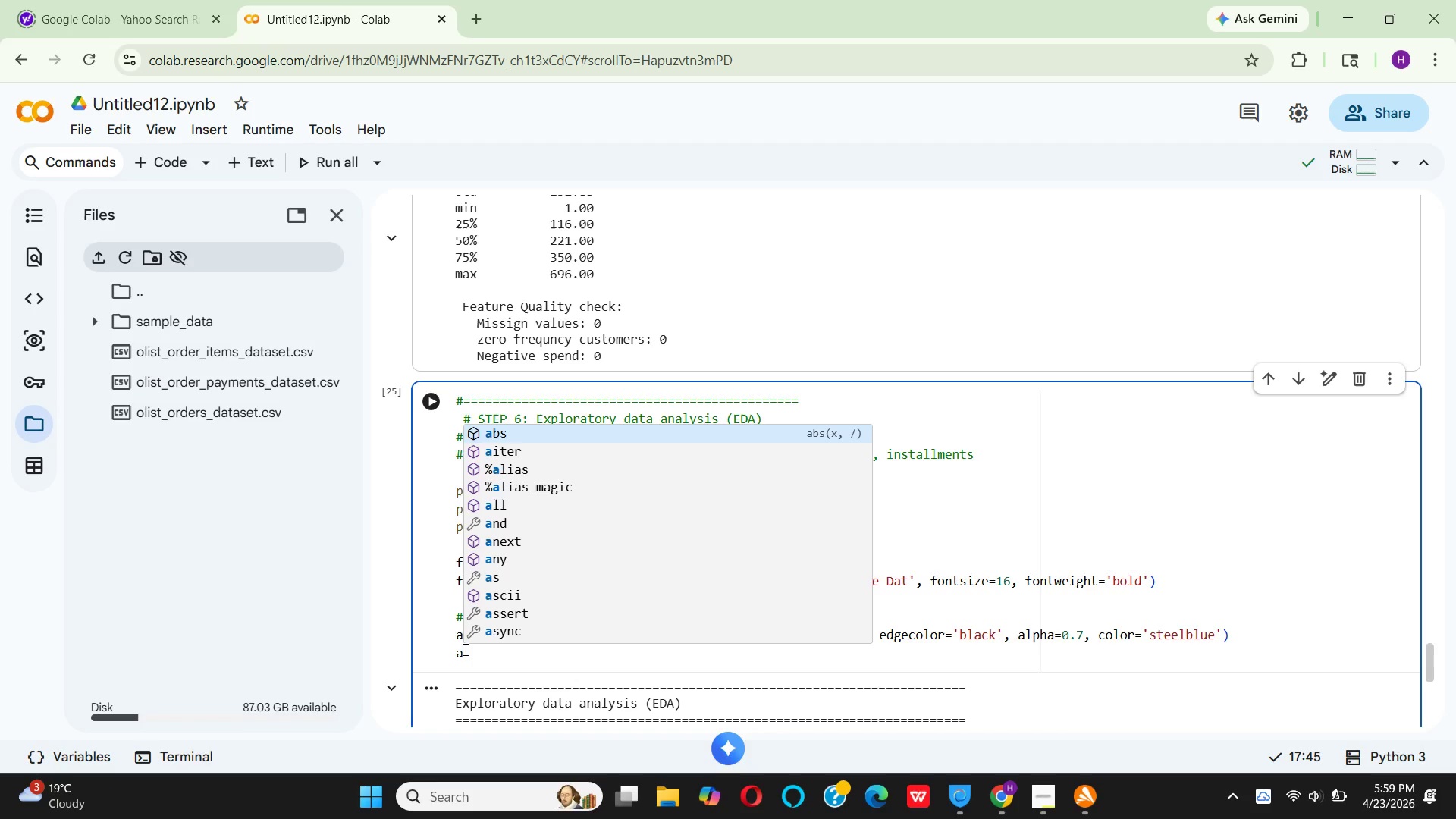 
wait(6.89)
 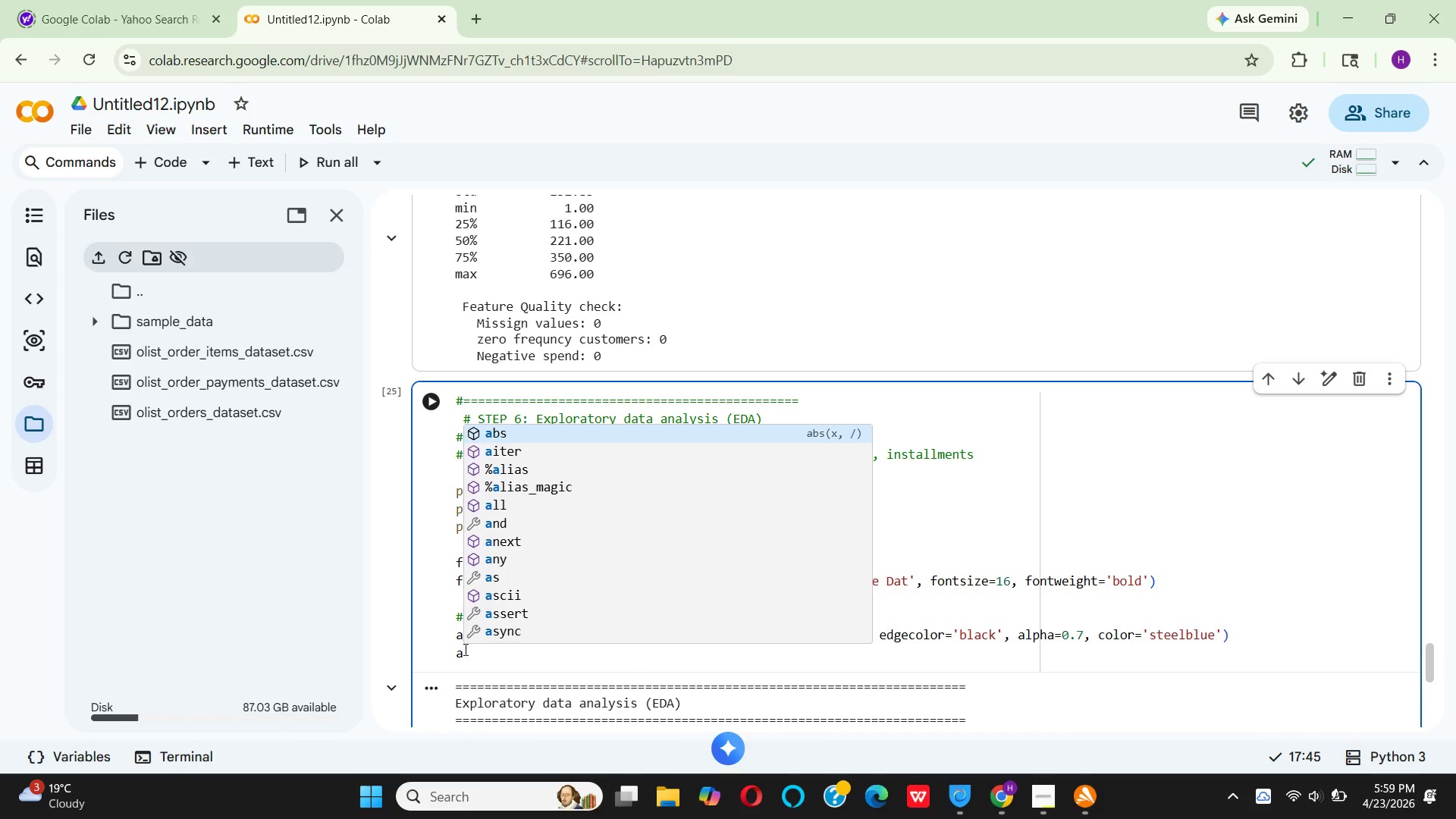 
type(xes)
 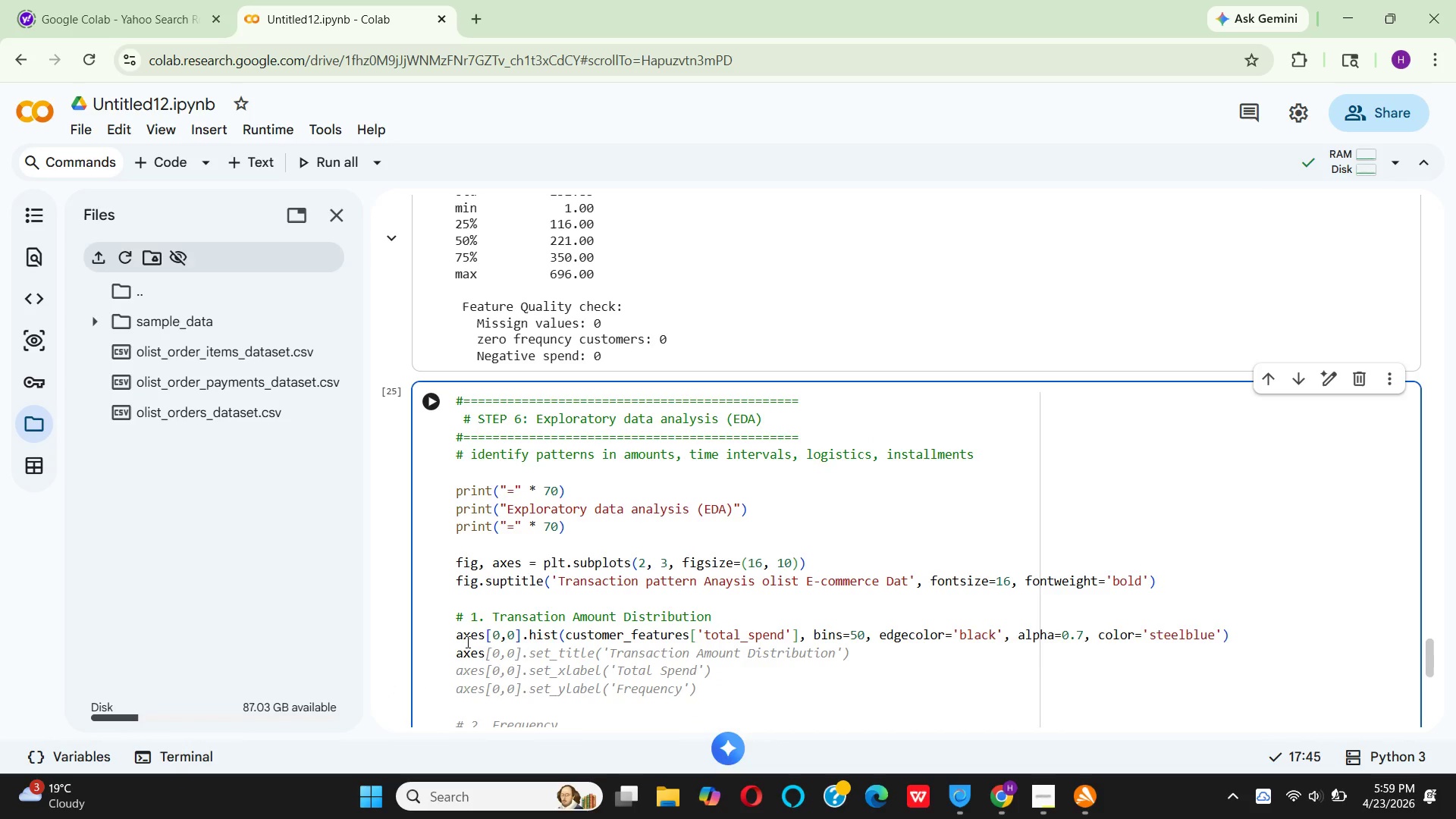 
wait(7.28)
 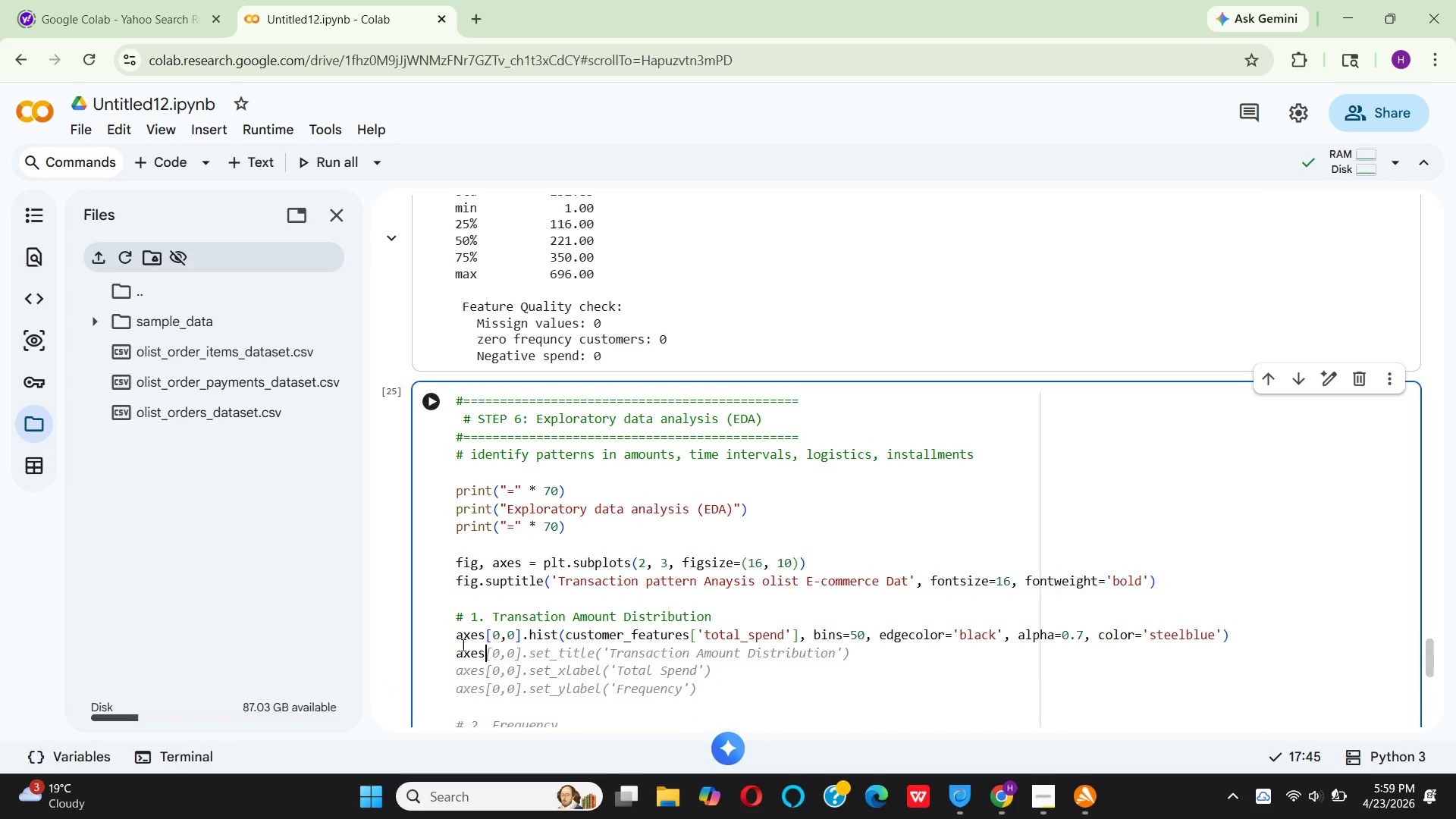 
mouse_move([520, 639])
 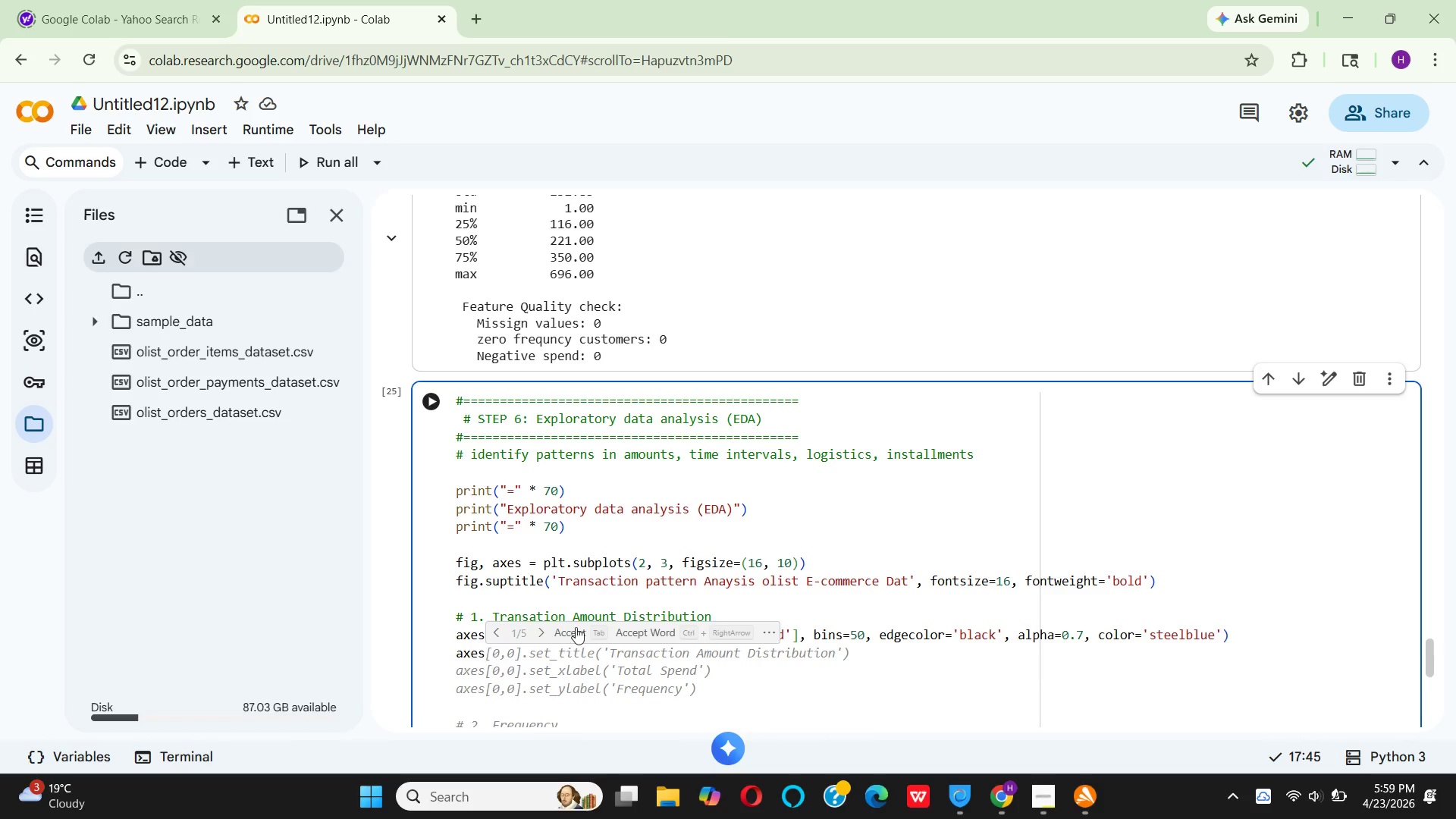 
wait(7.7)
 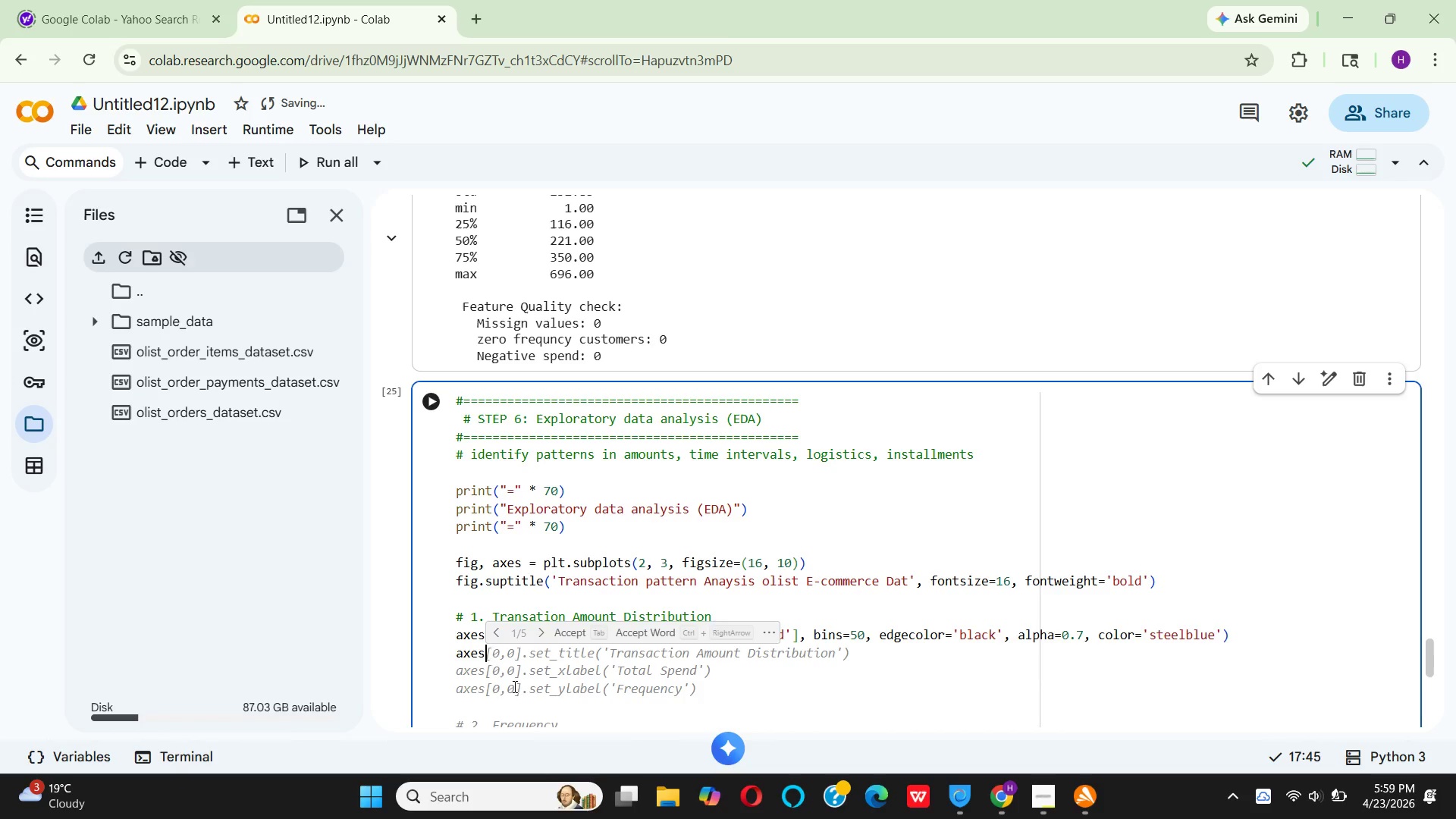 
left_click([585, 634])
 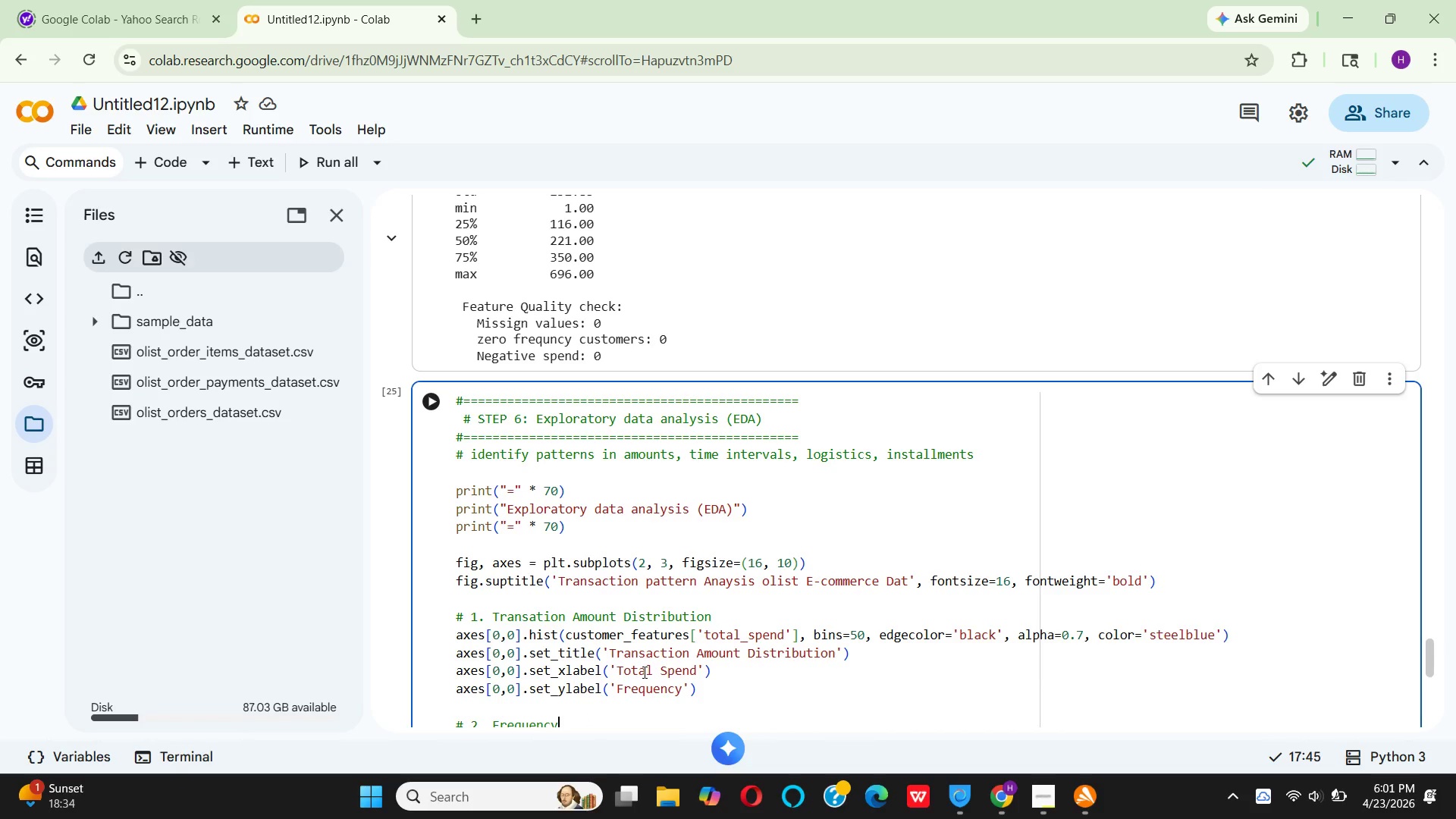 
wait(111.34)
 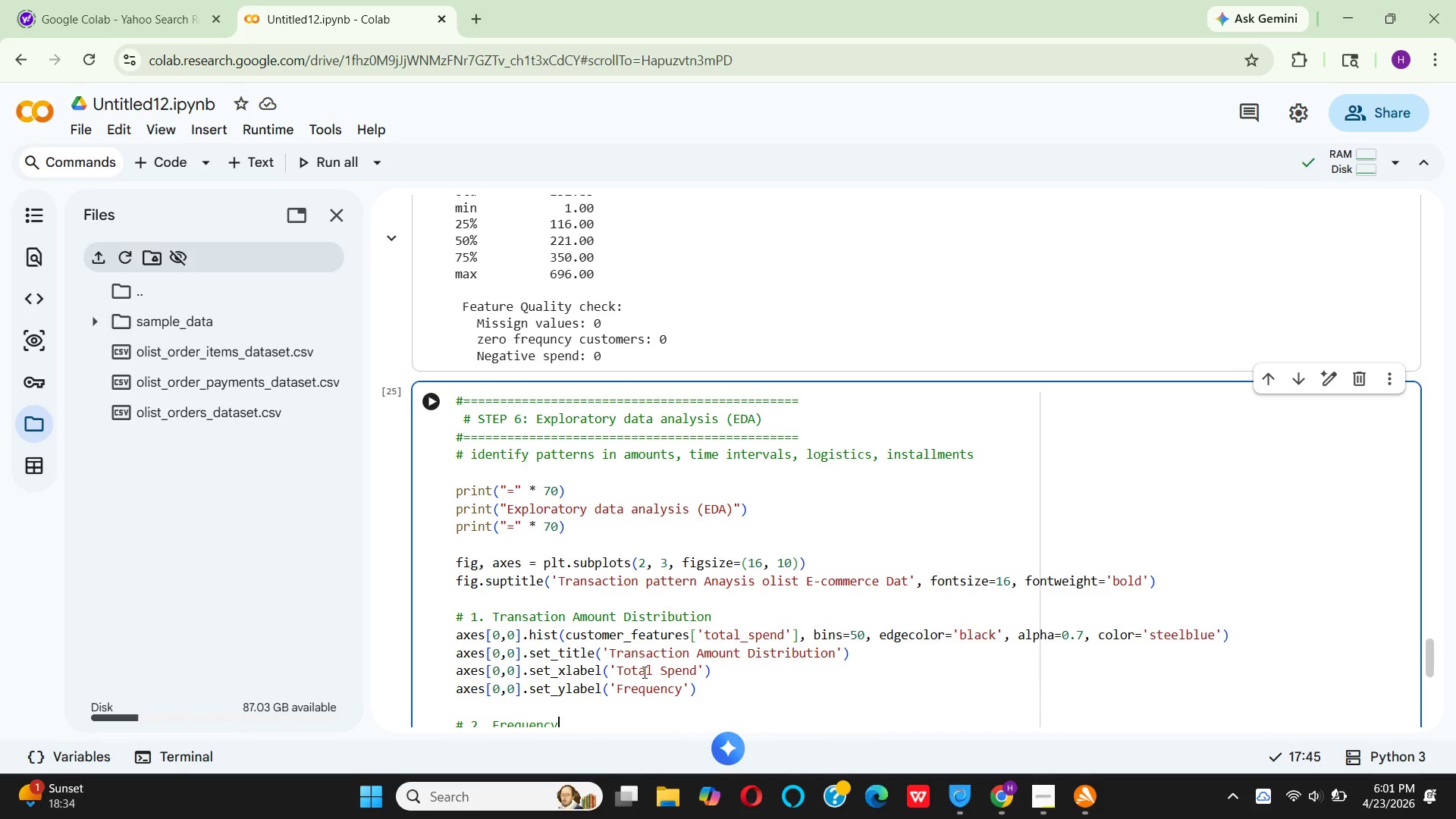 
left_click([700, 671])
 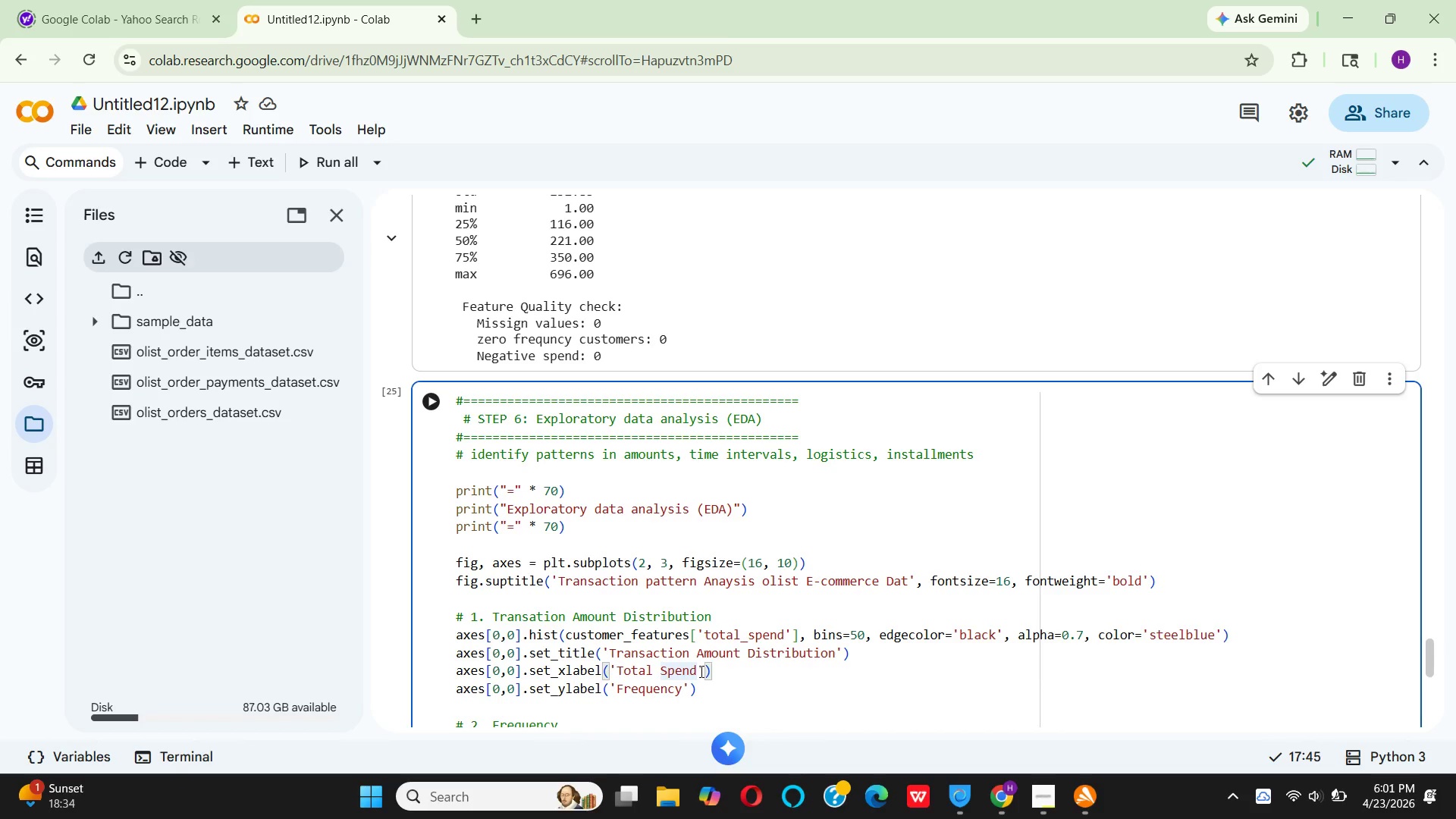 
key(Space)
 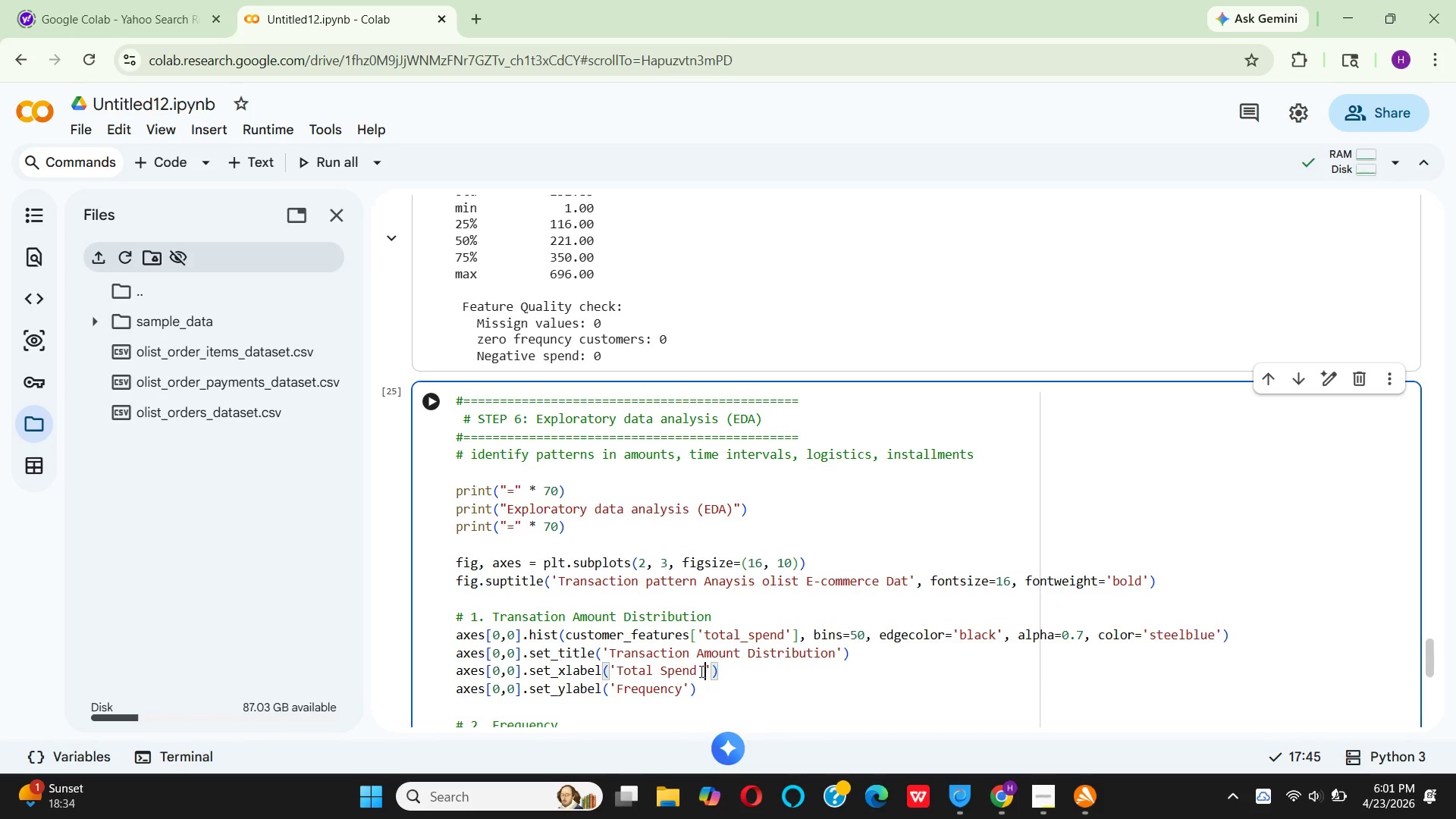 
key(Shift+9)
 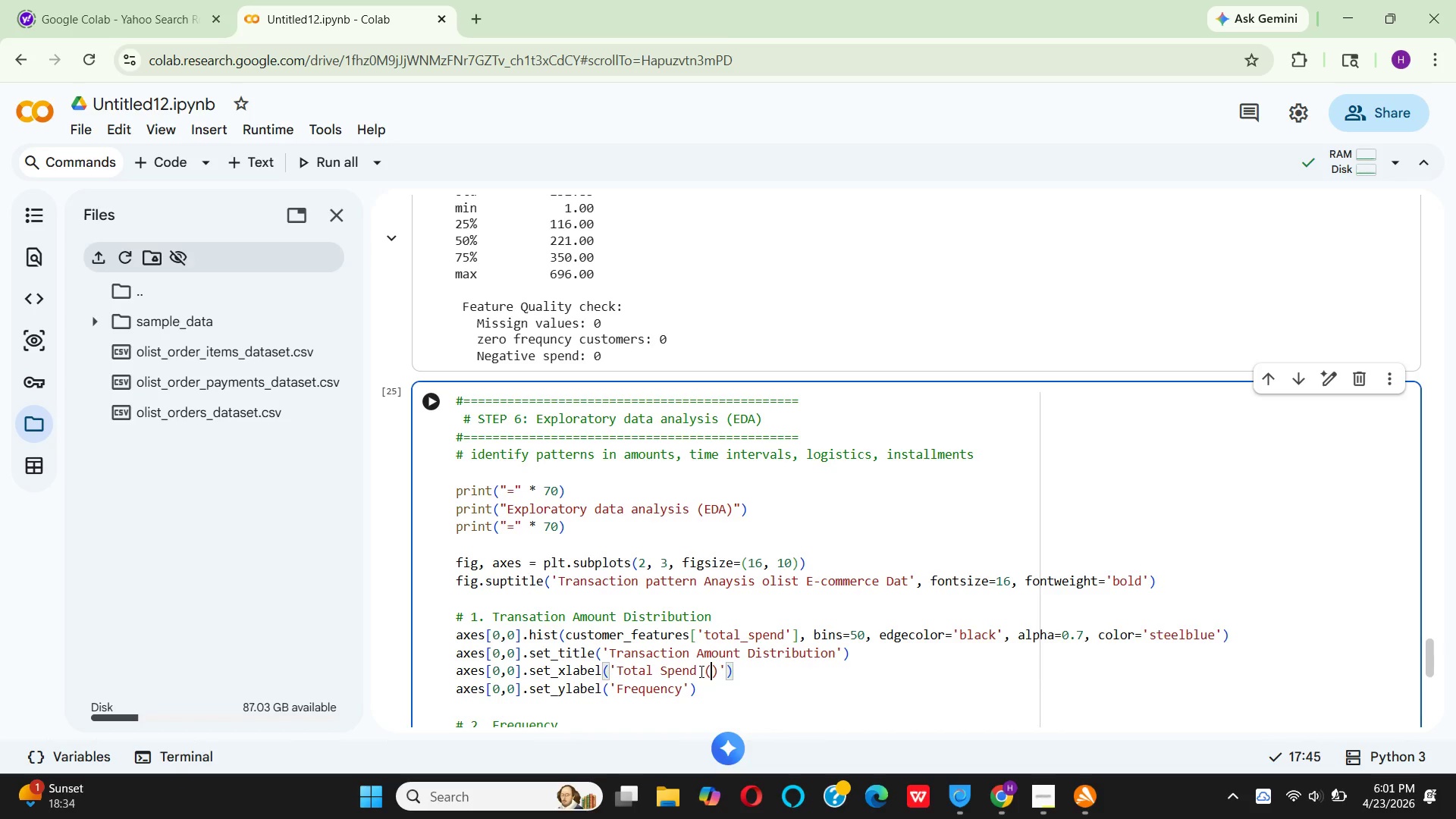 
key(CapsLock)
 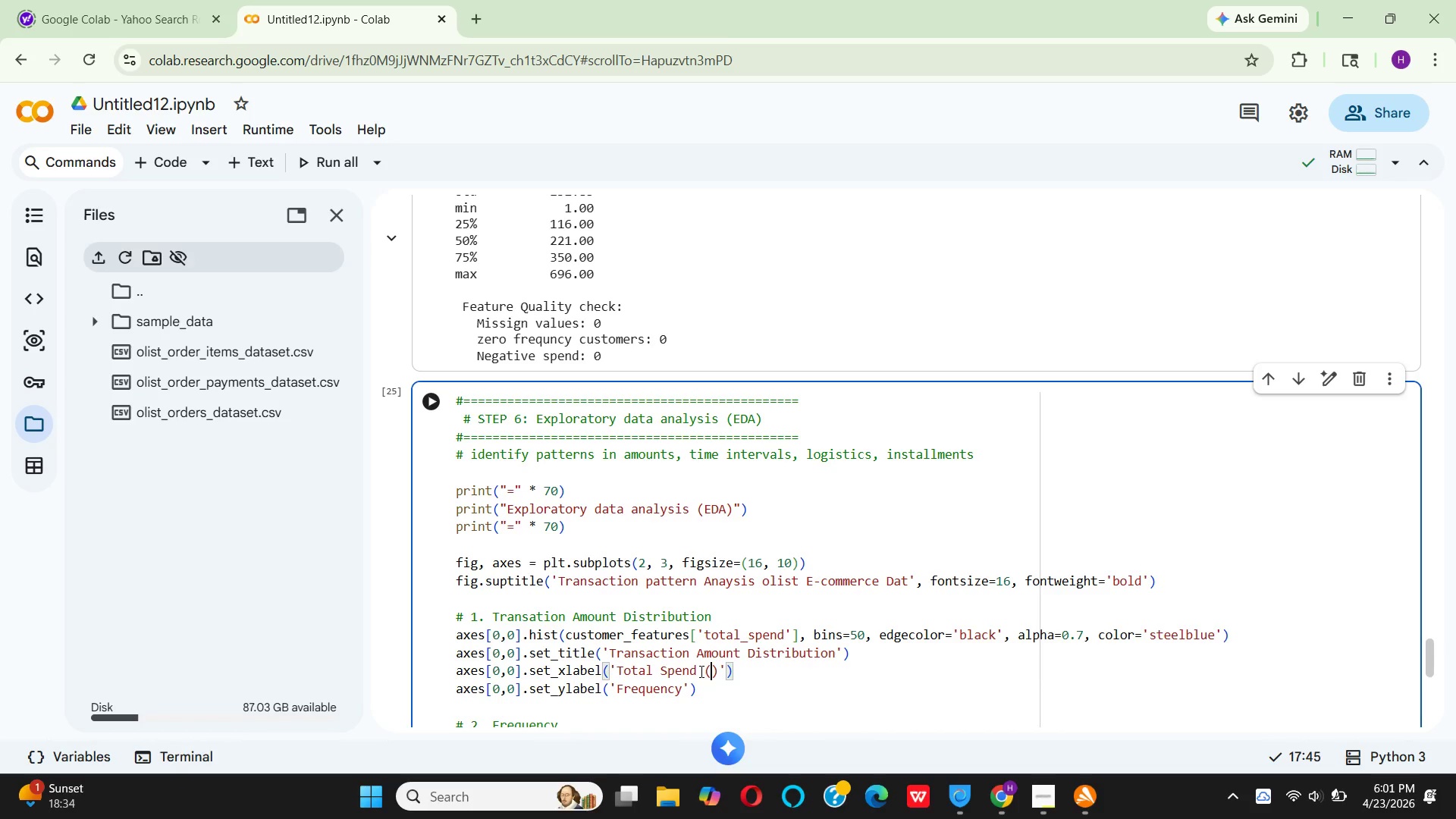 
key(R)
 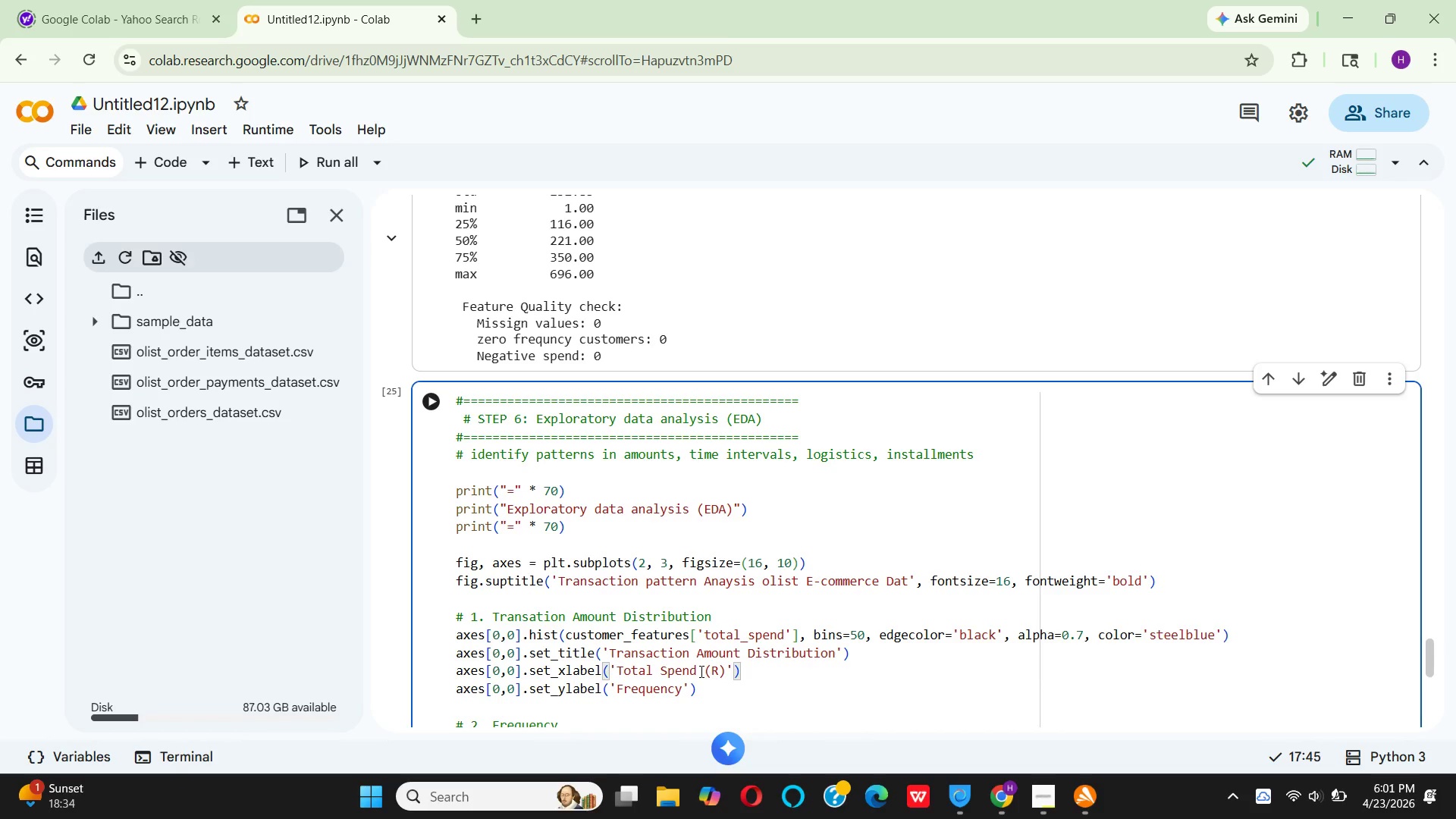 
key(CapsLock)
 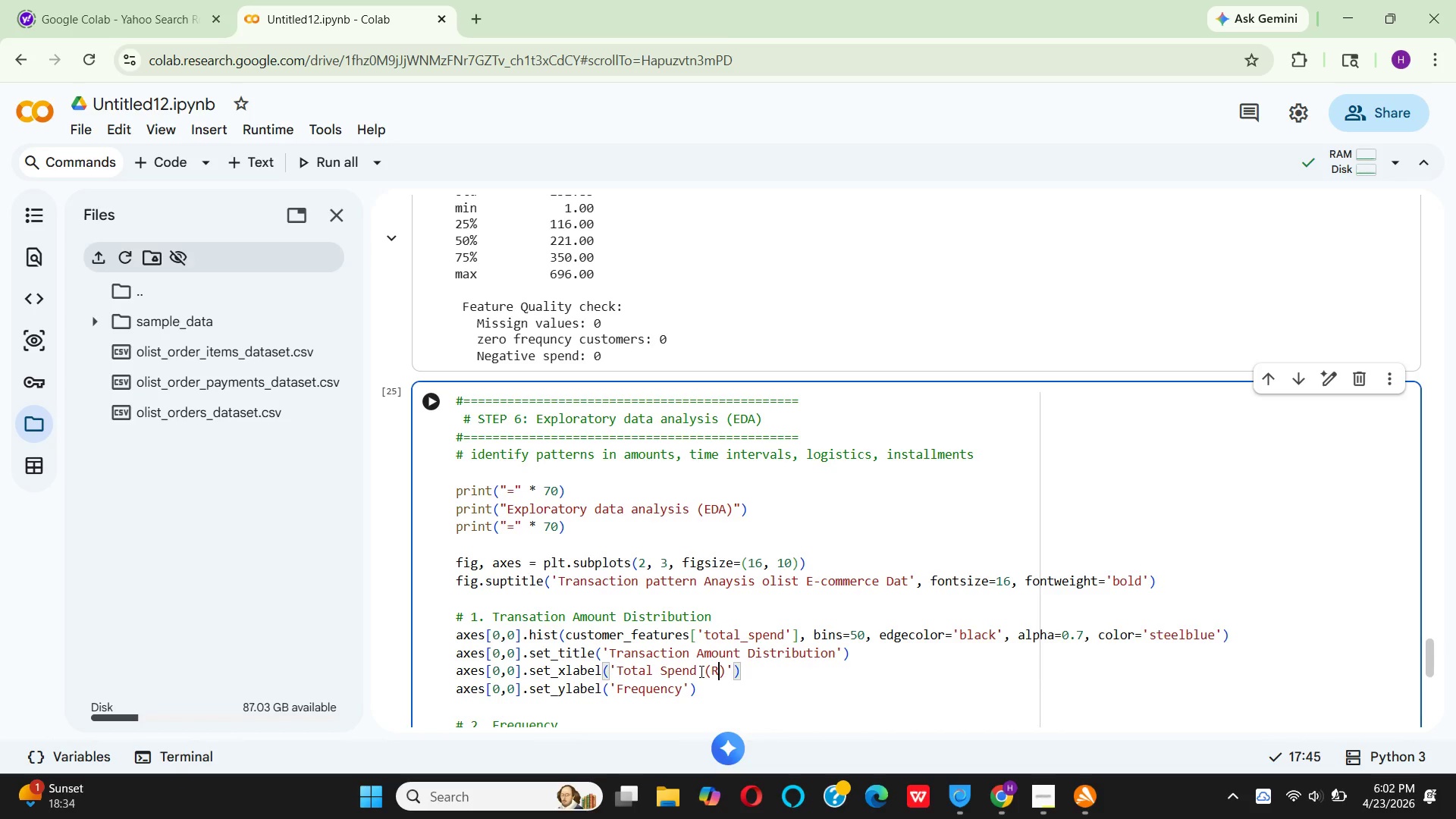 
key(Shift+4)
 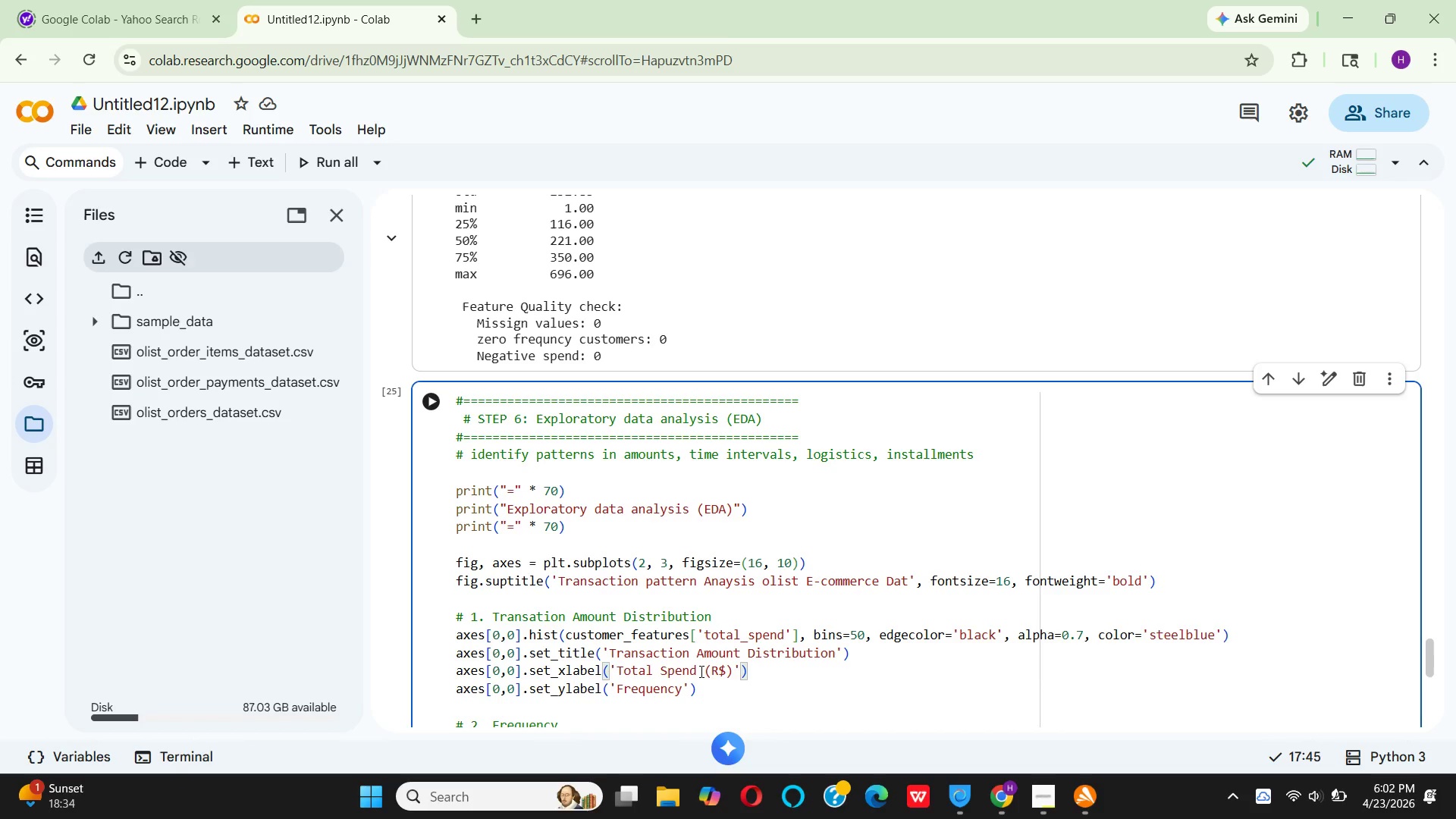 
key(ArrowRight)
 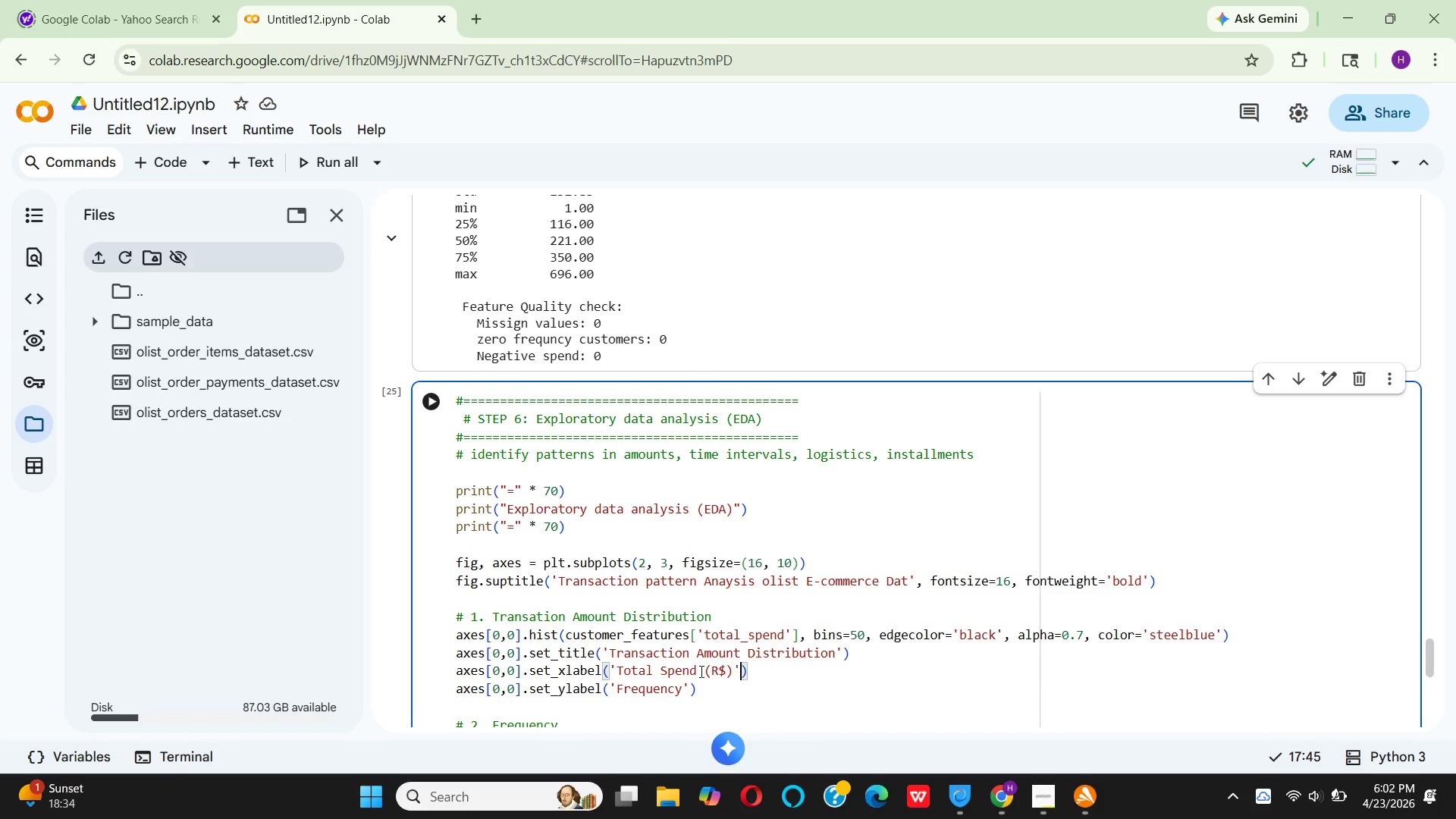 
key(ArrowRight)
 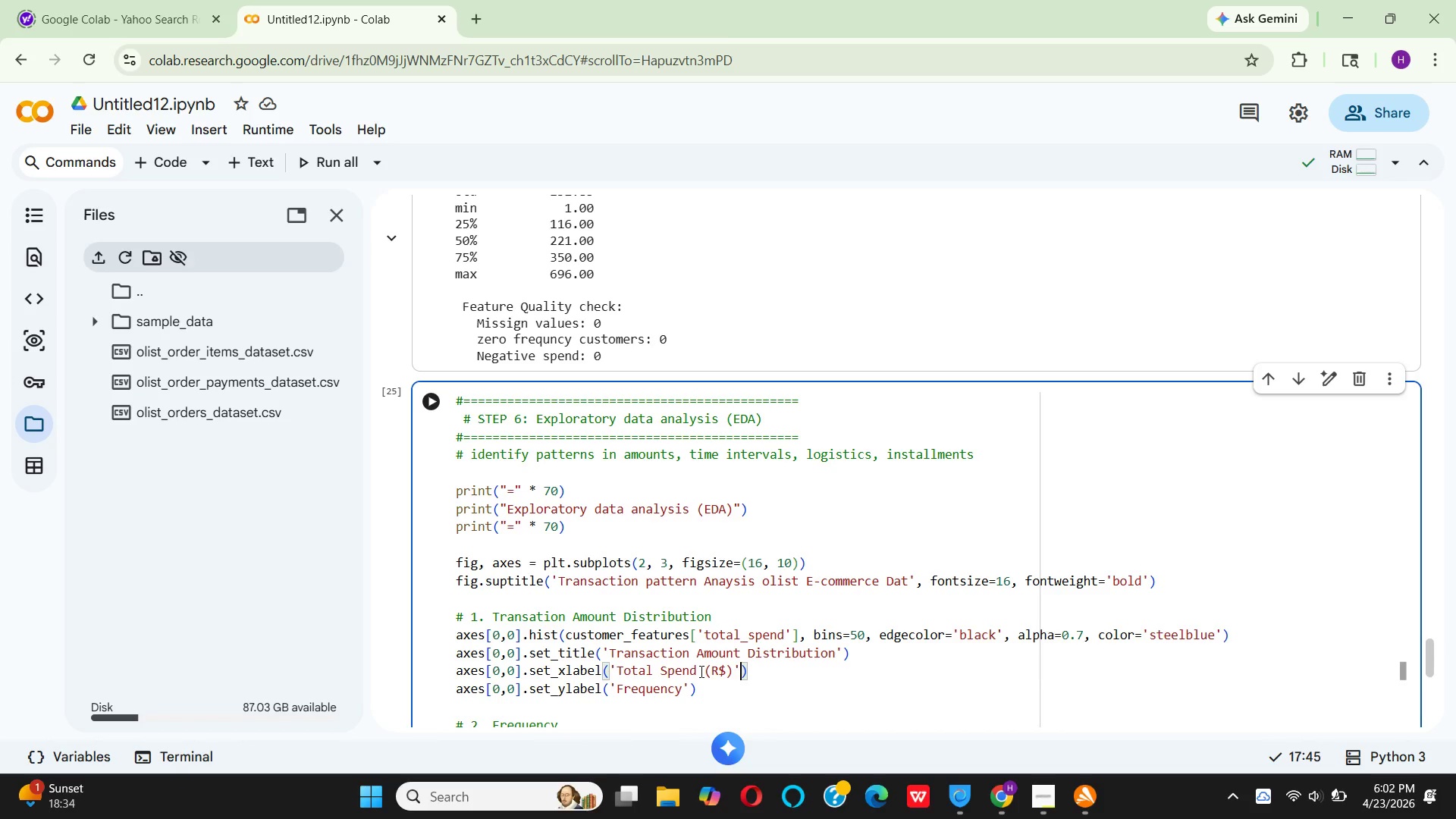 
key(Comma)
 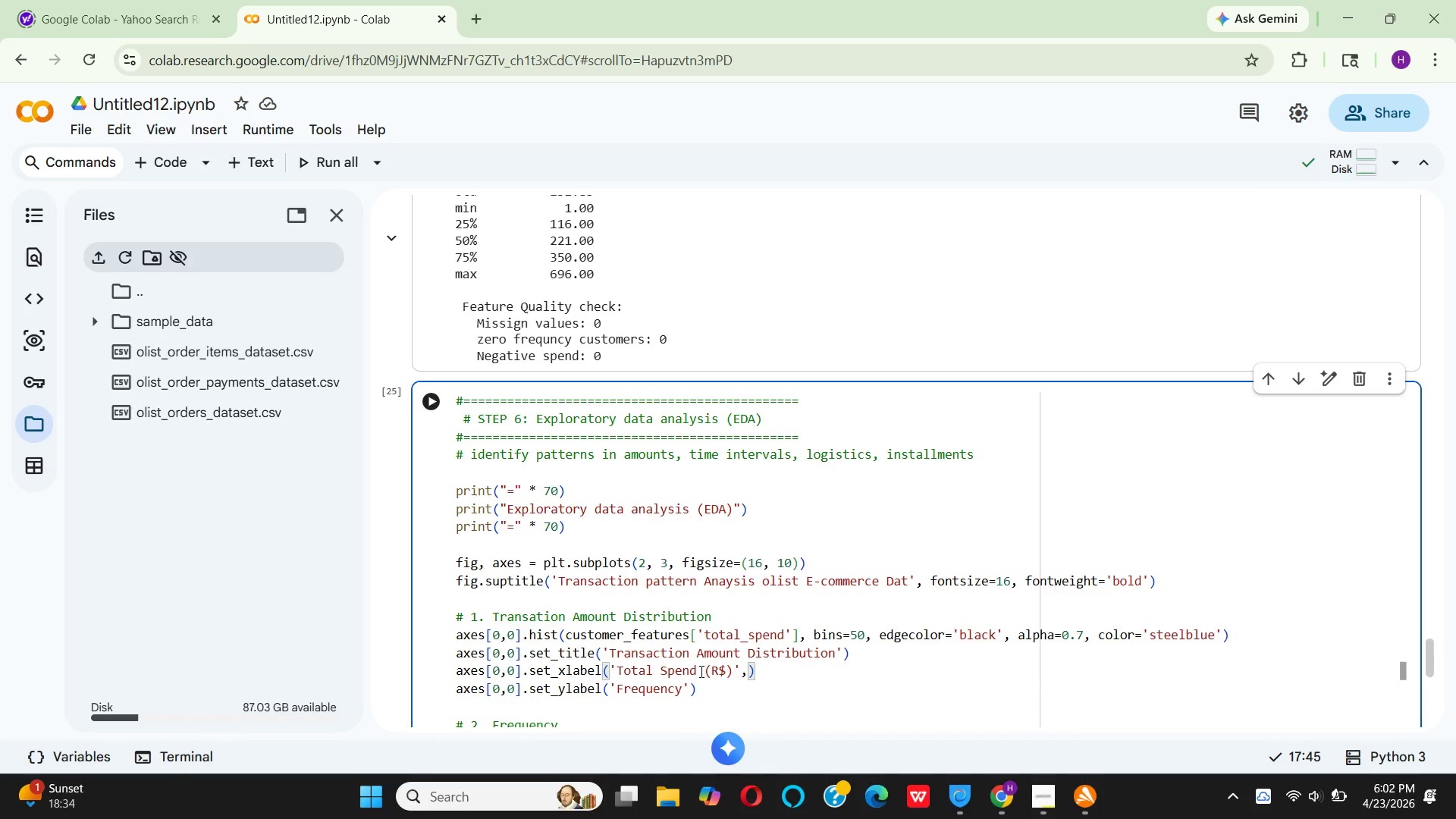 
wait(7.33)
 